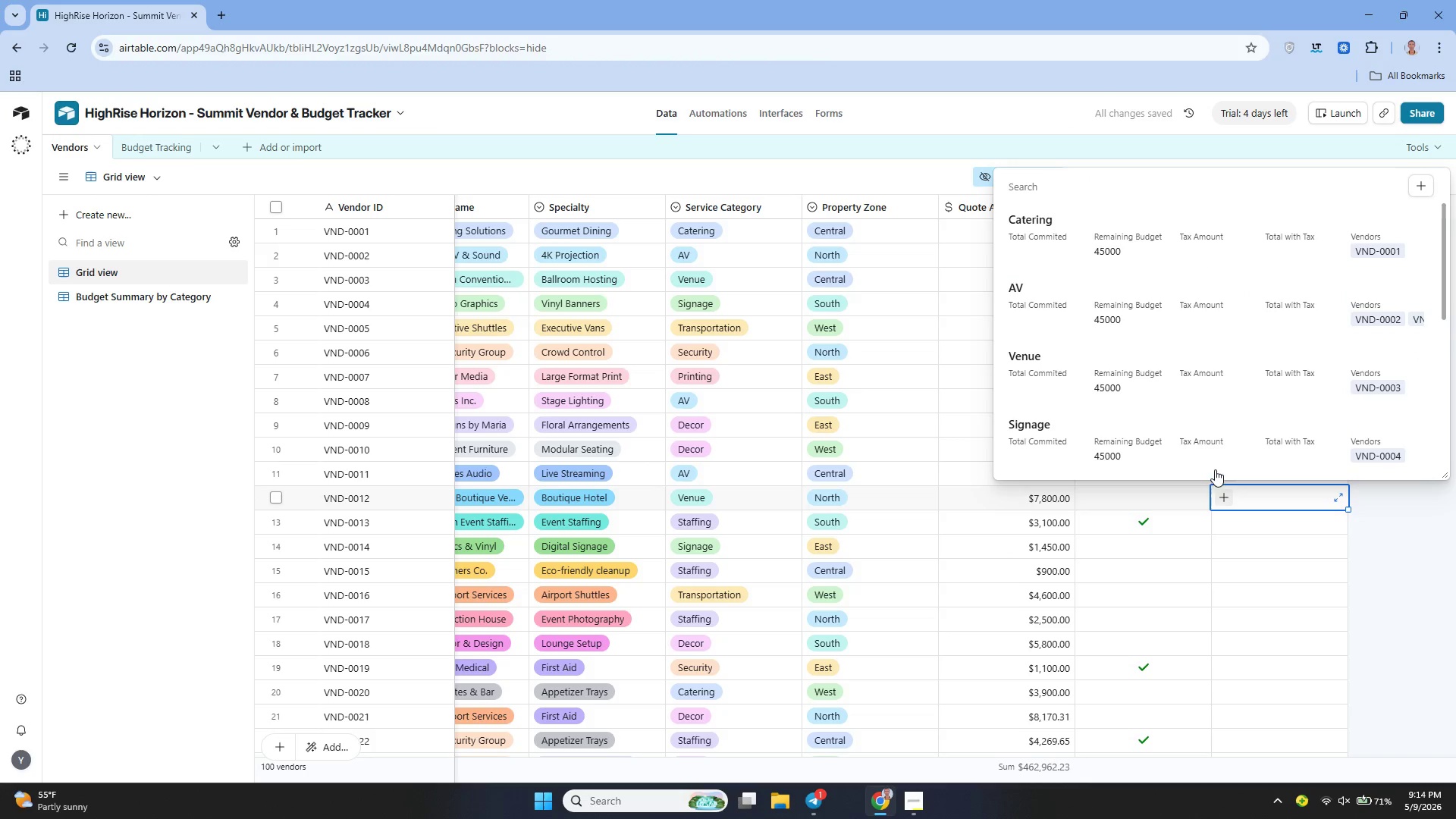 
left_click([1069, 369])
 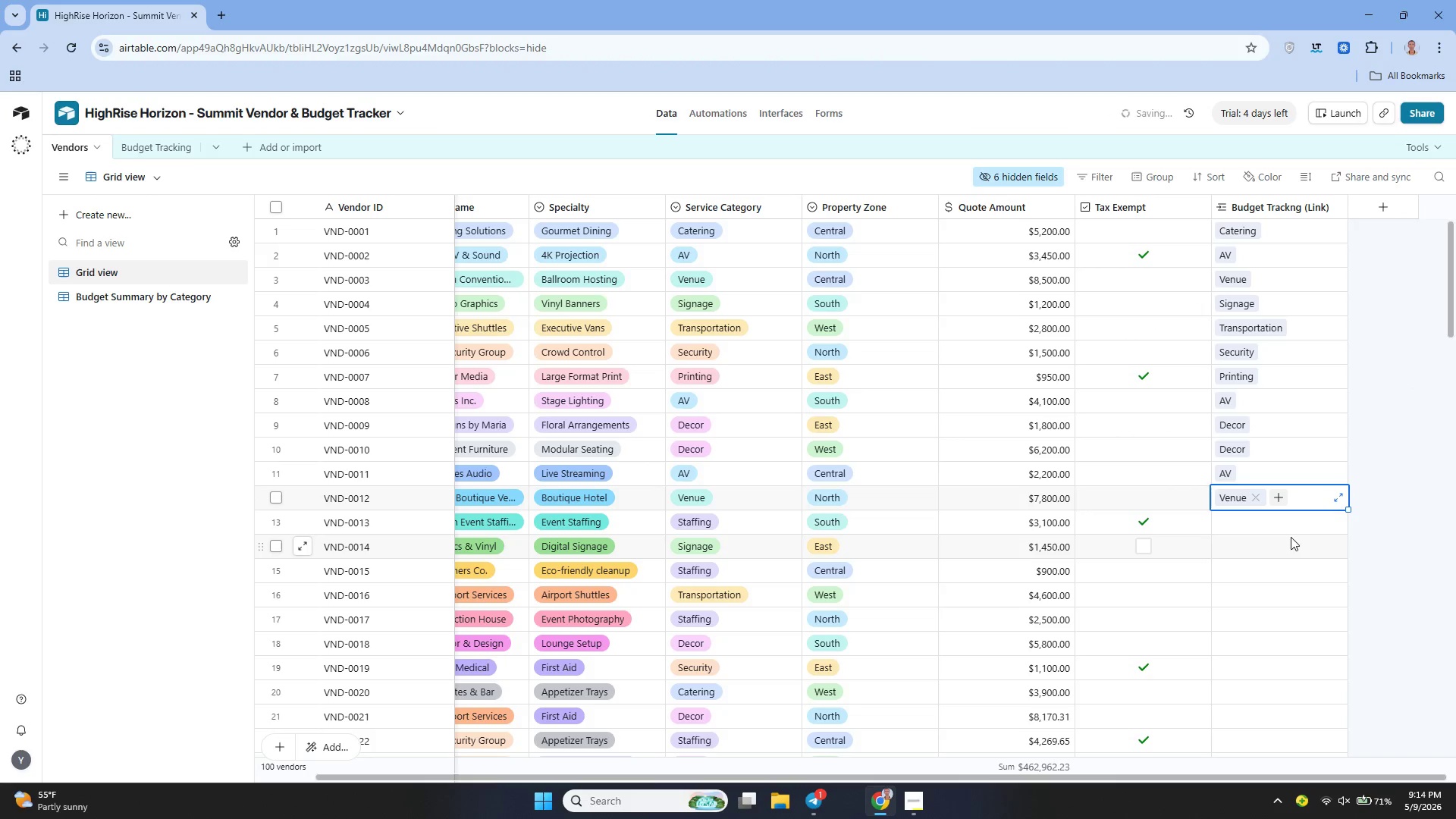 
left_click([1272, 530])
 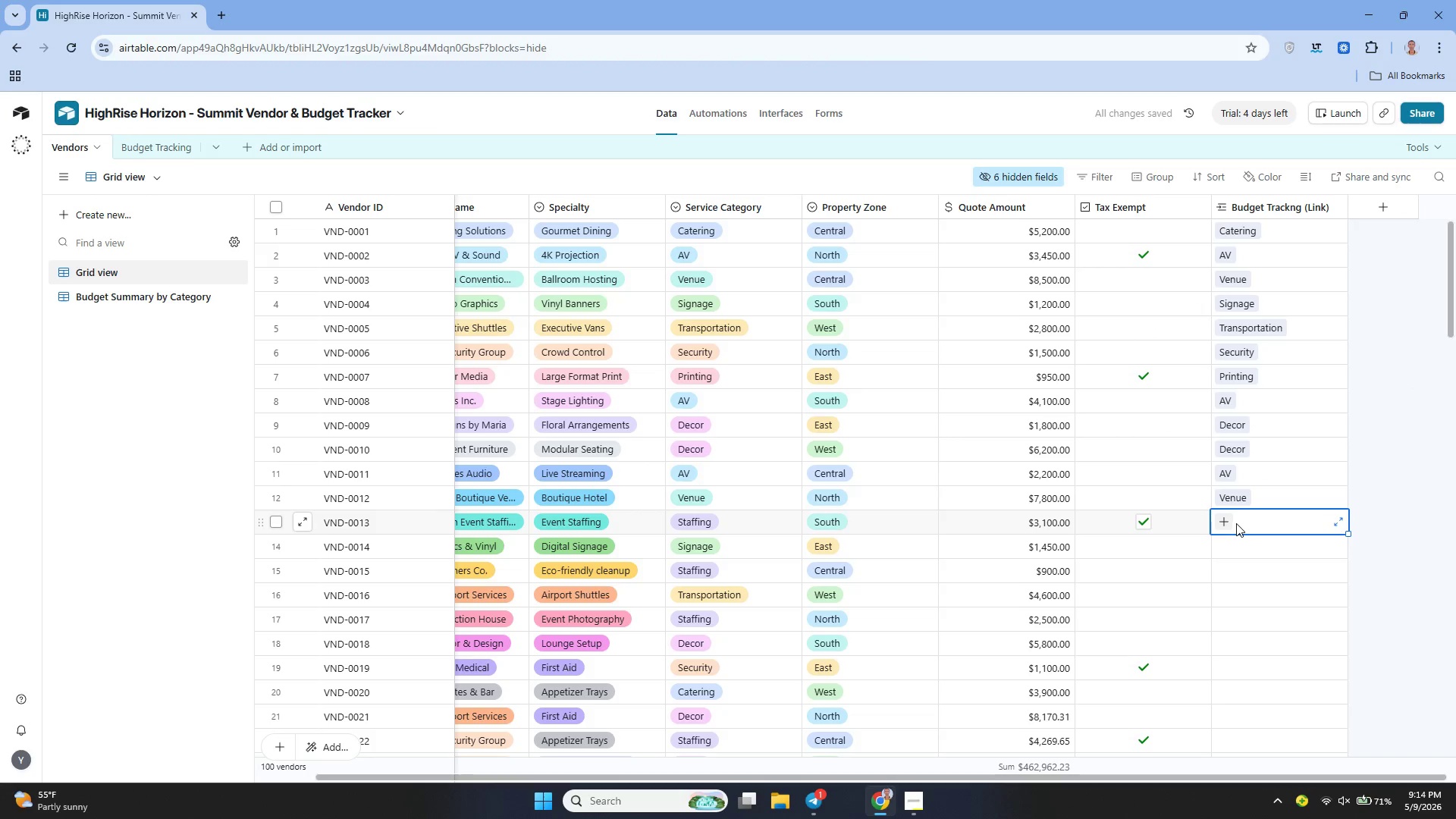 
left_click([1228, 523])
 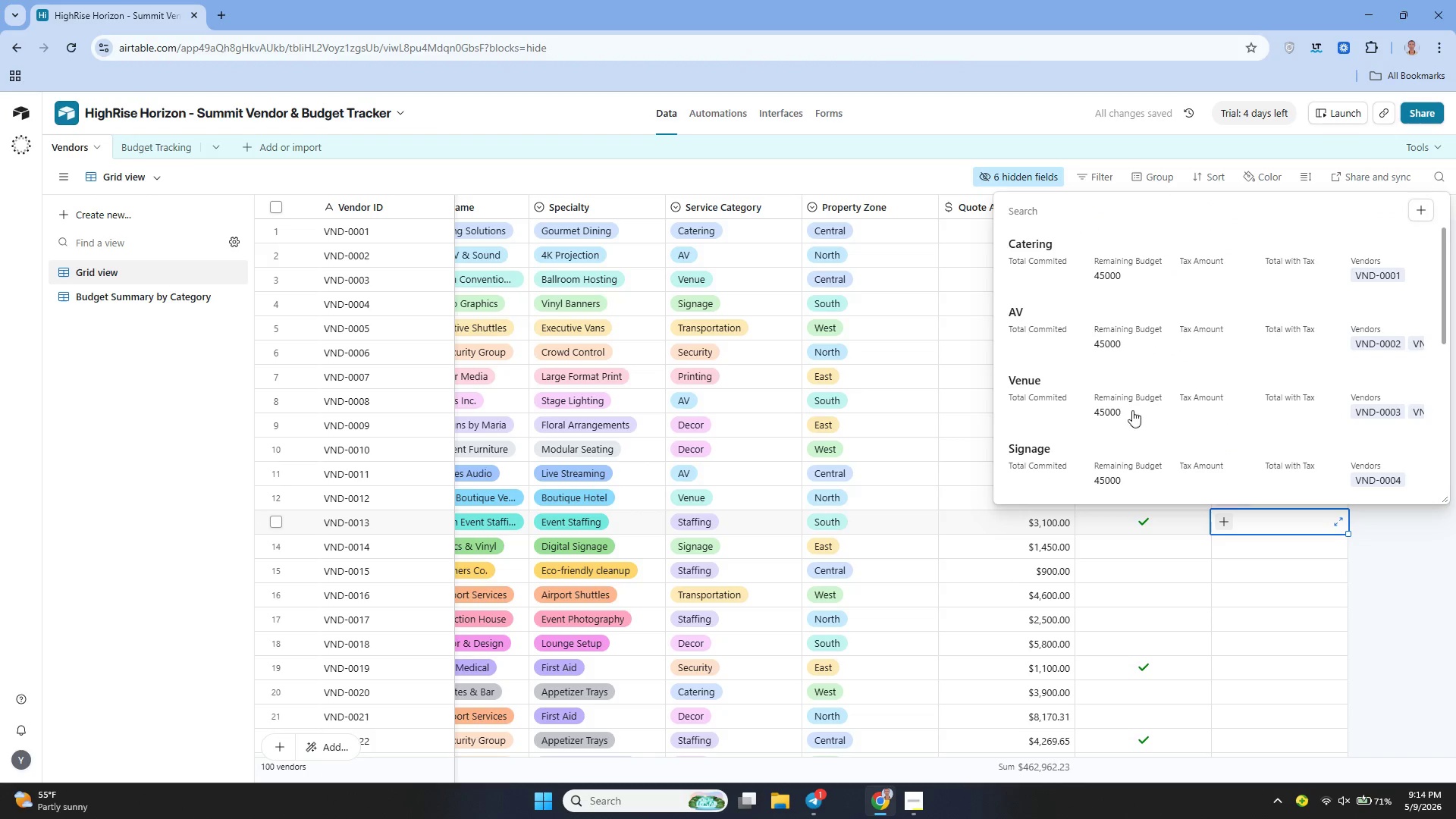 
scroll: coordinate [1063, 419], scroll_direction: down, amount: 5.0
 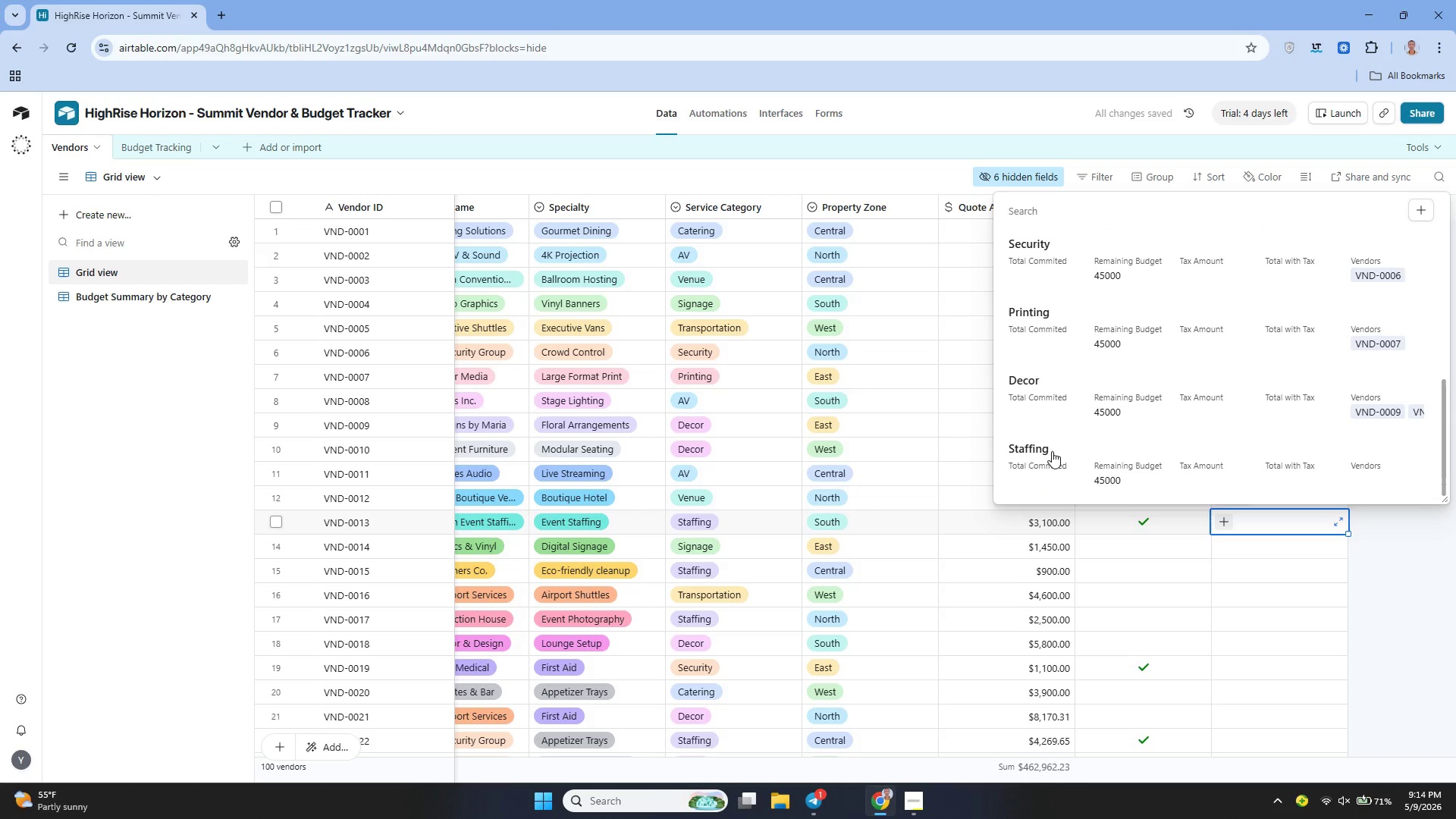 
left_click([1052, 452])
 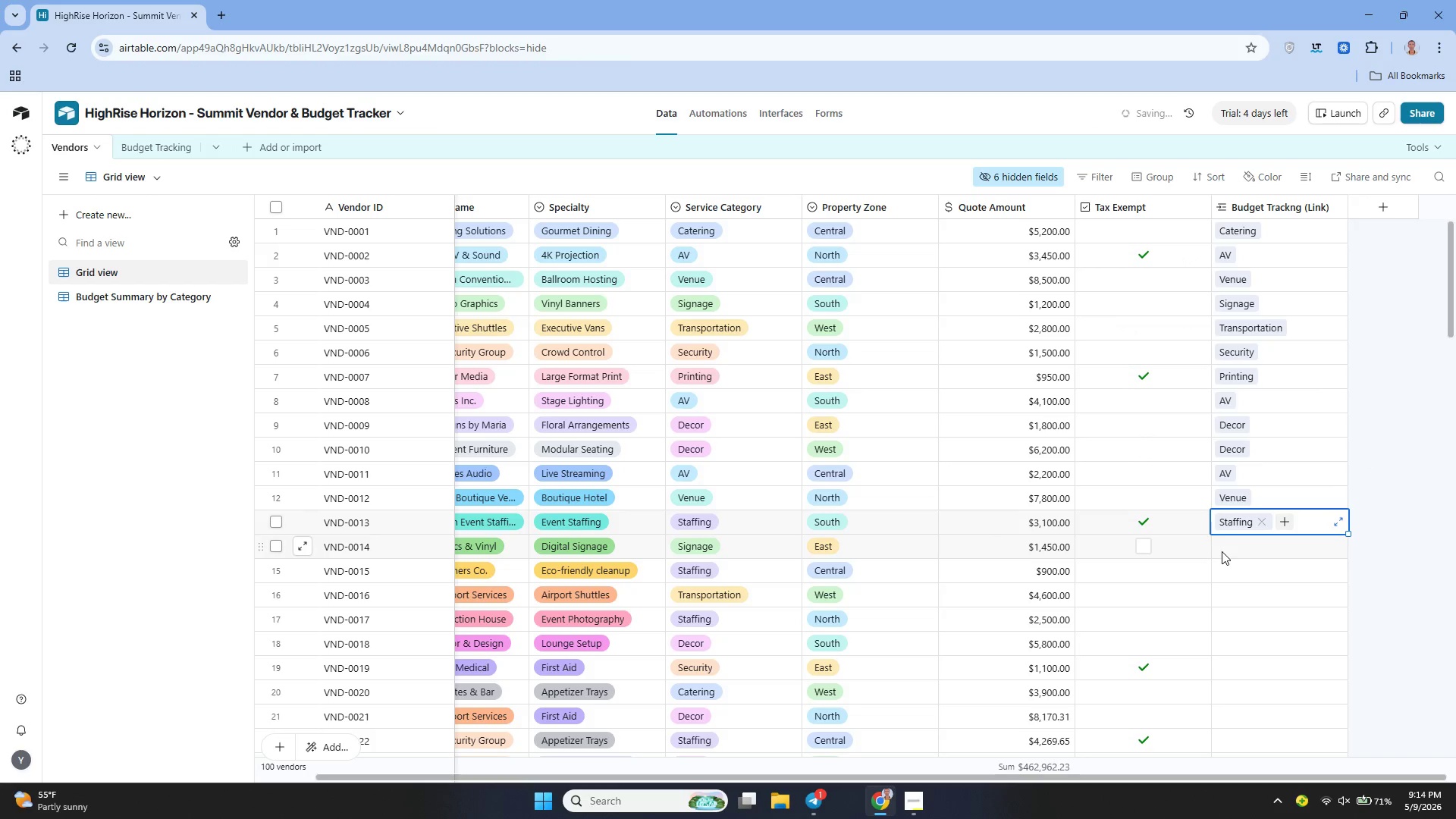 
double_click([1220, 549])
 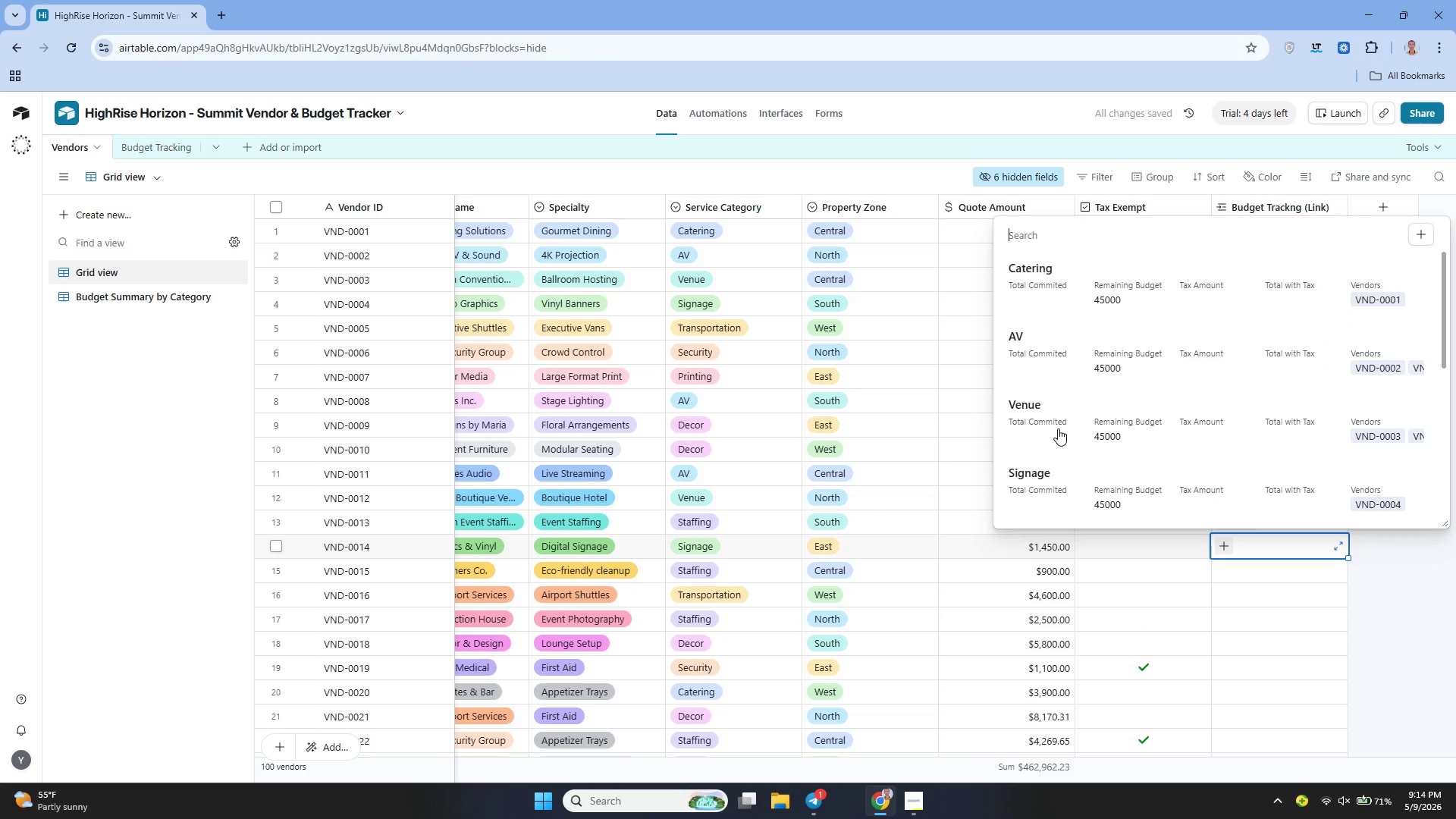 
left_click([1046, 473])
 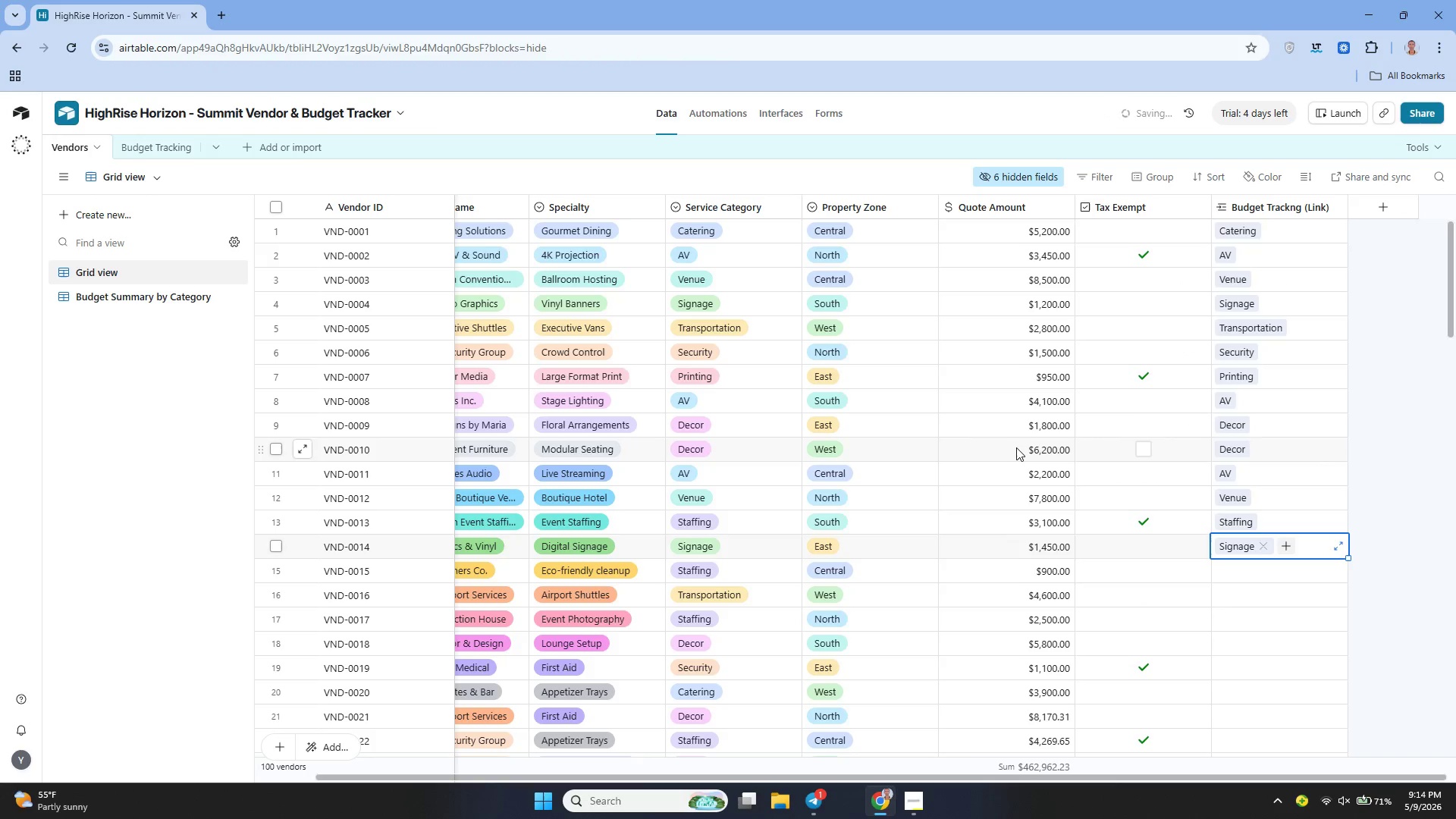 
scroll: coordinate [1015, 447], scroll_direction: down, amount: 2.0
 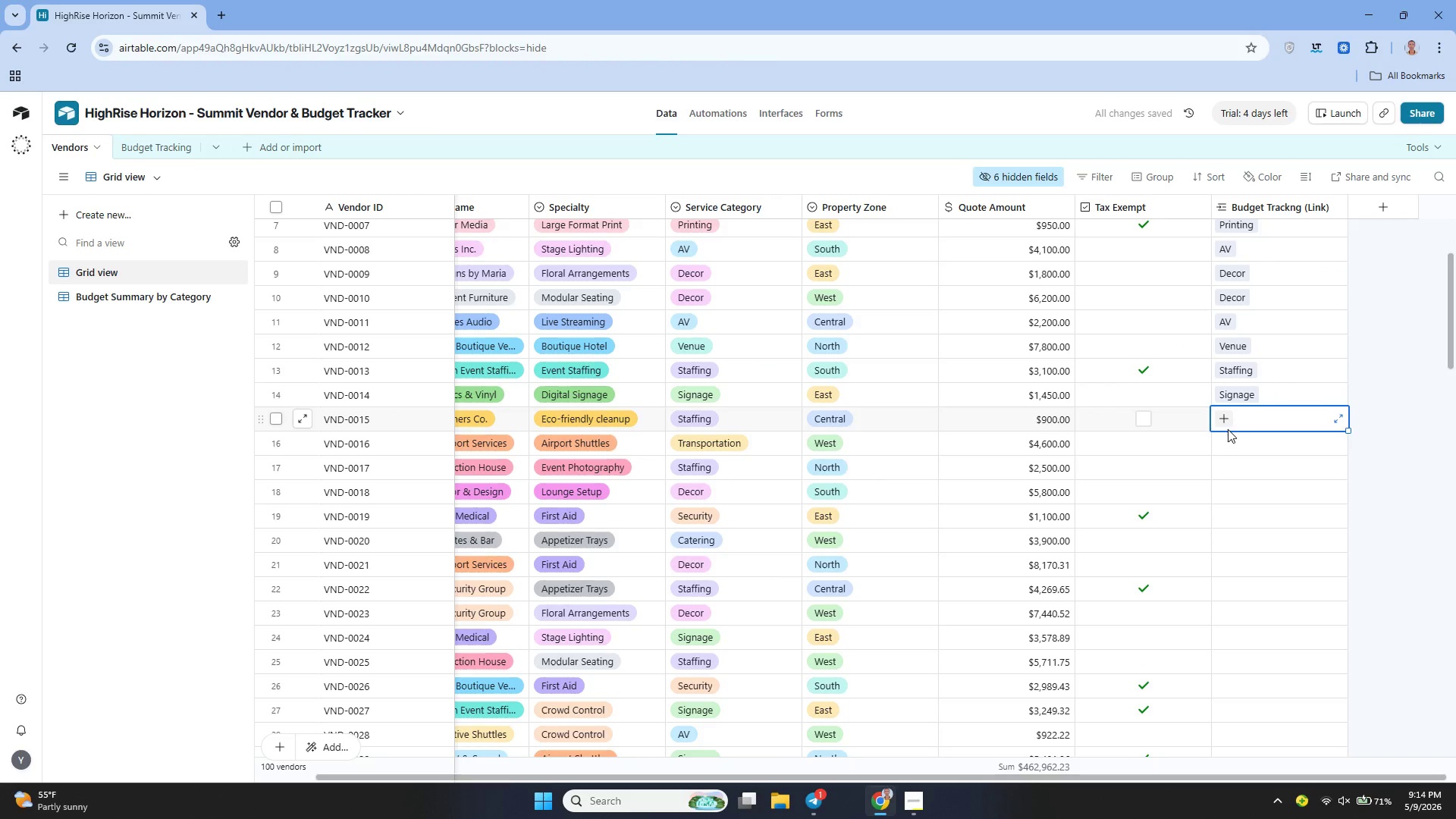 
double_click([1227, 426])
 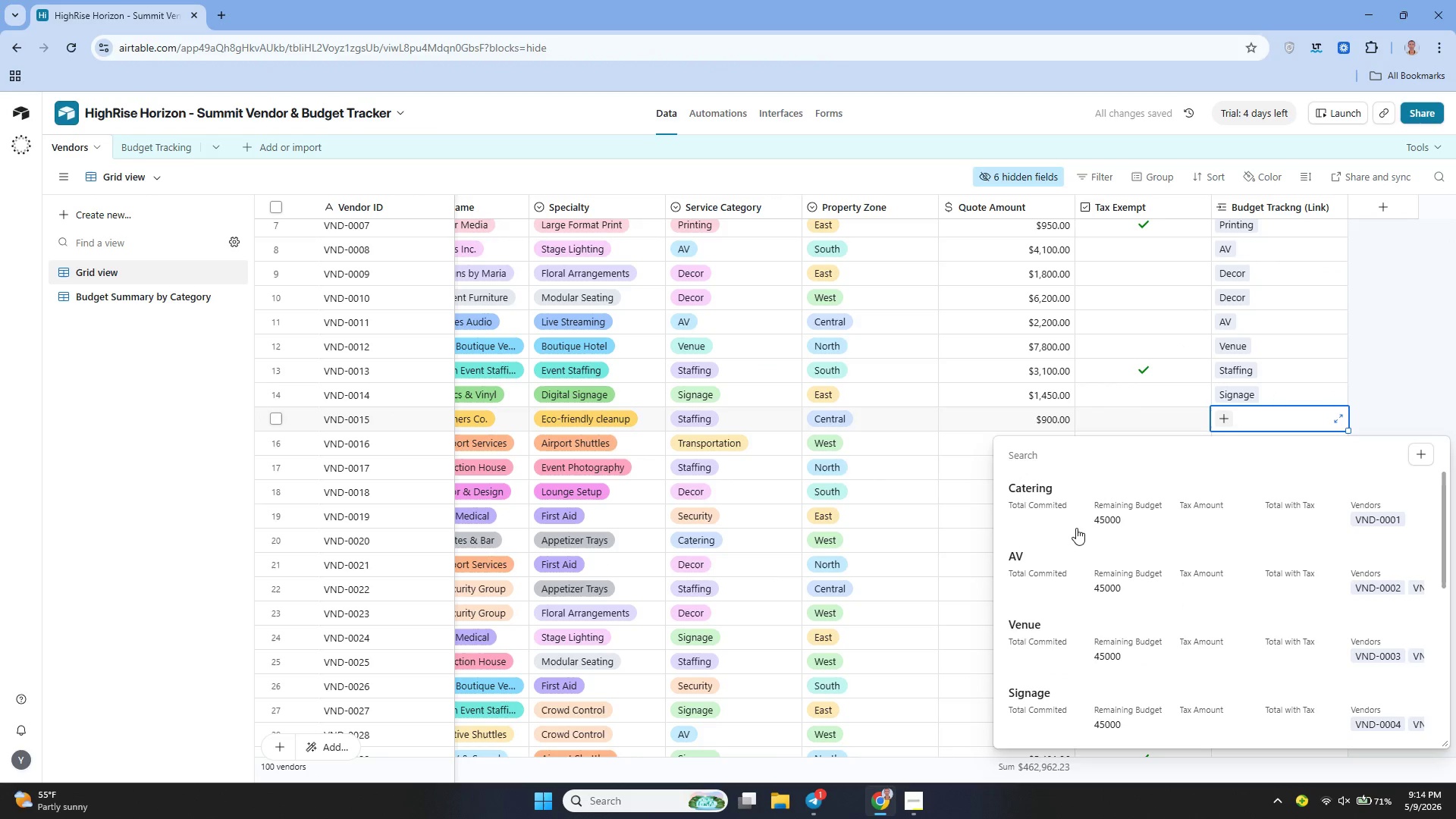 
scroll: coordinate [1072, 614], scroll_direction: down, amount: 8.0
 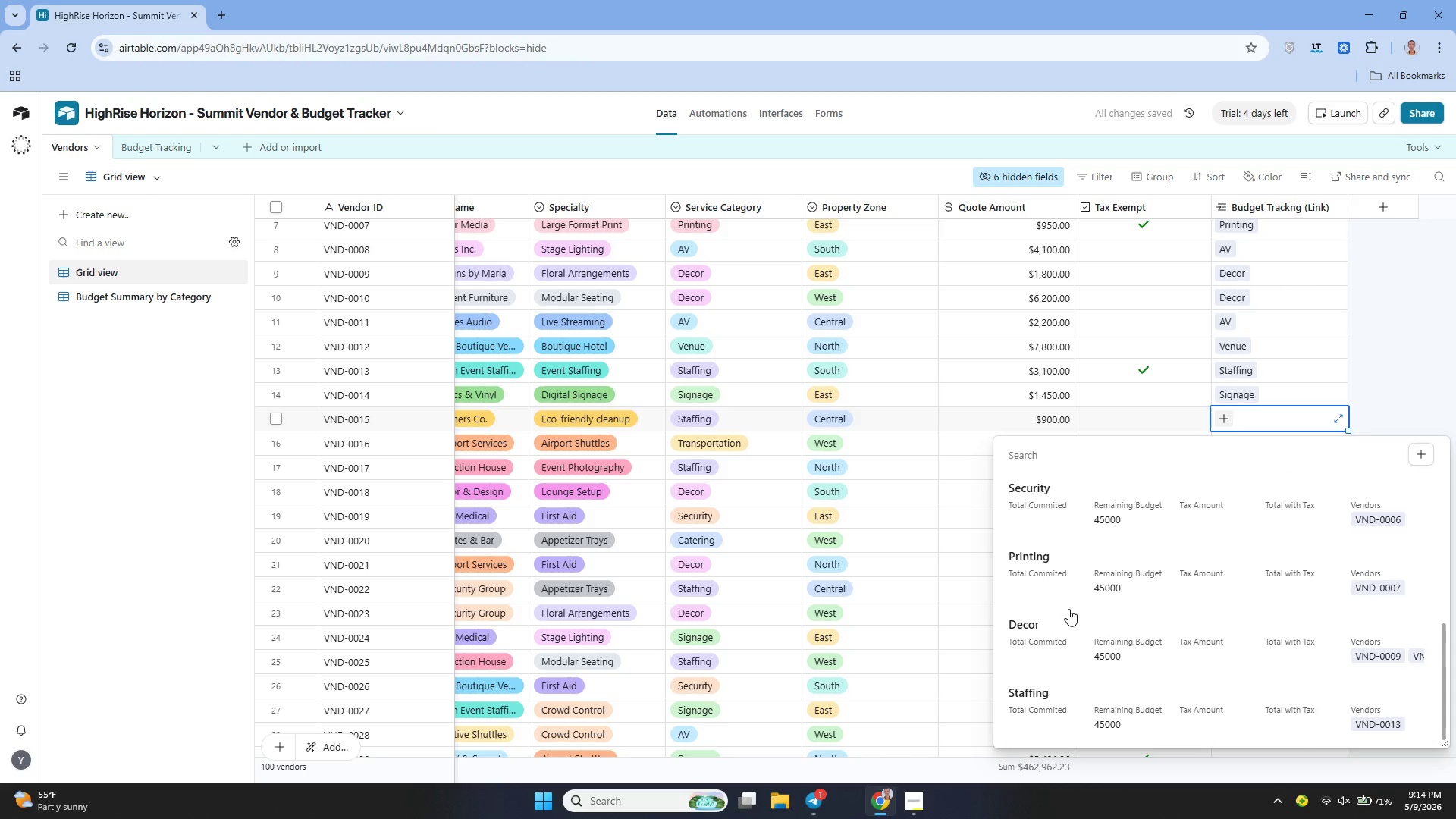 
scroll: coordinate [1068, 599], scroll_direction: up, amount: 8.0
 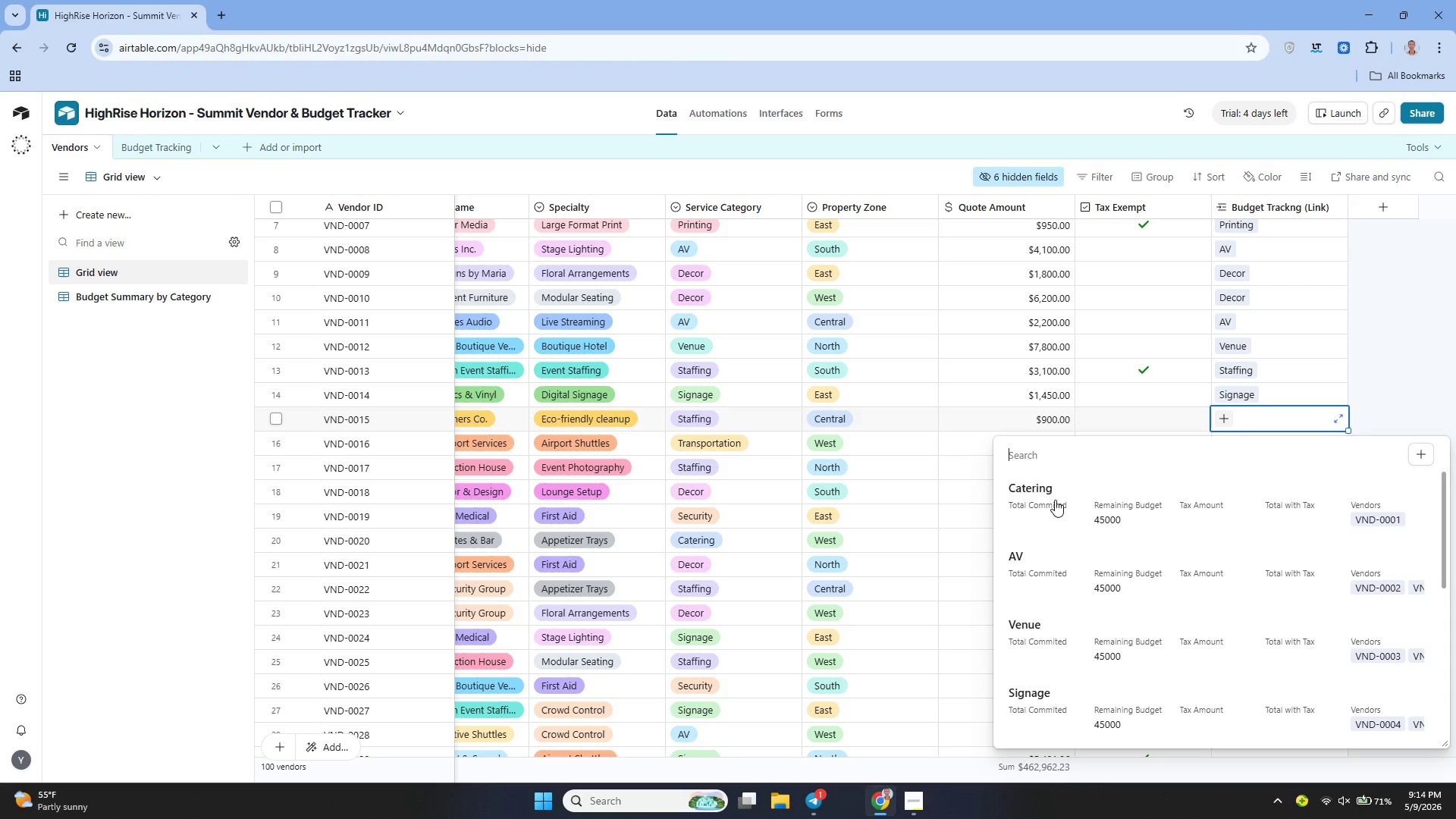 
left_click([1055, 500])
 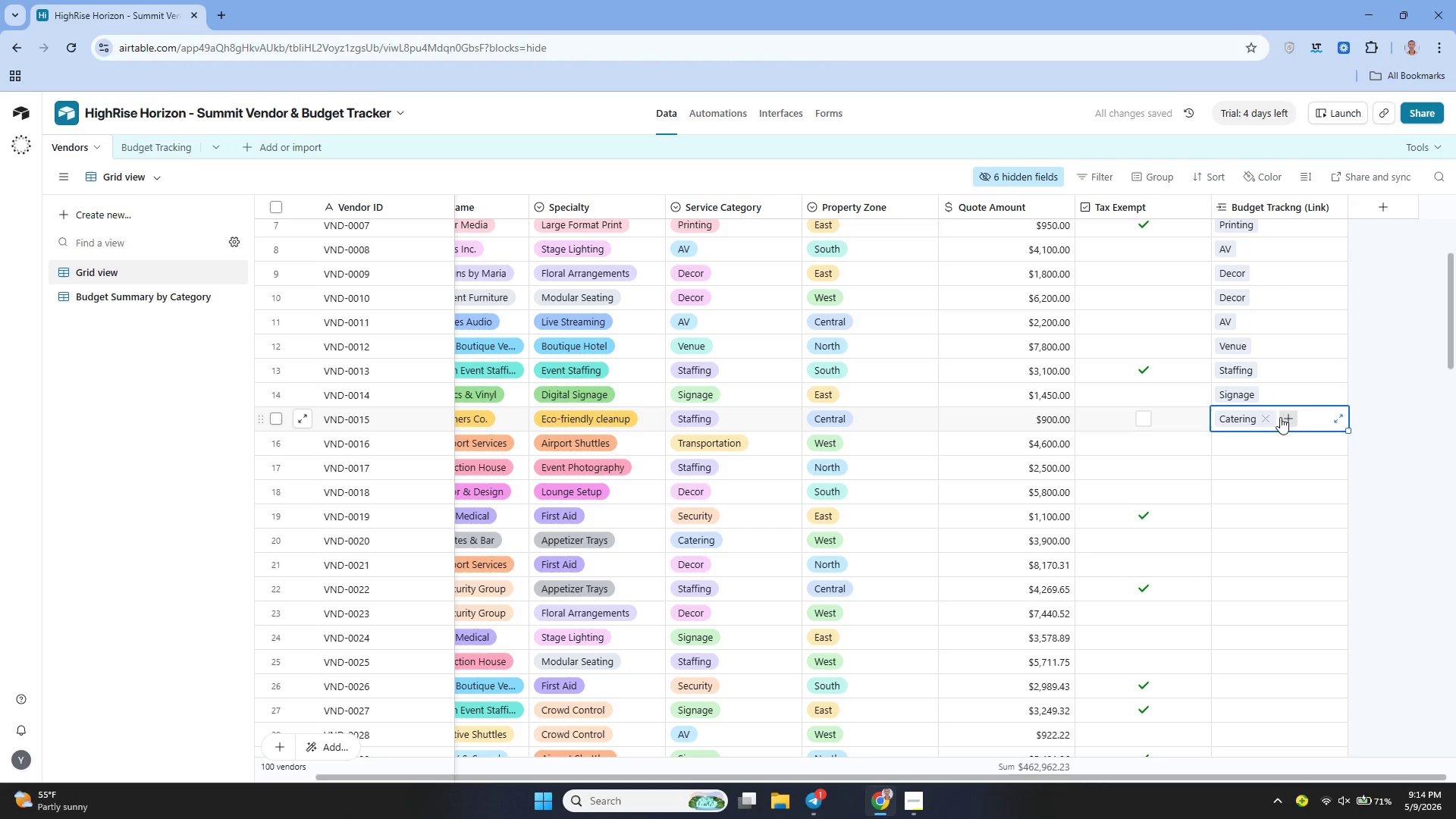 
left_click([1267, 418])
 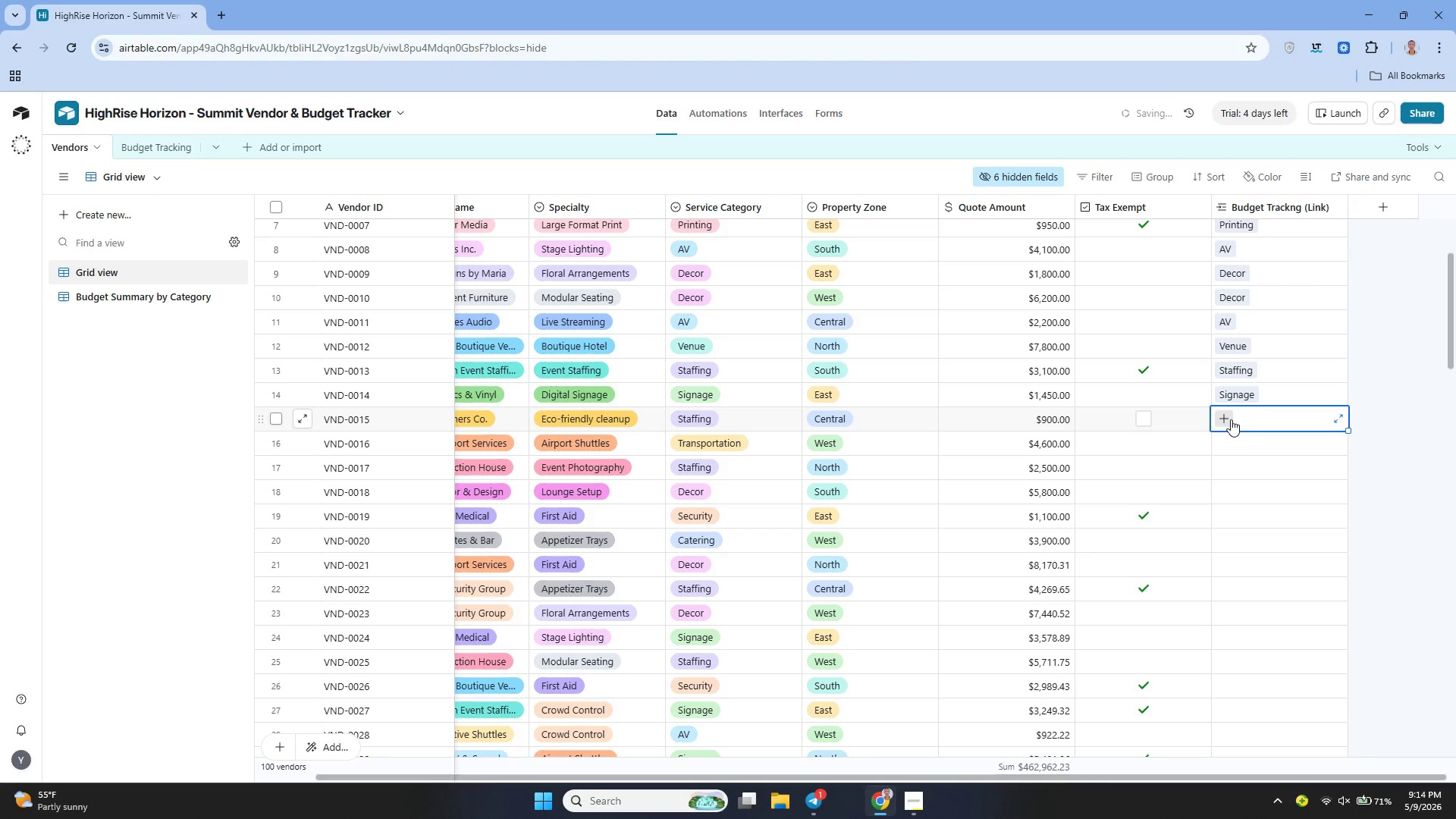 
left_click([1231, 419])
 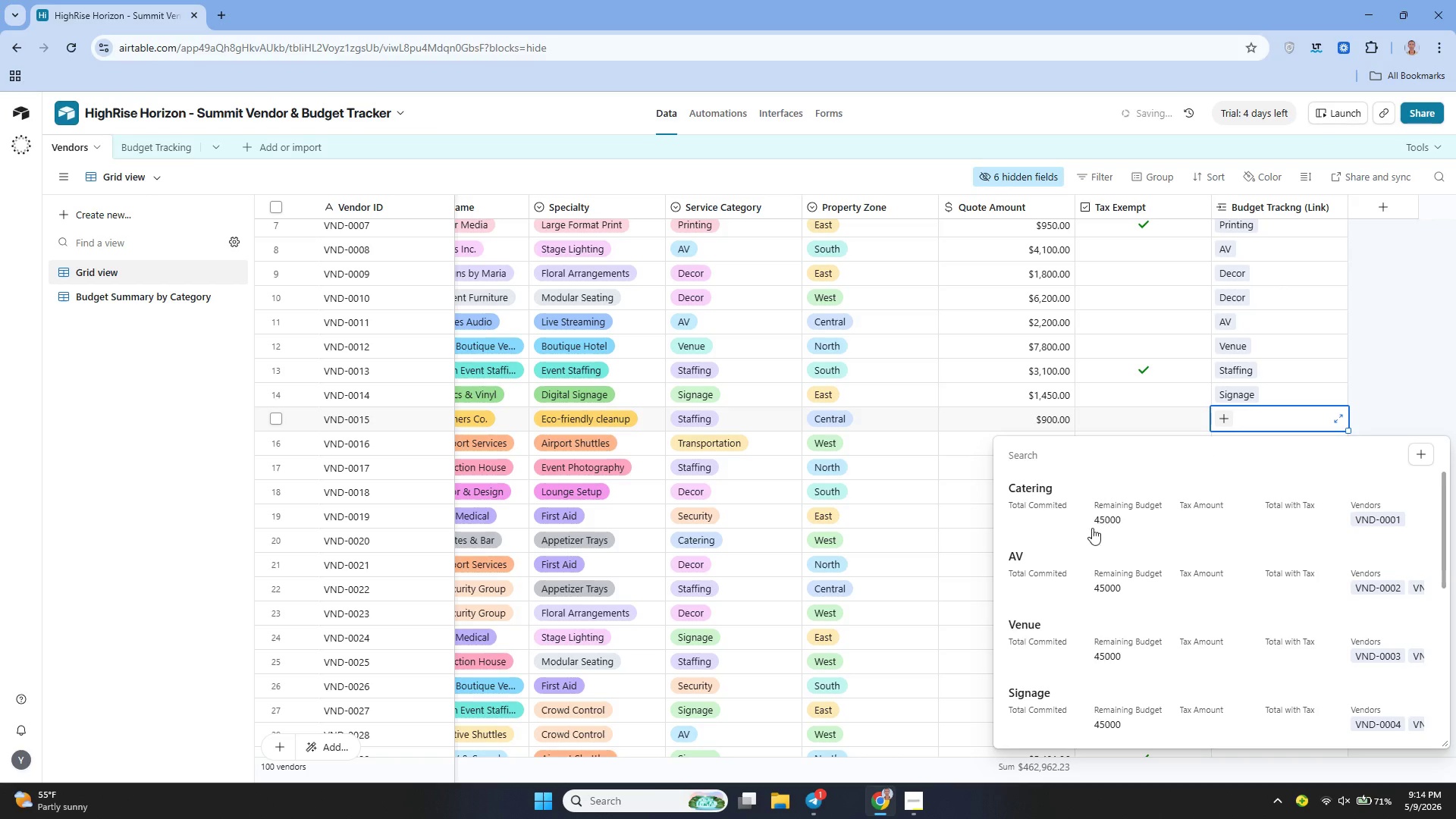 
scroll: coordinate [1077, 596], scroll_direction: down, amount: 4.0
 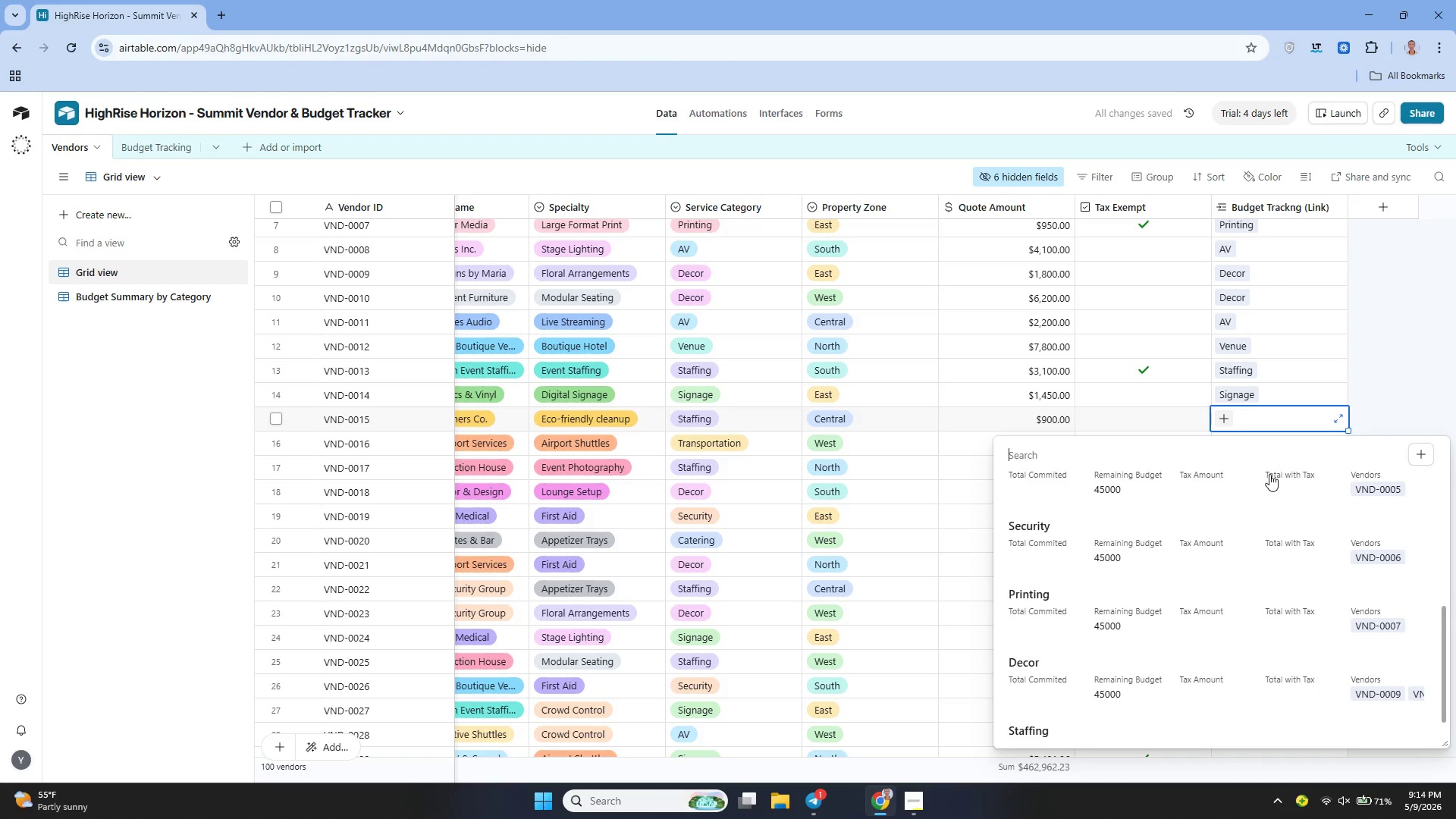 
left_click([1056, 721])
 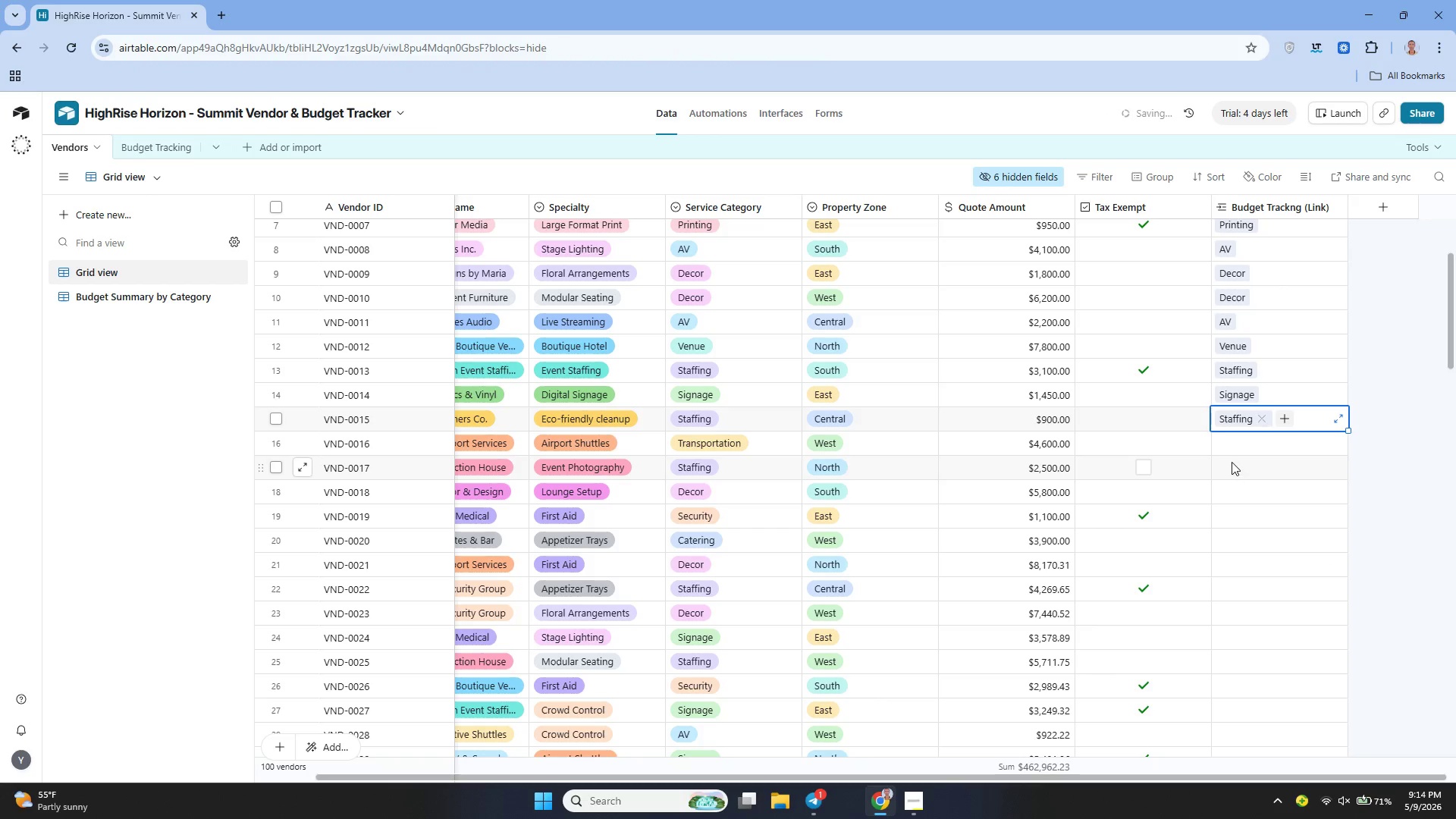 
left_click([1228, 437])
 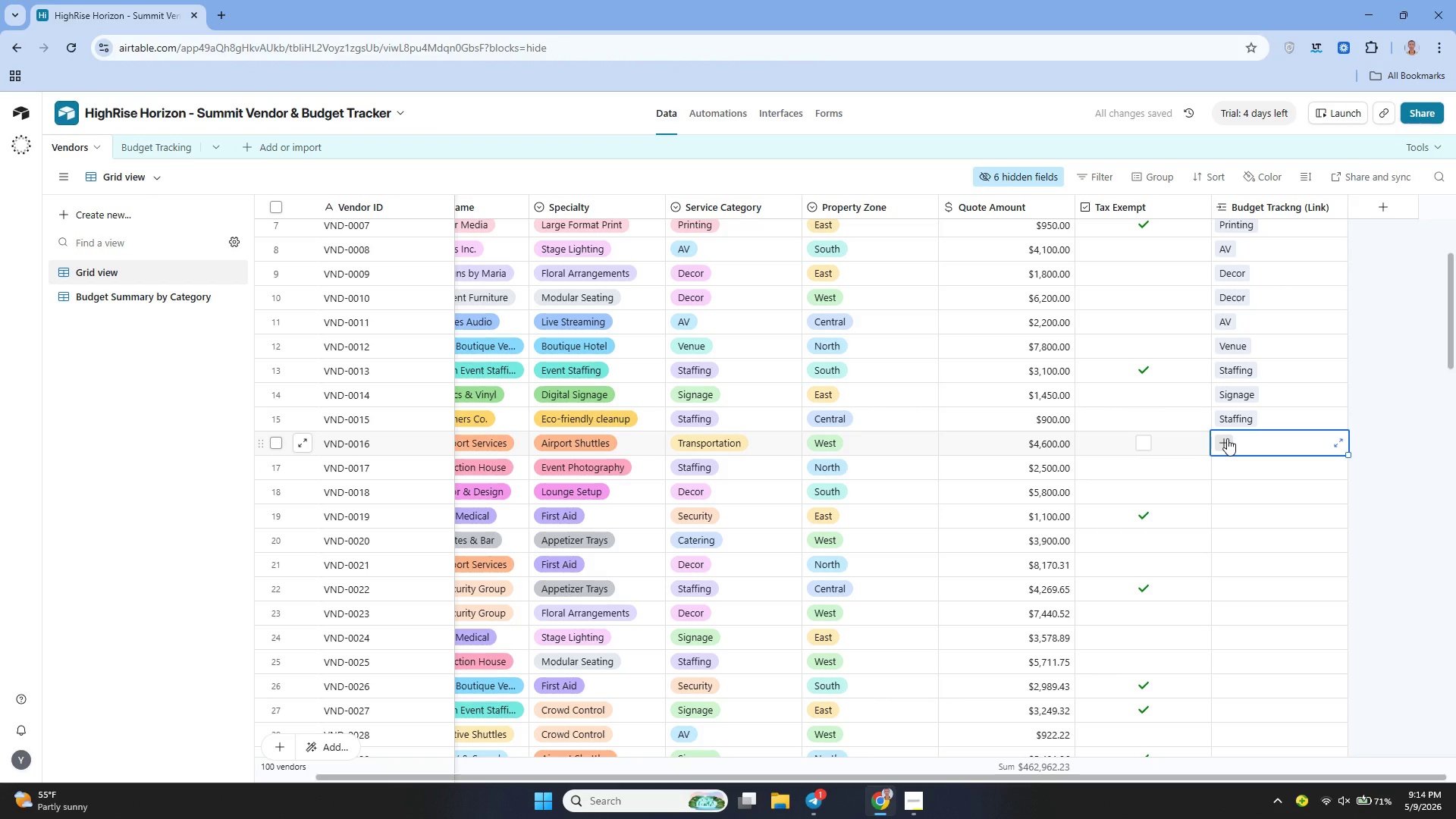 
left_click([1227, 438])
 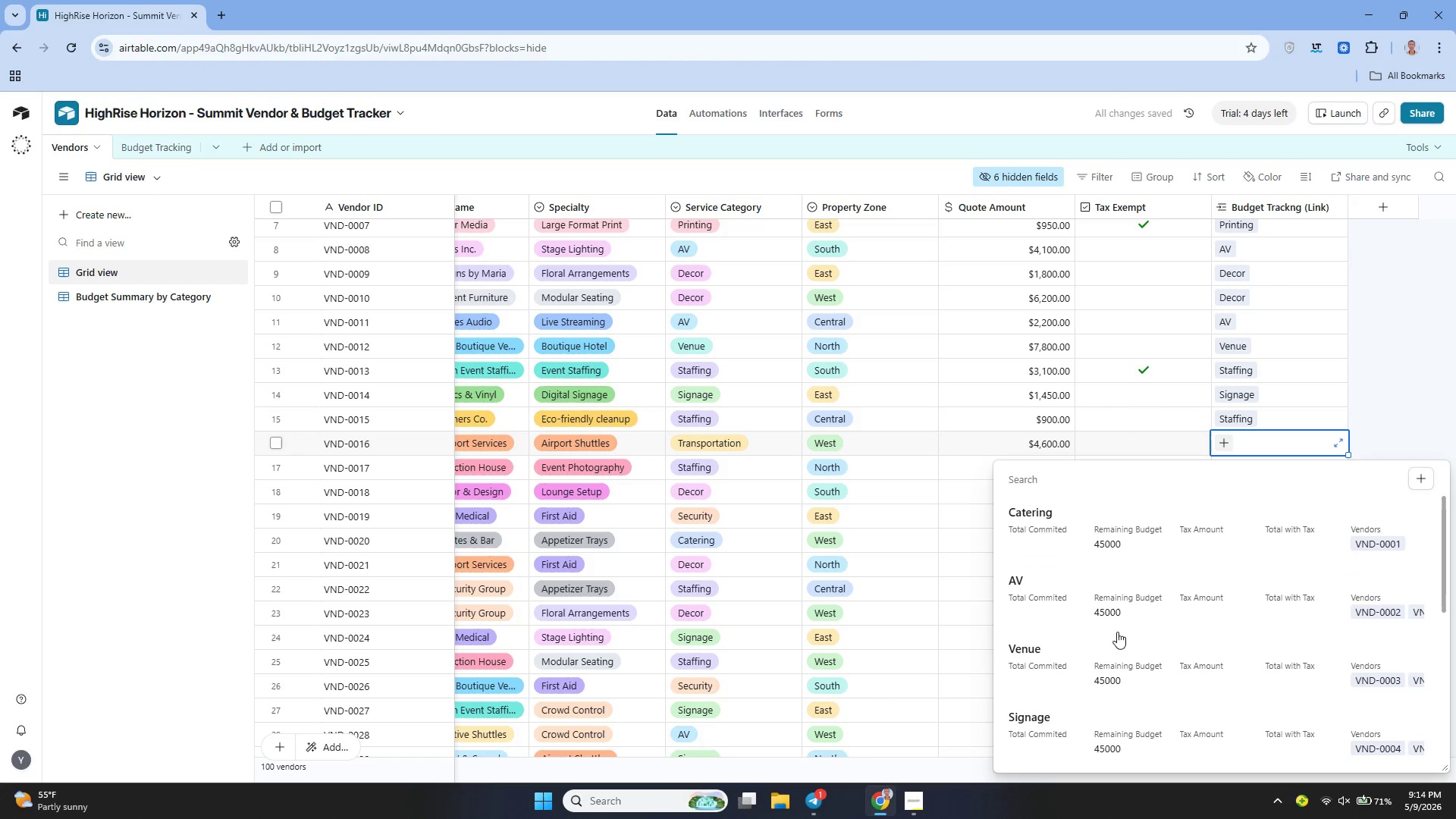 
scroll: coordinate [1078, 639], scroll_direction: down, amount: 2.0
 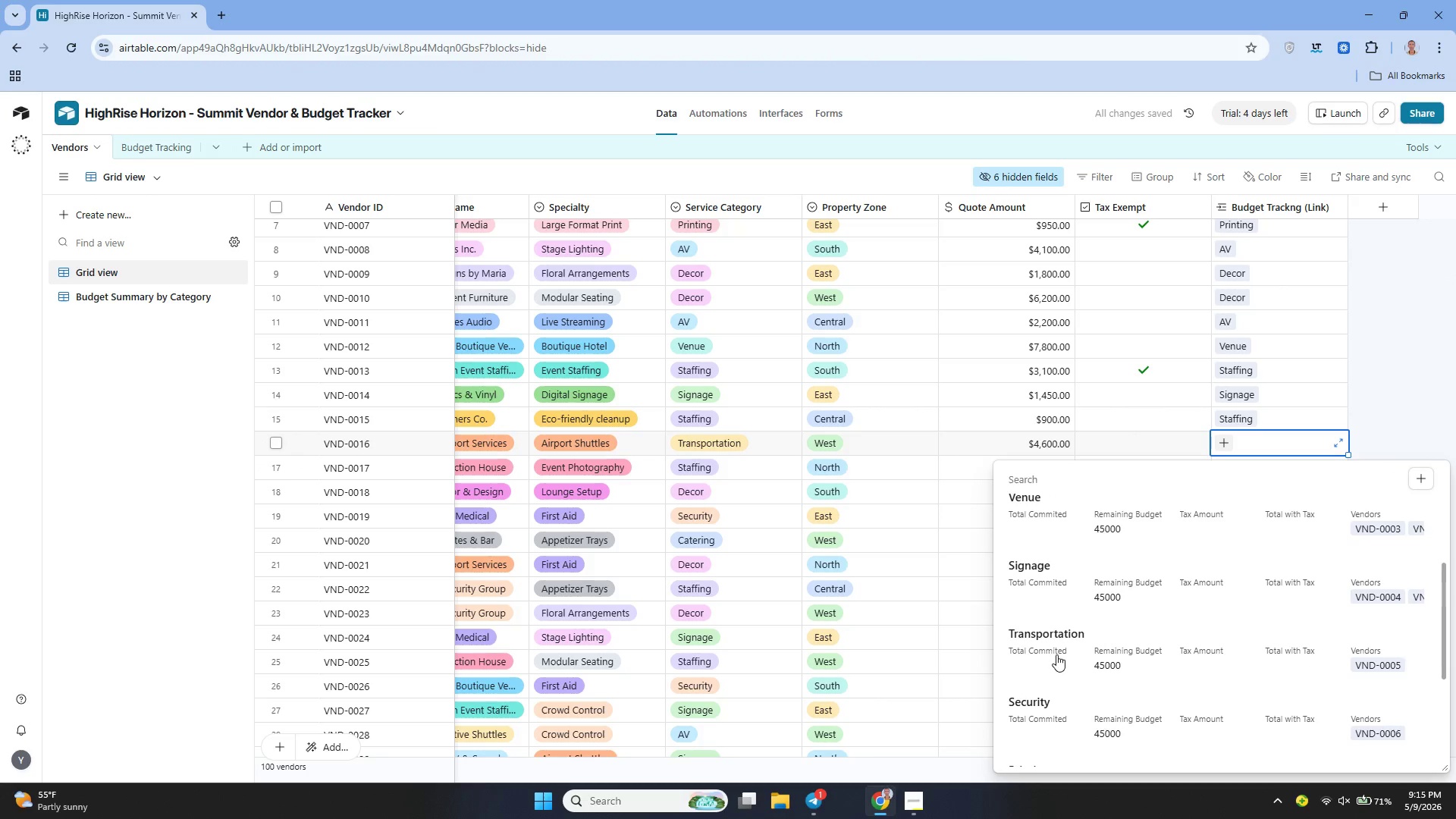 
left_click([1068, 652])
 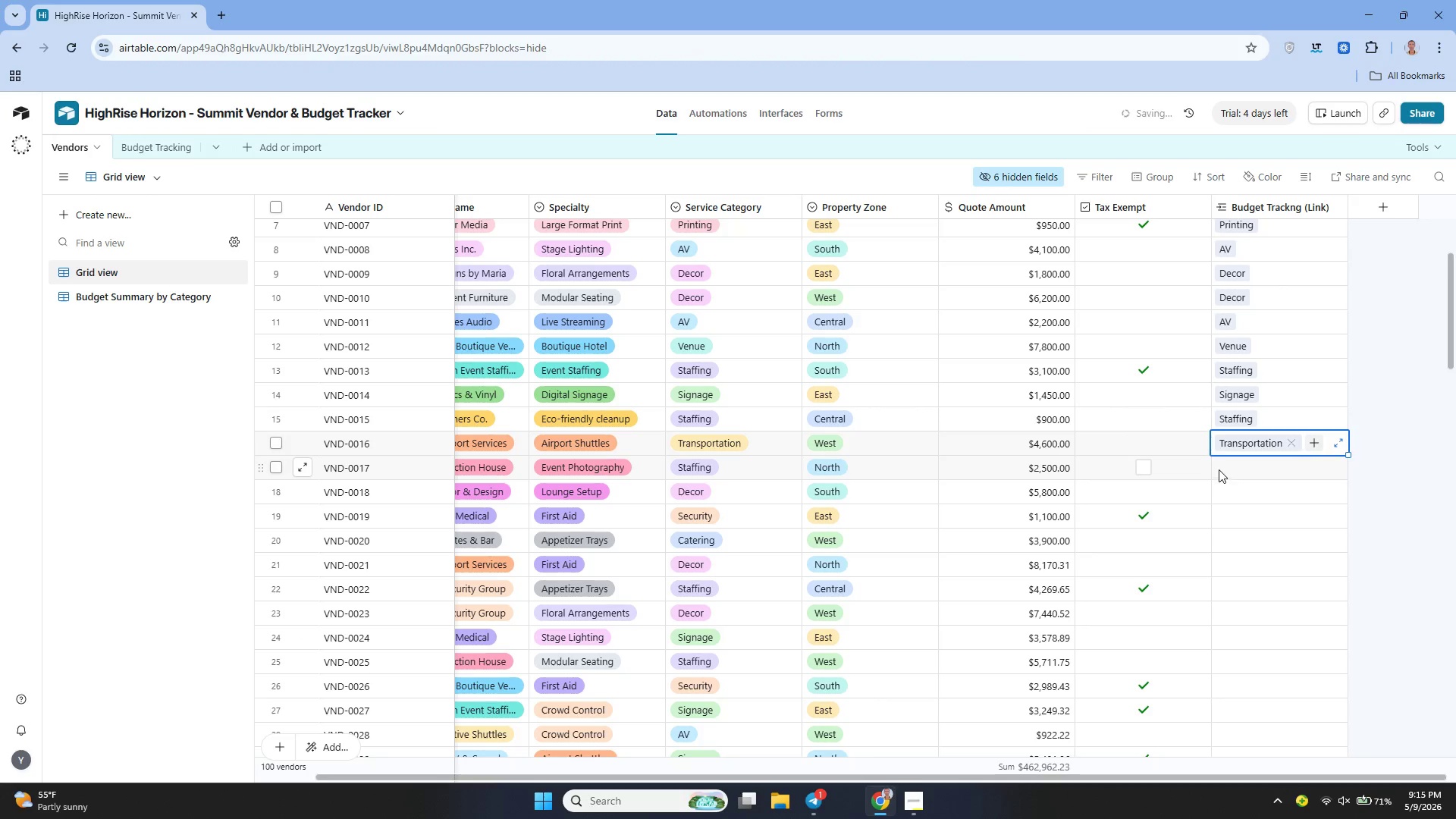 
double_click([1219, 469])
 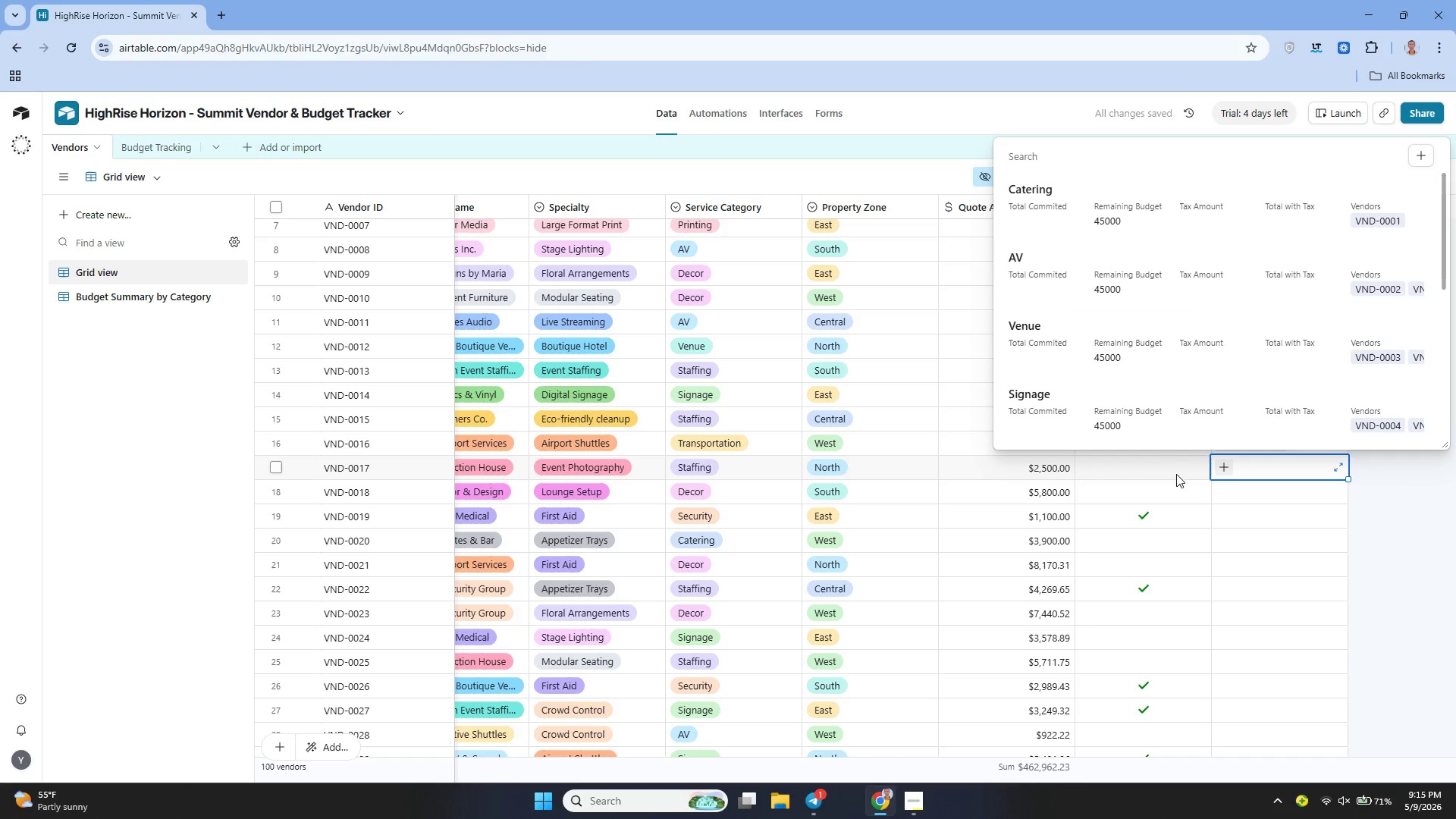 
scroll: coordinate [1101, 306], scroll_direction: down, amount: 4.0
 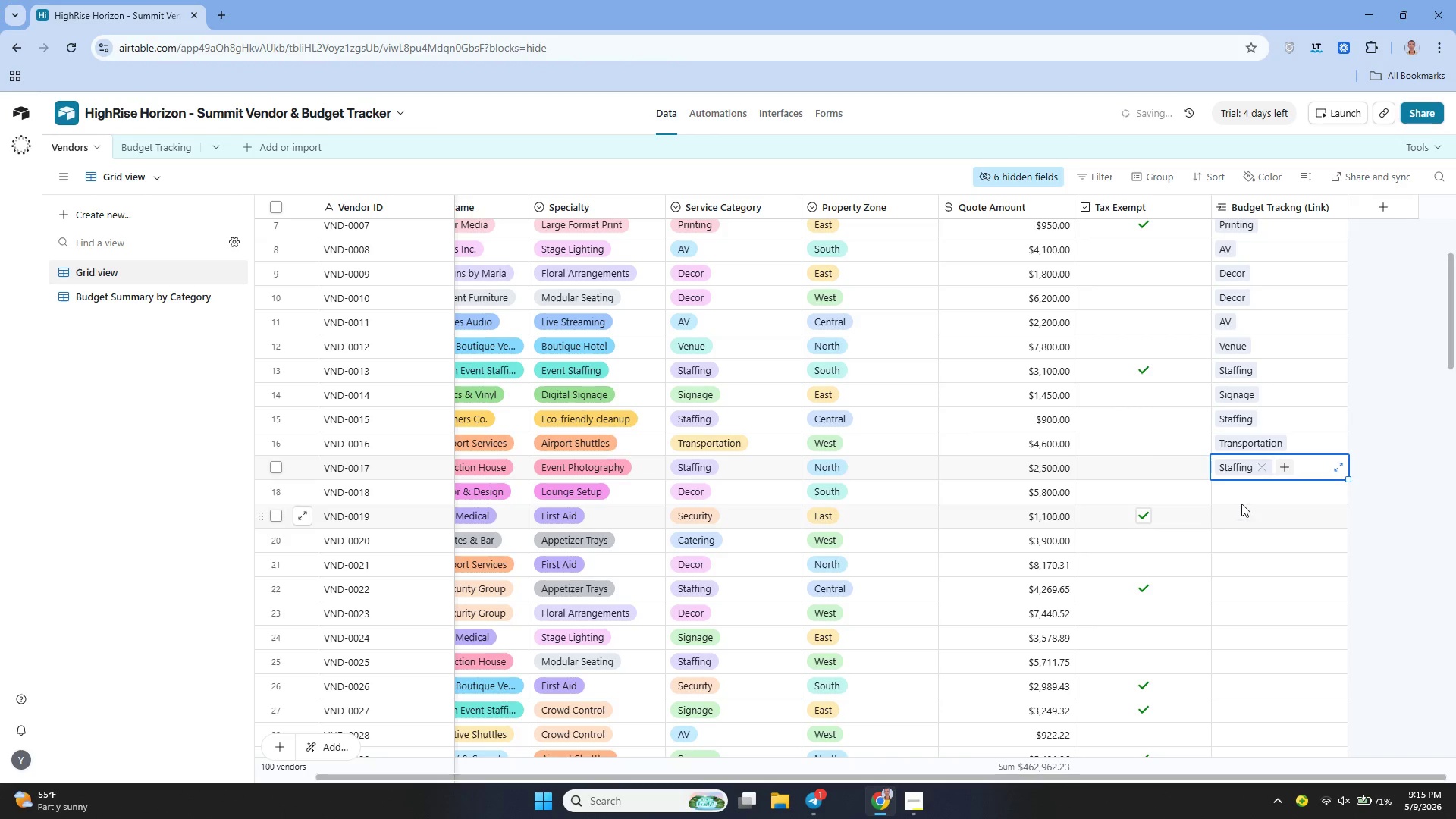 
double_click([1223, 493])
 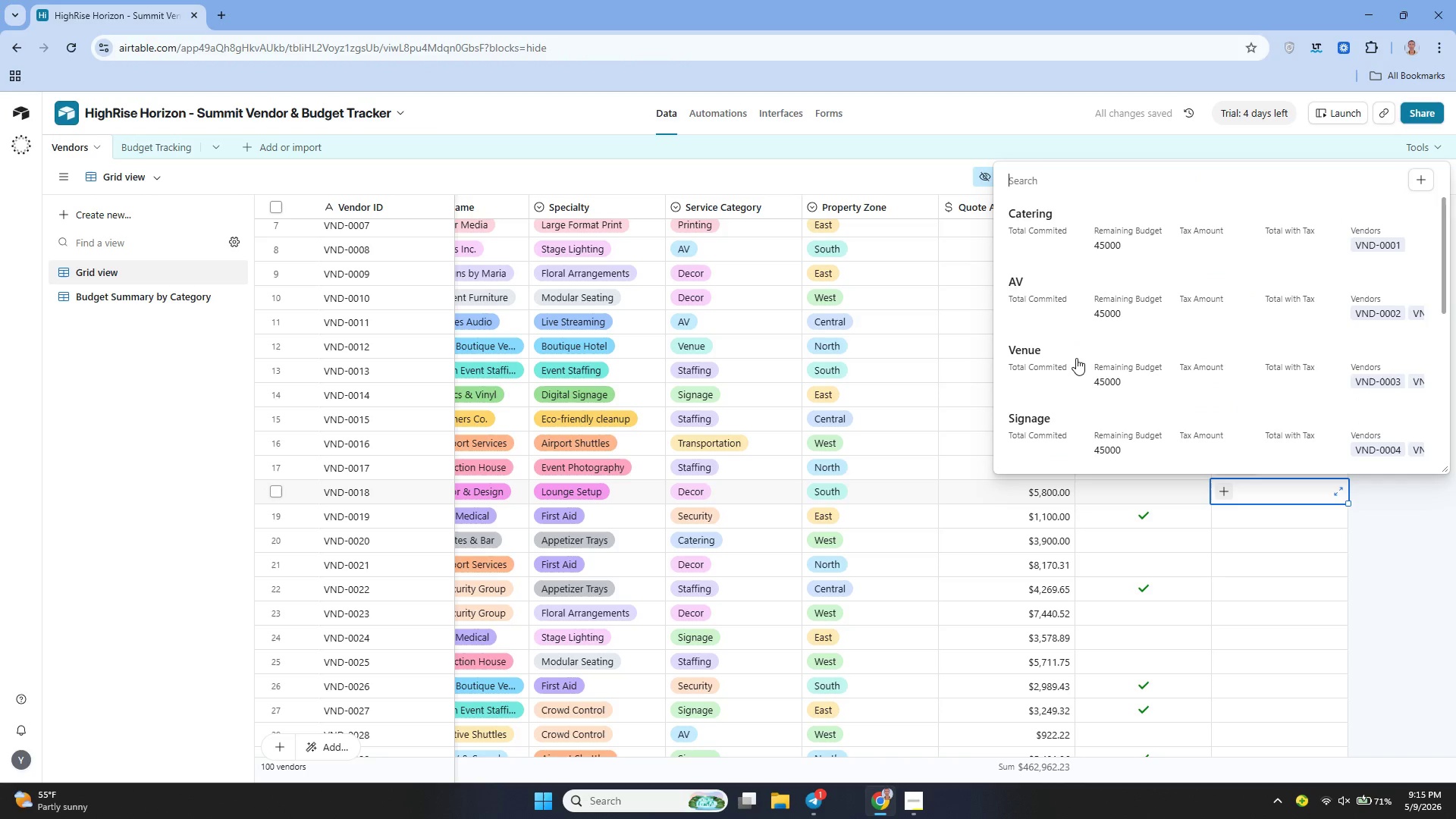 
scroll: coordinate [1068, 376], scroll_direction: down, amount: 5.0
 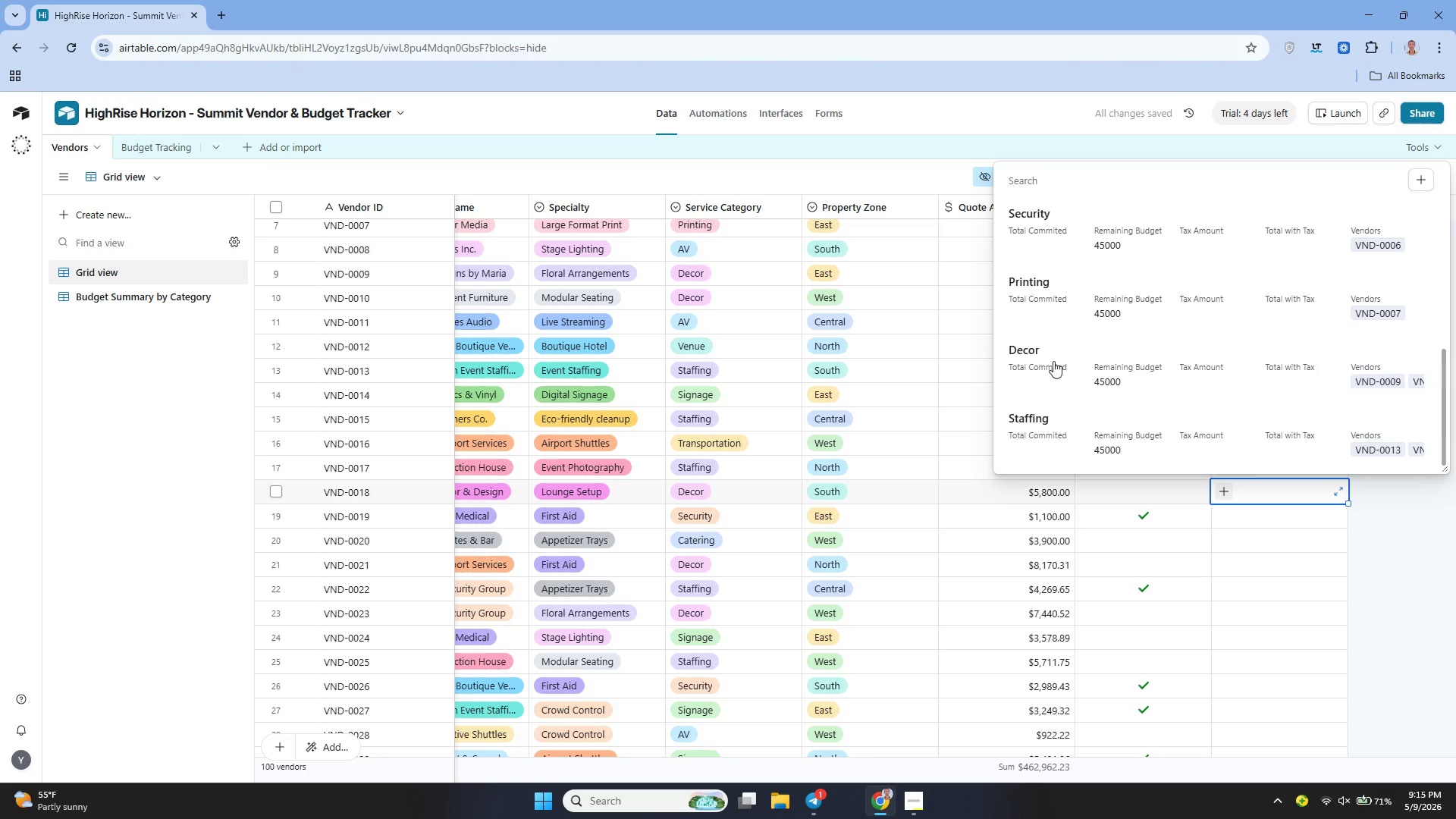 
left_click([1053, 362])
 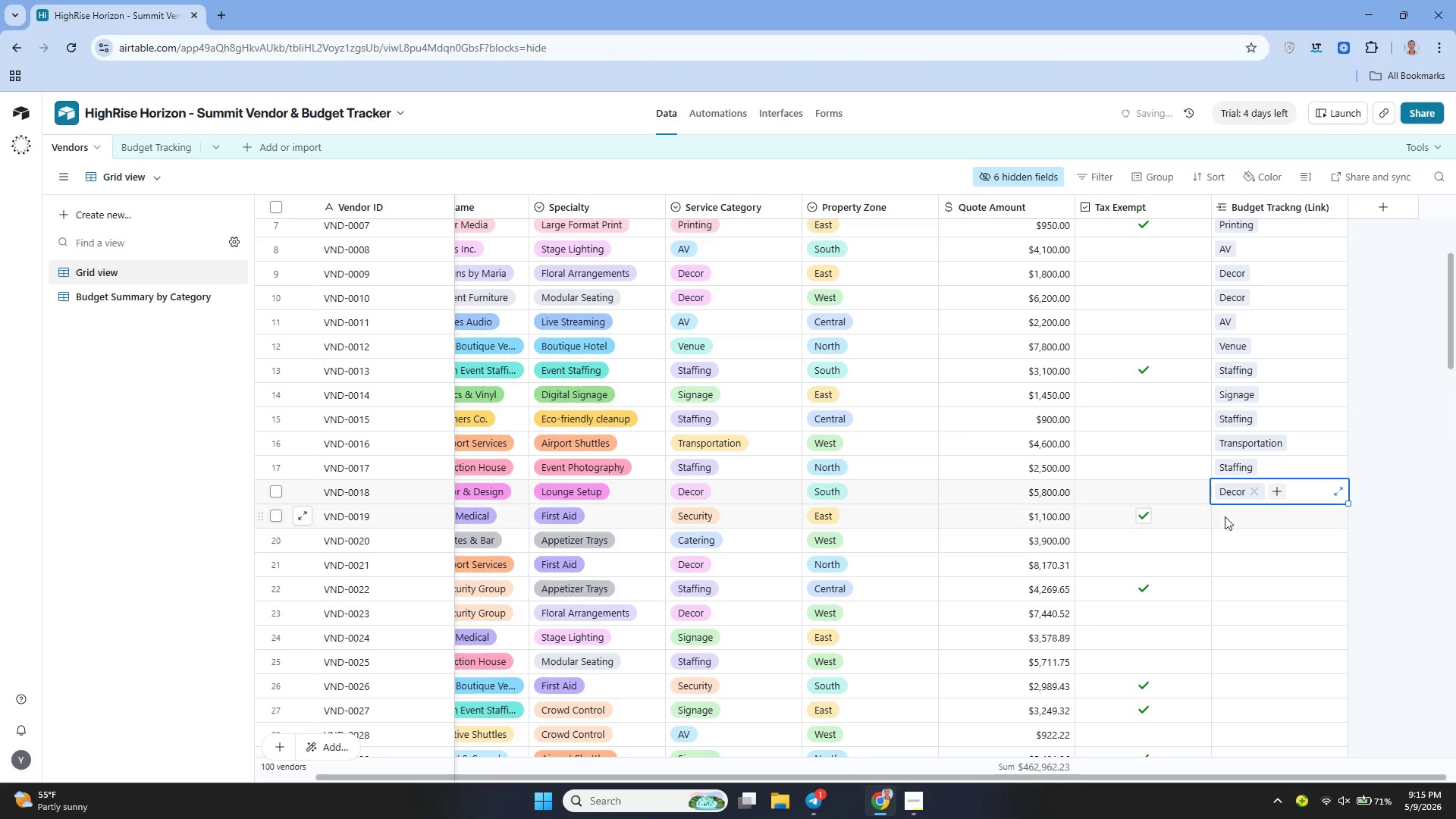 
left_click([1232, 518])
 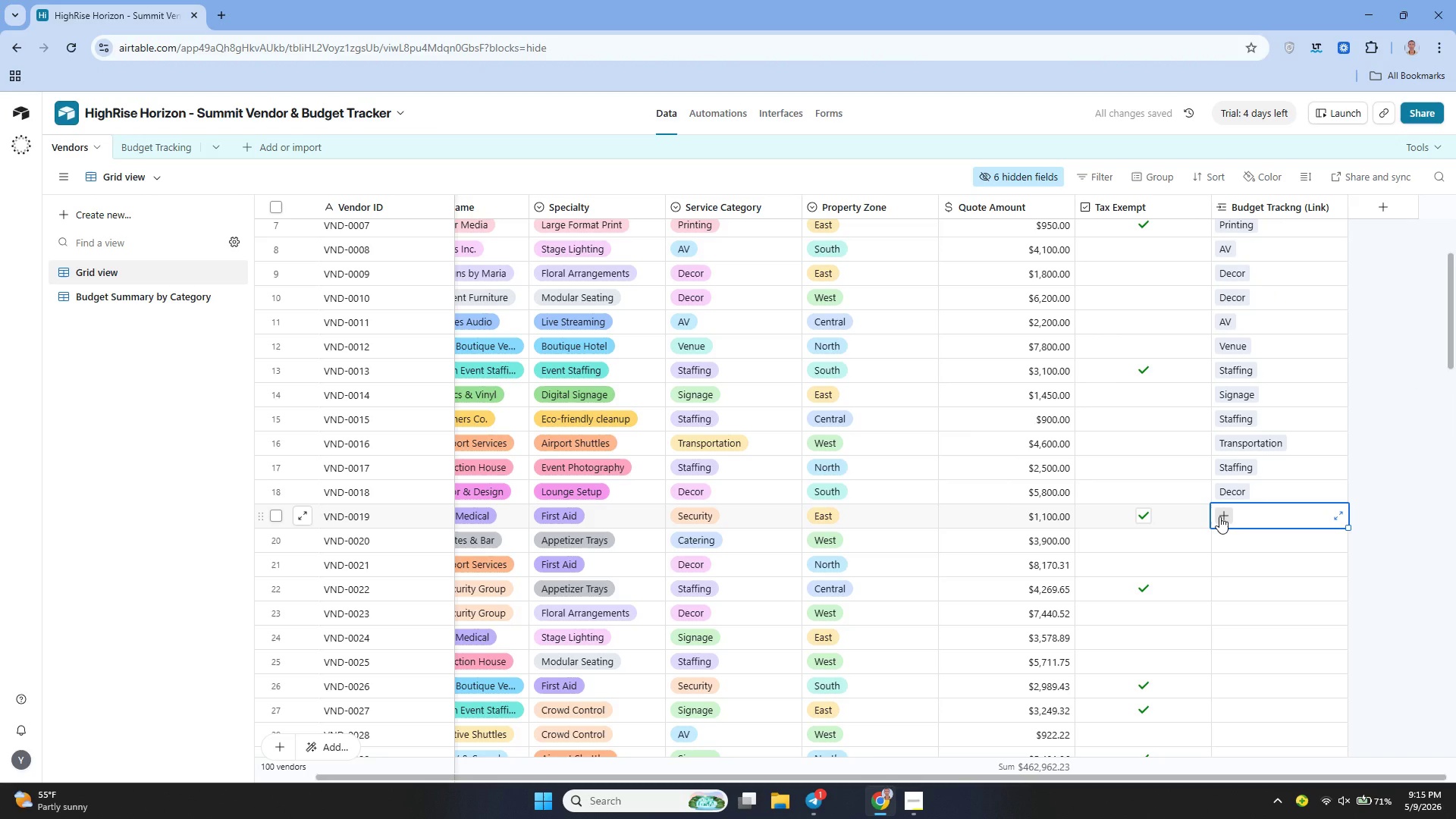 
left_click([1219, 516])
 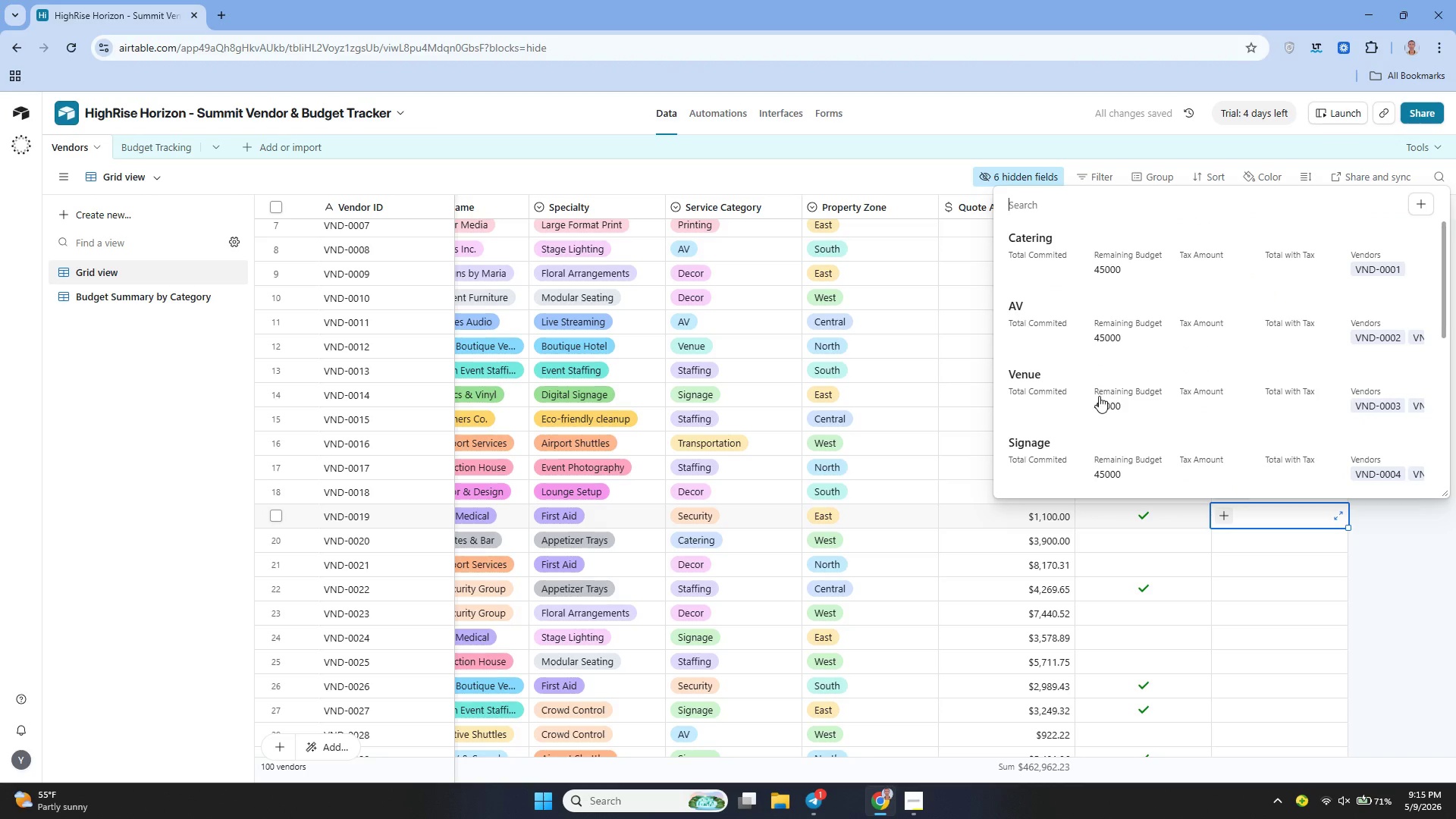 
scroll: coordinate [1099, 396], scroll_direction: none, amount: 0.0
 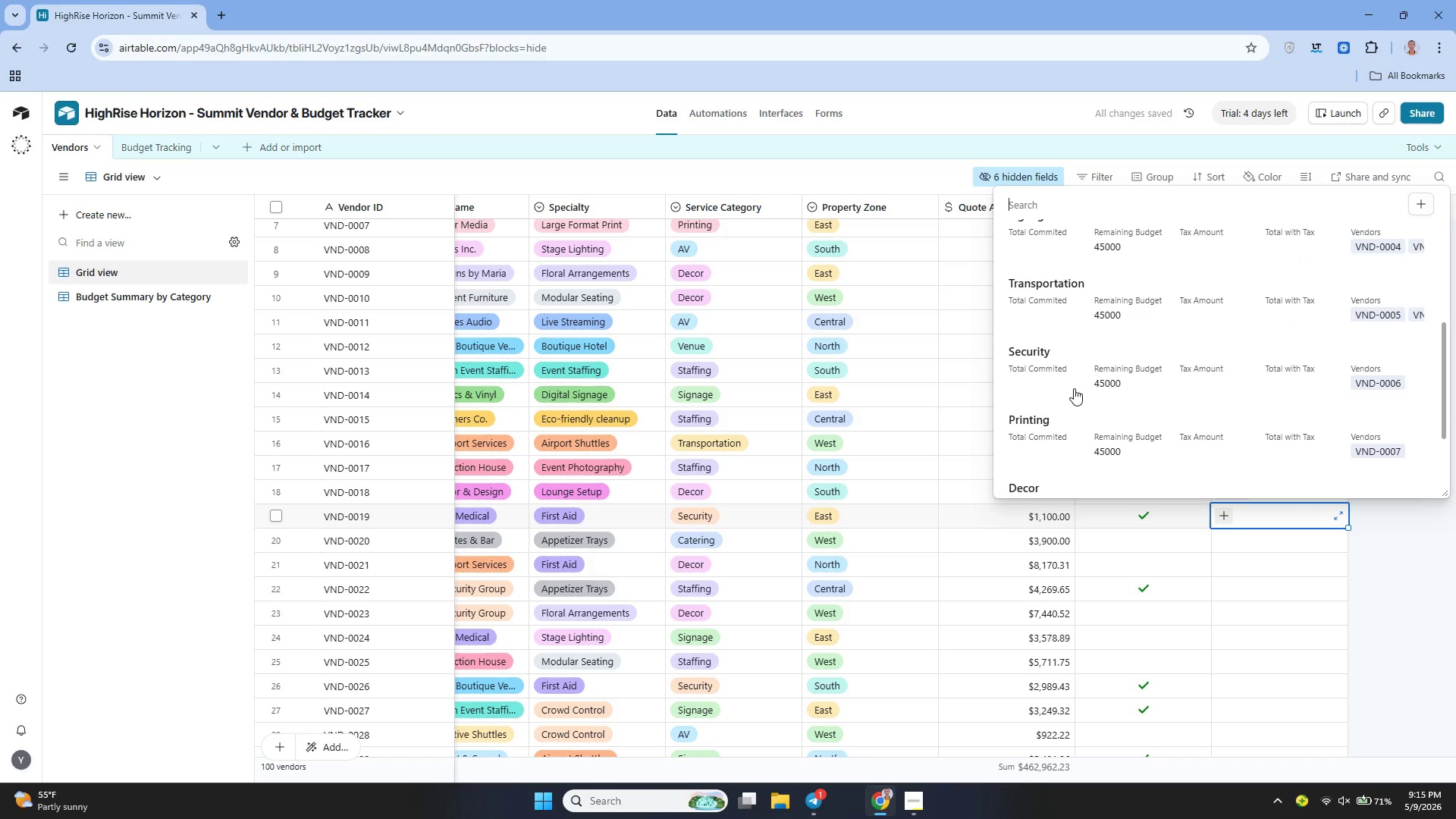 
left_click([1068, 370])
 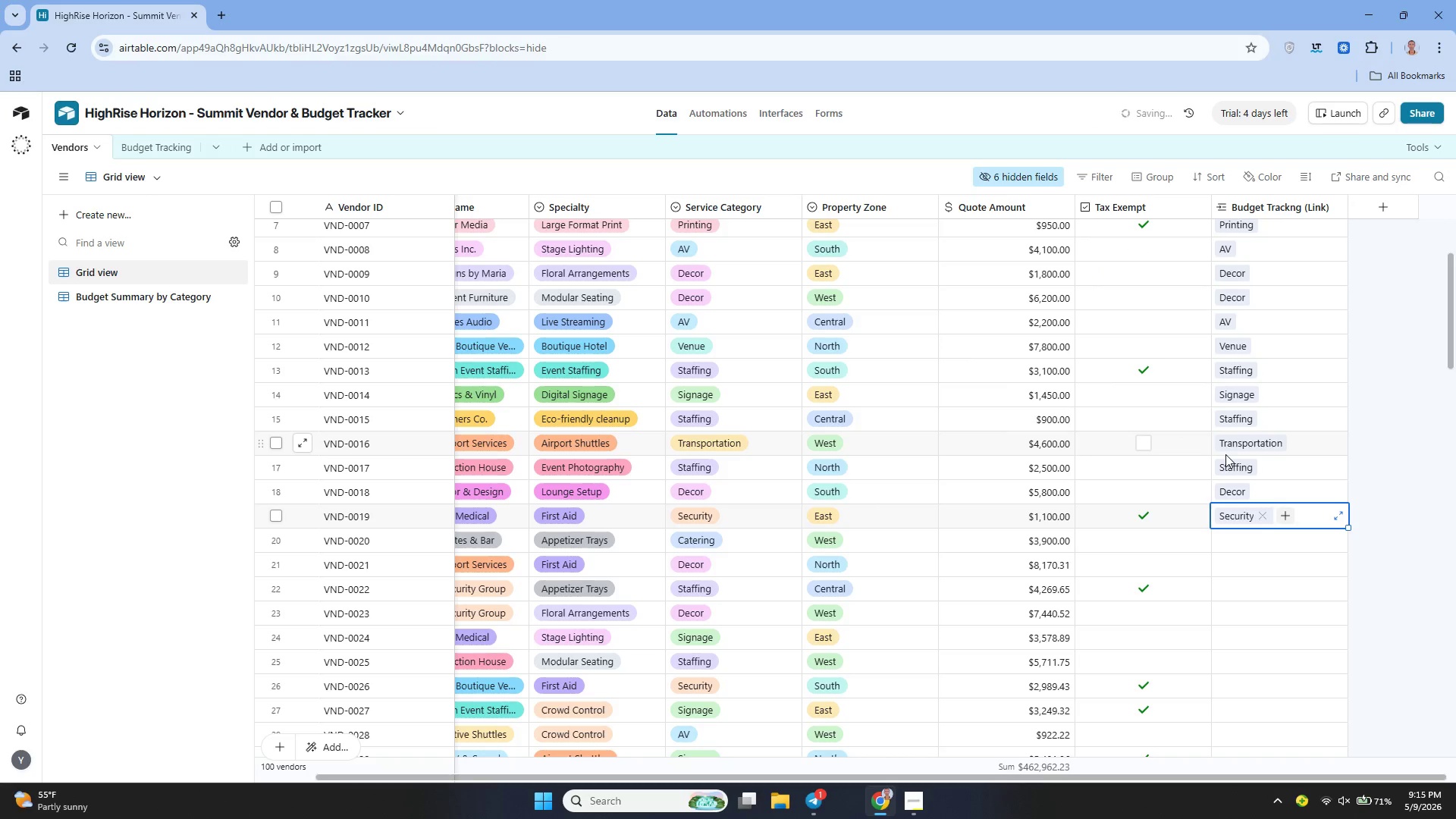 
scroll: coordinate [1210, 408], scroll_direction: down, amount: 4.0
 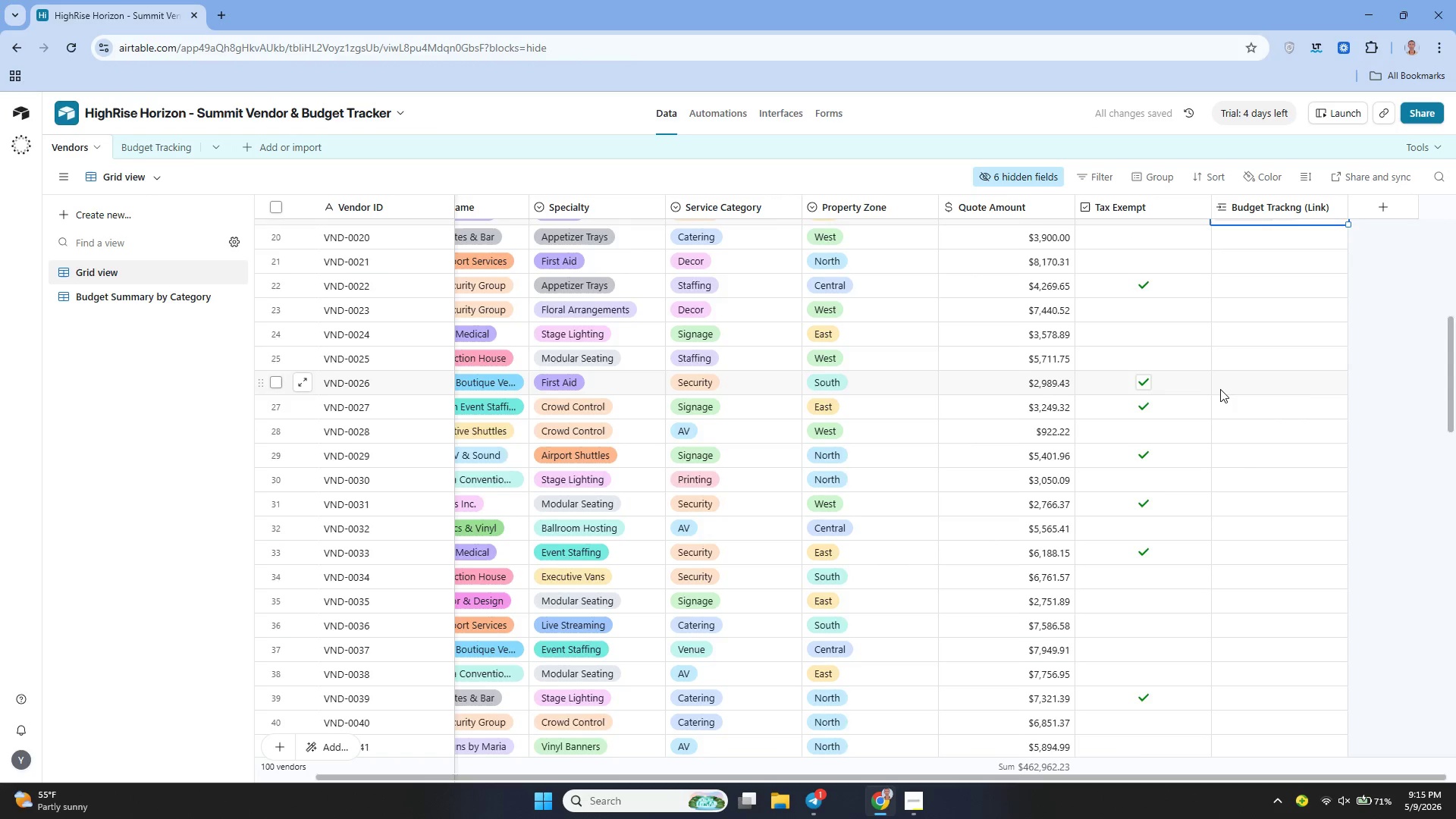 
scroll: coordinate [1220, 389], scroll_direction: up, amount: 1.0
 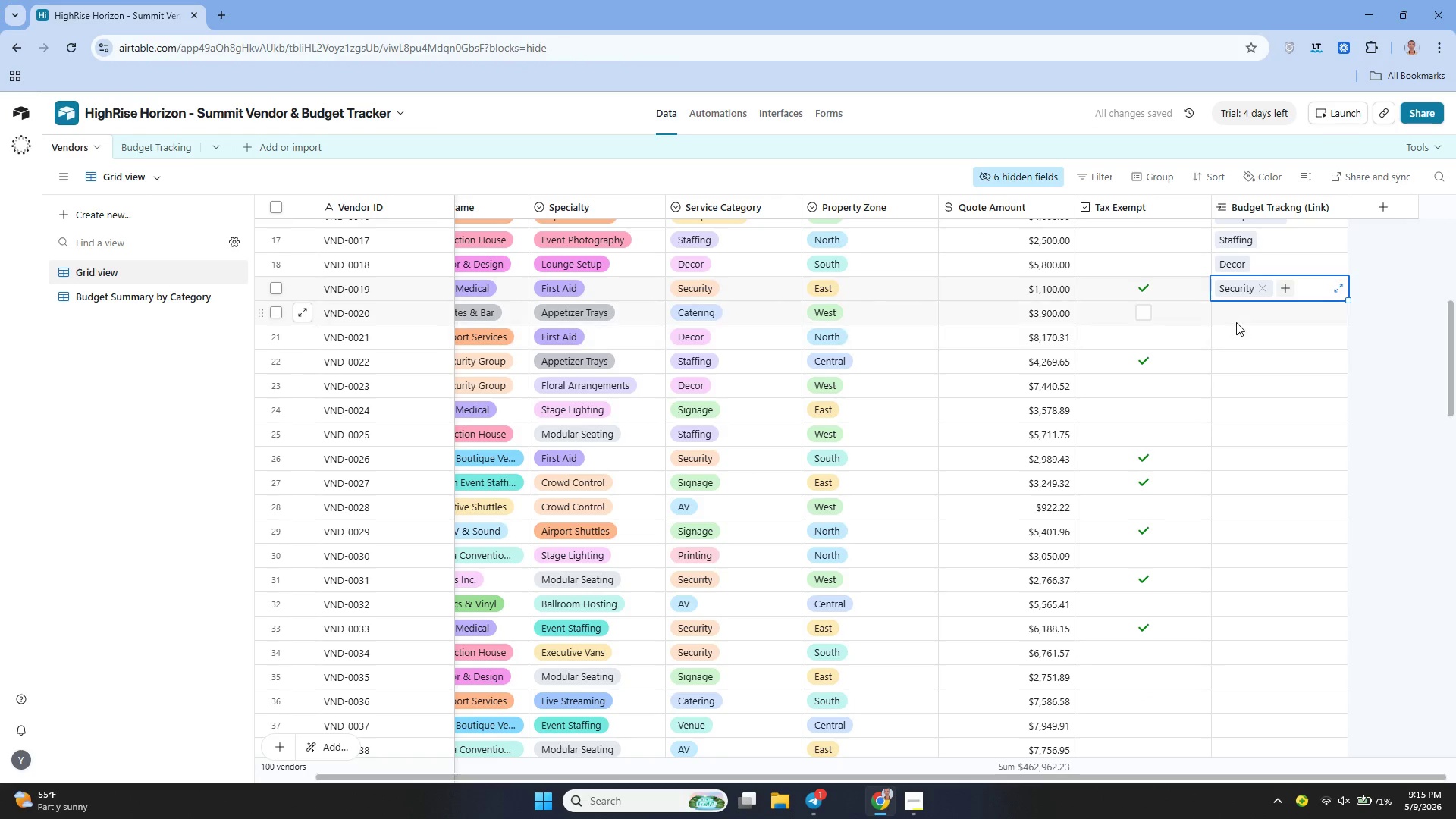 
left_click([1235, 315])
 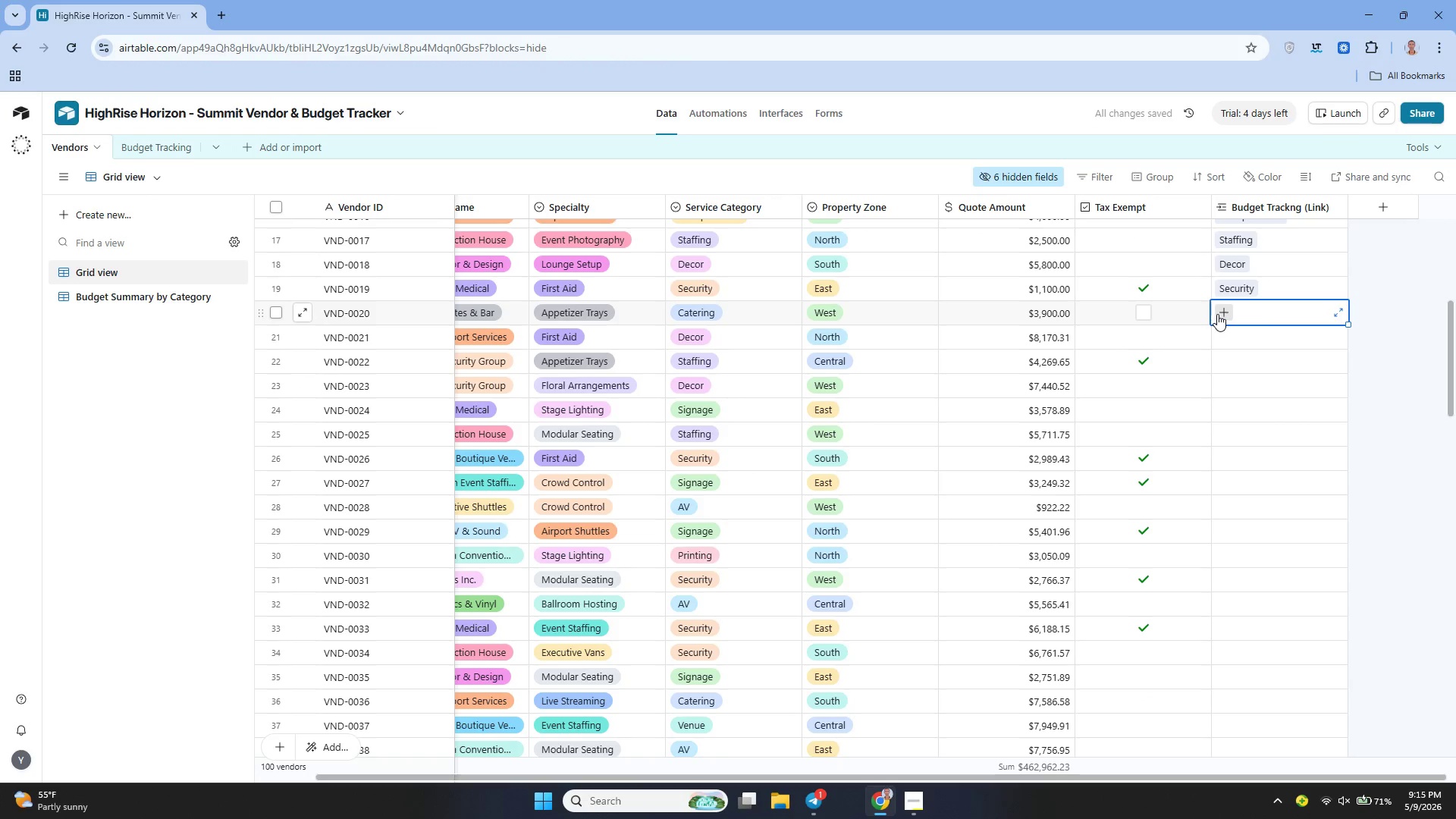 
left_click([1218, 312])
 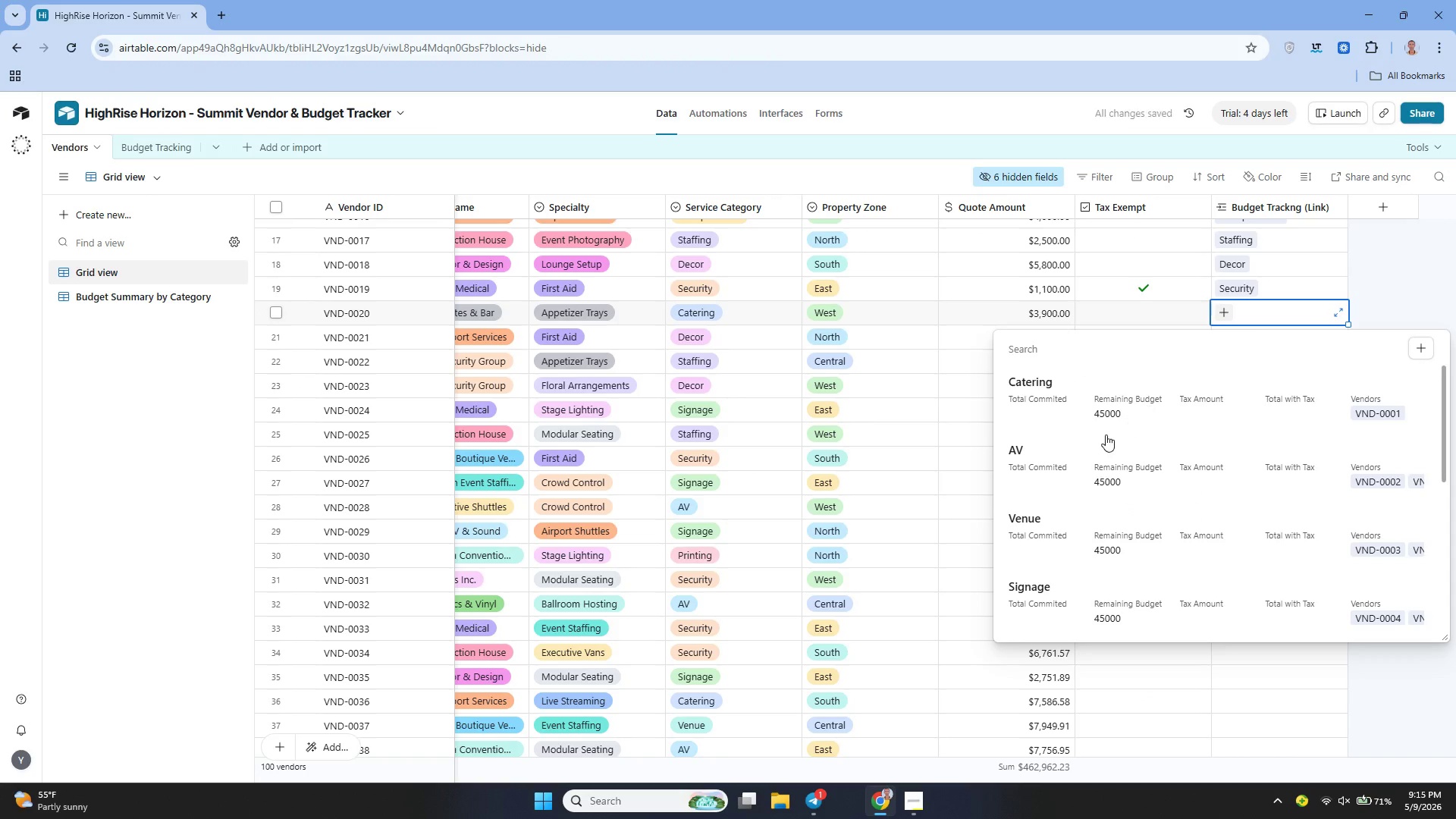 
scroll: coordinate [1066, 515], scroll_direction: down, amount: 8.0
 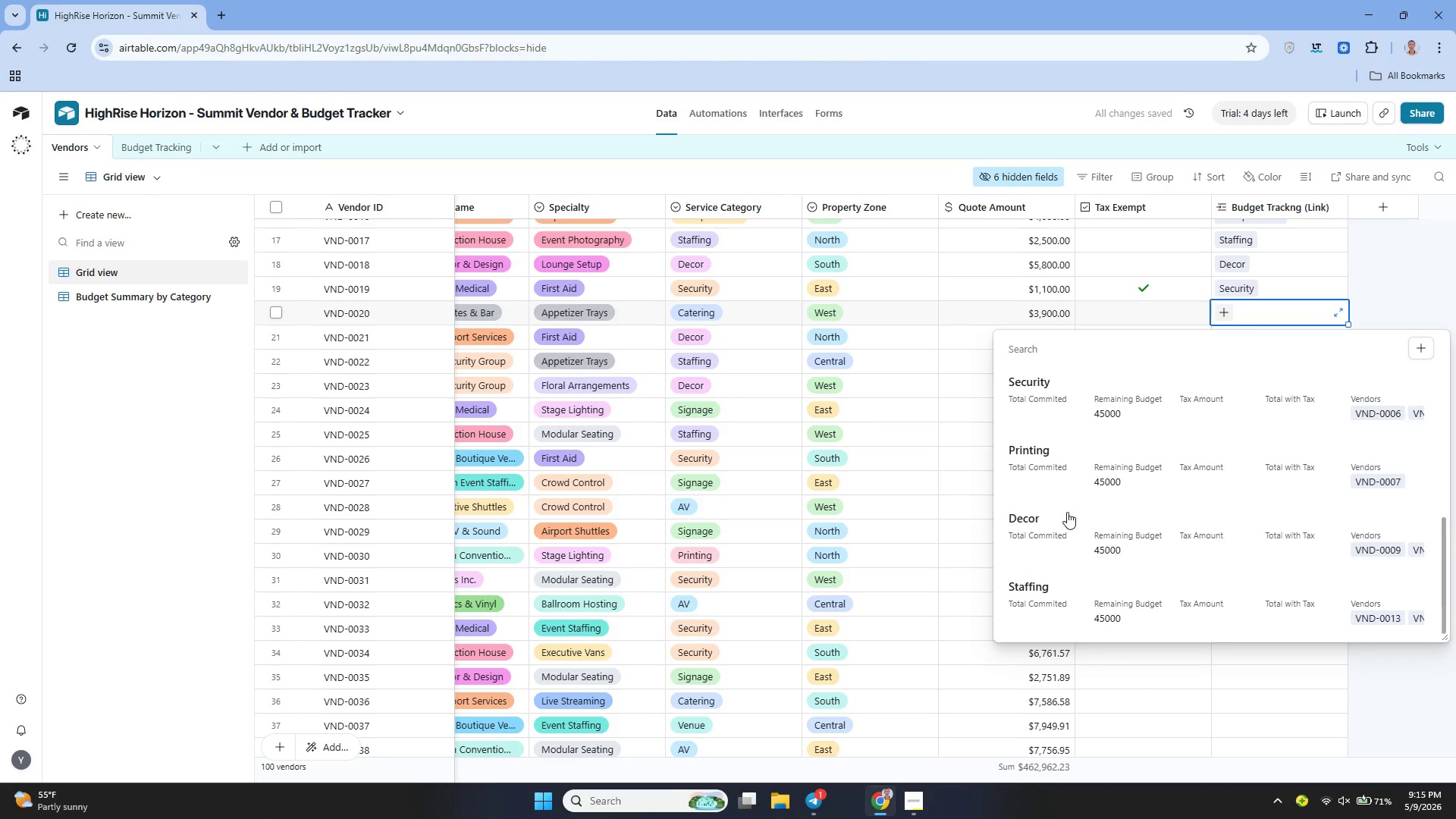 
scroll: coordinate [1069, 506], scroll_direction: up, amount: 5.0
 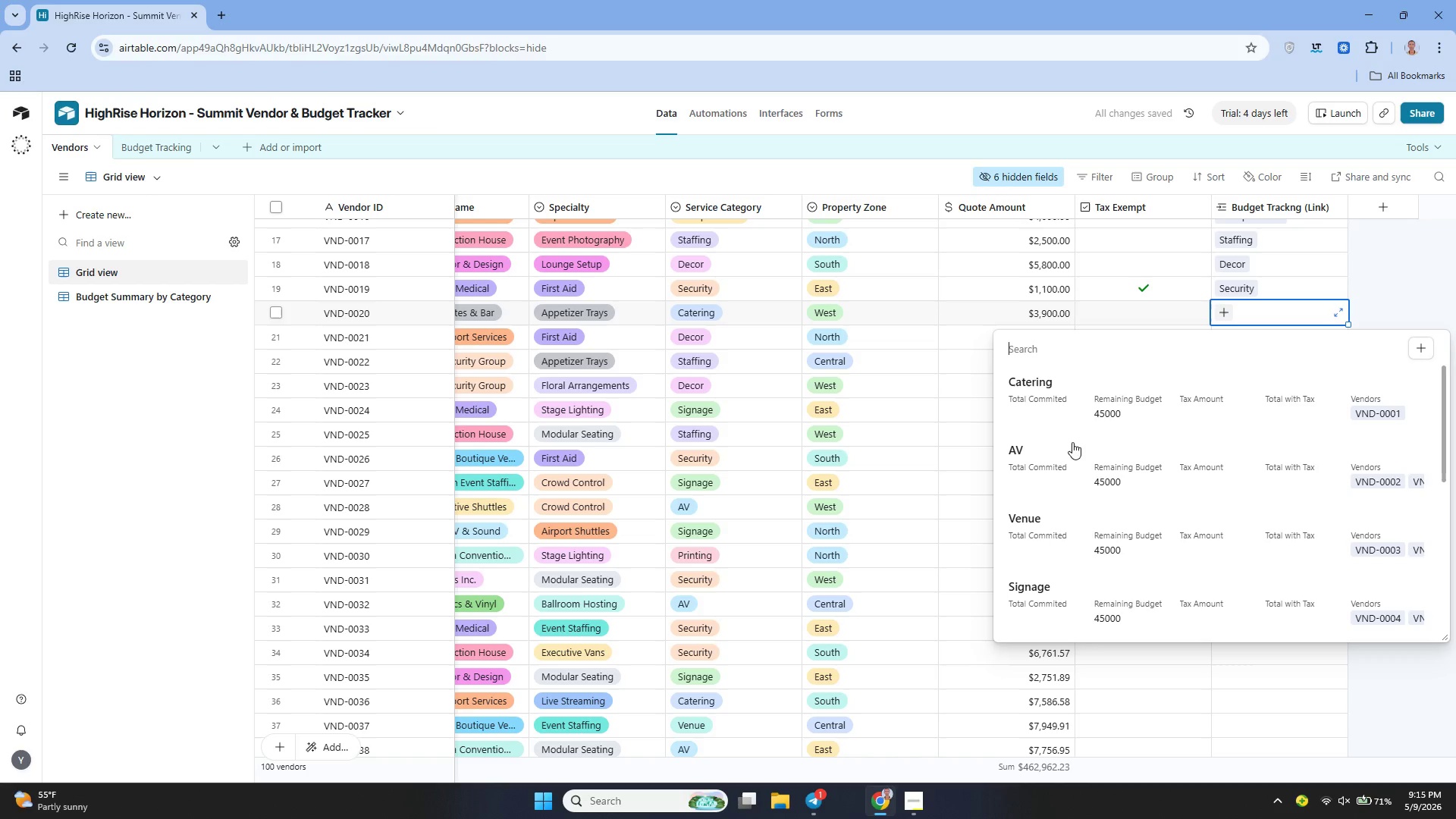 
left_click([1056, 407])
 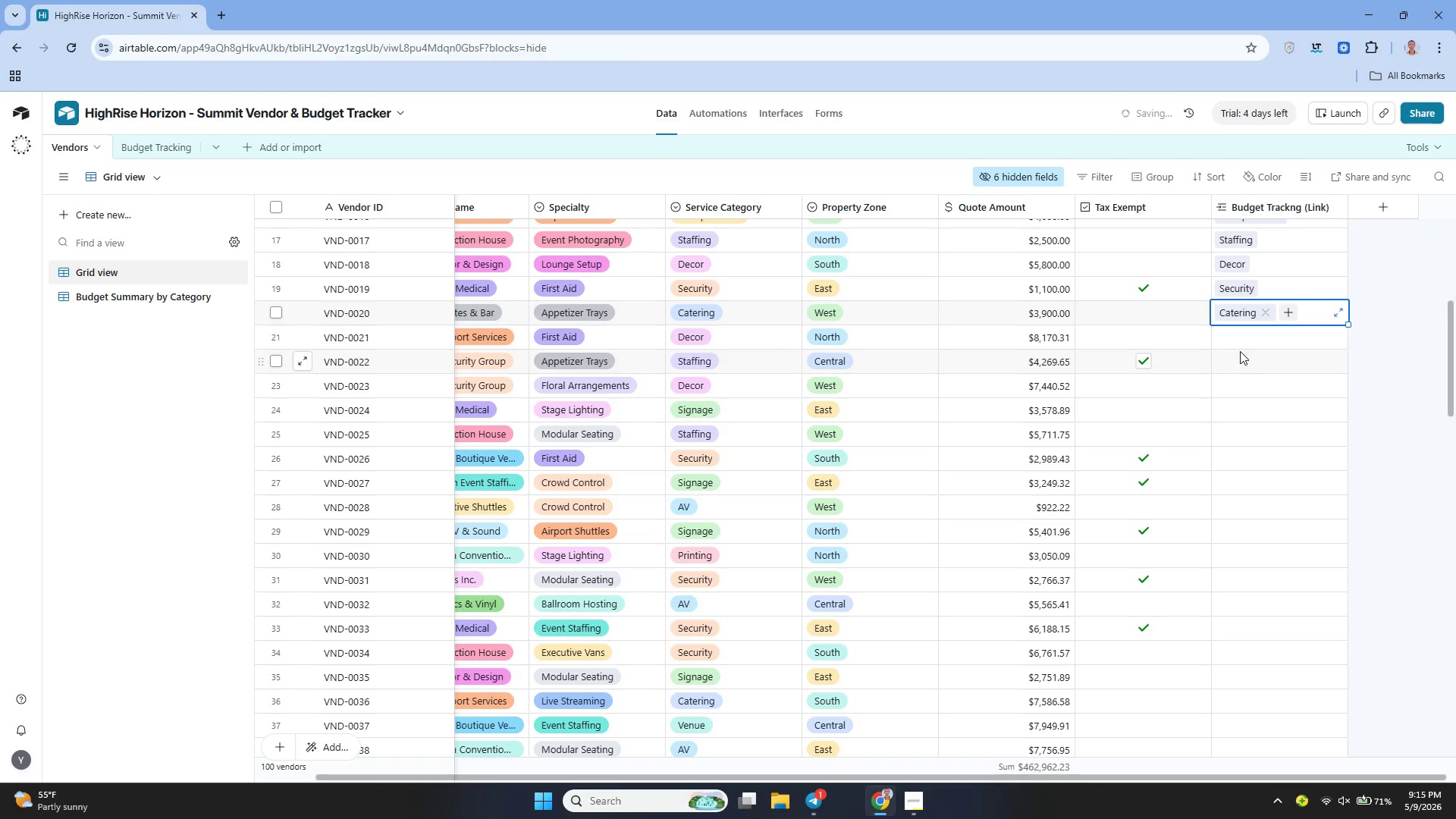 
left_click([1239, 342])
 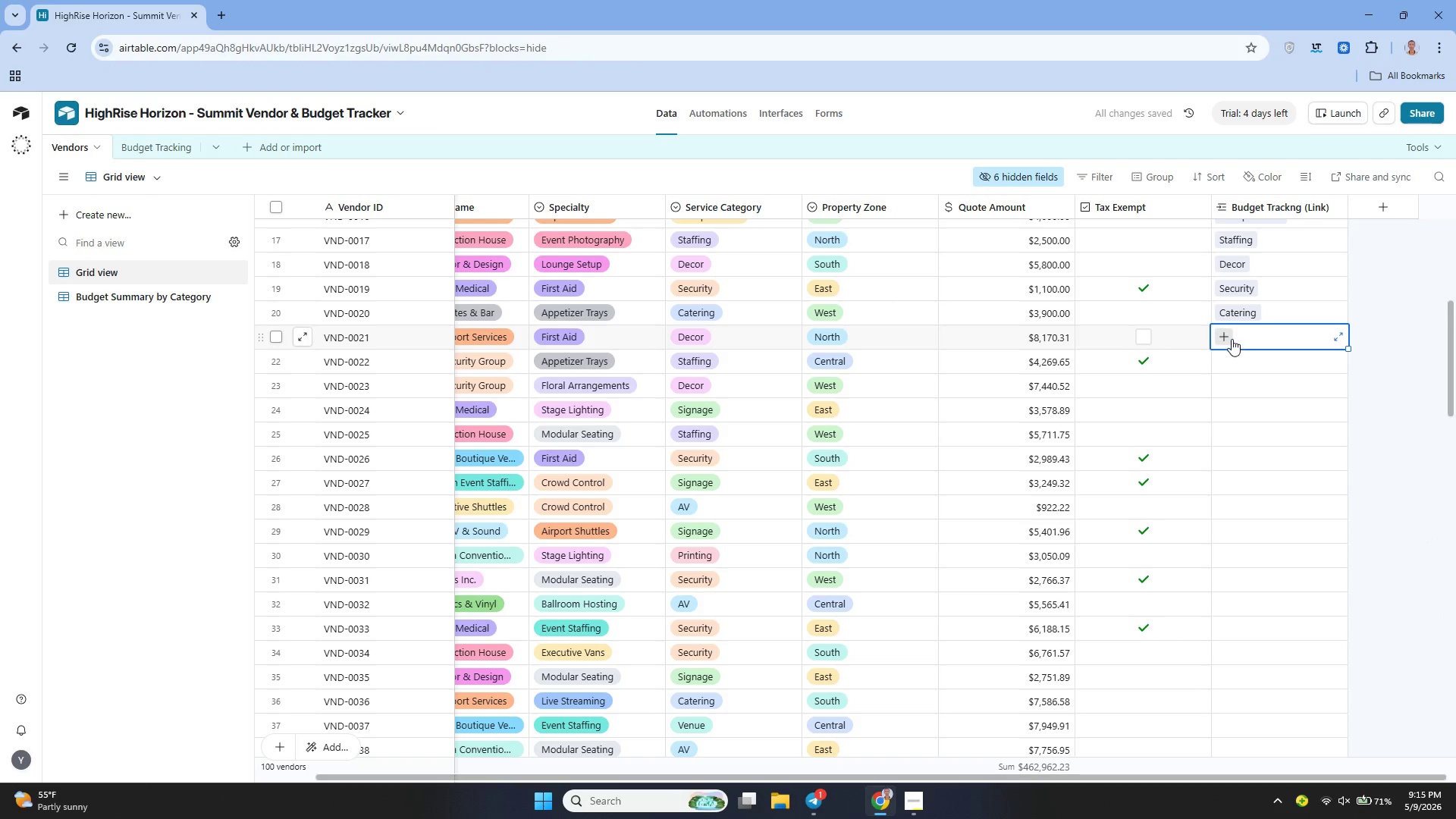 
left_click([1232, 339])
 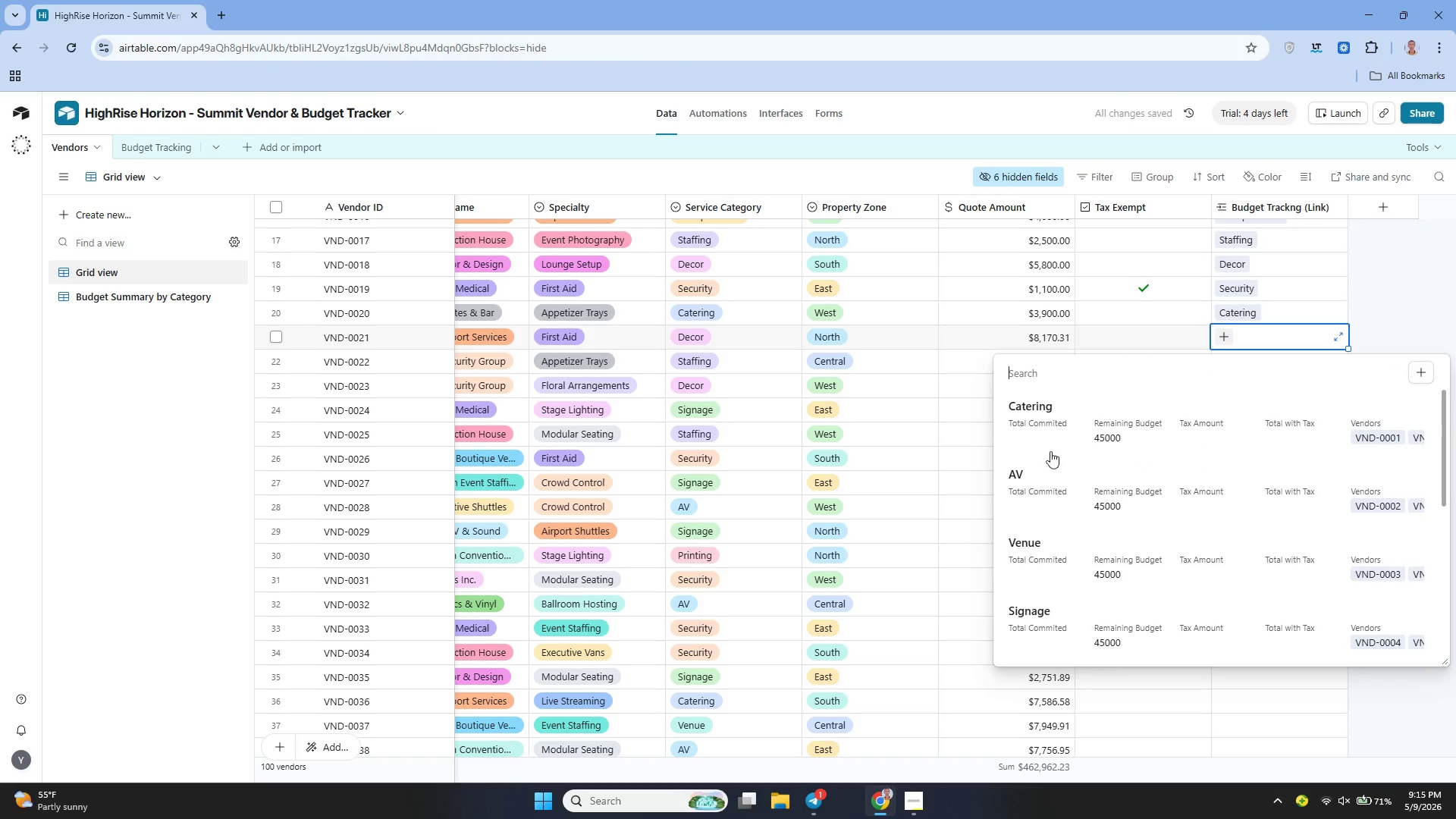 
scroll: coordinate [1066, 565], scroll_direction: down, amount: 4.0
 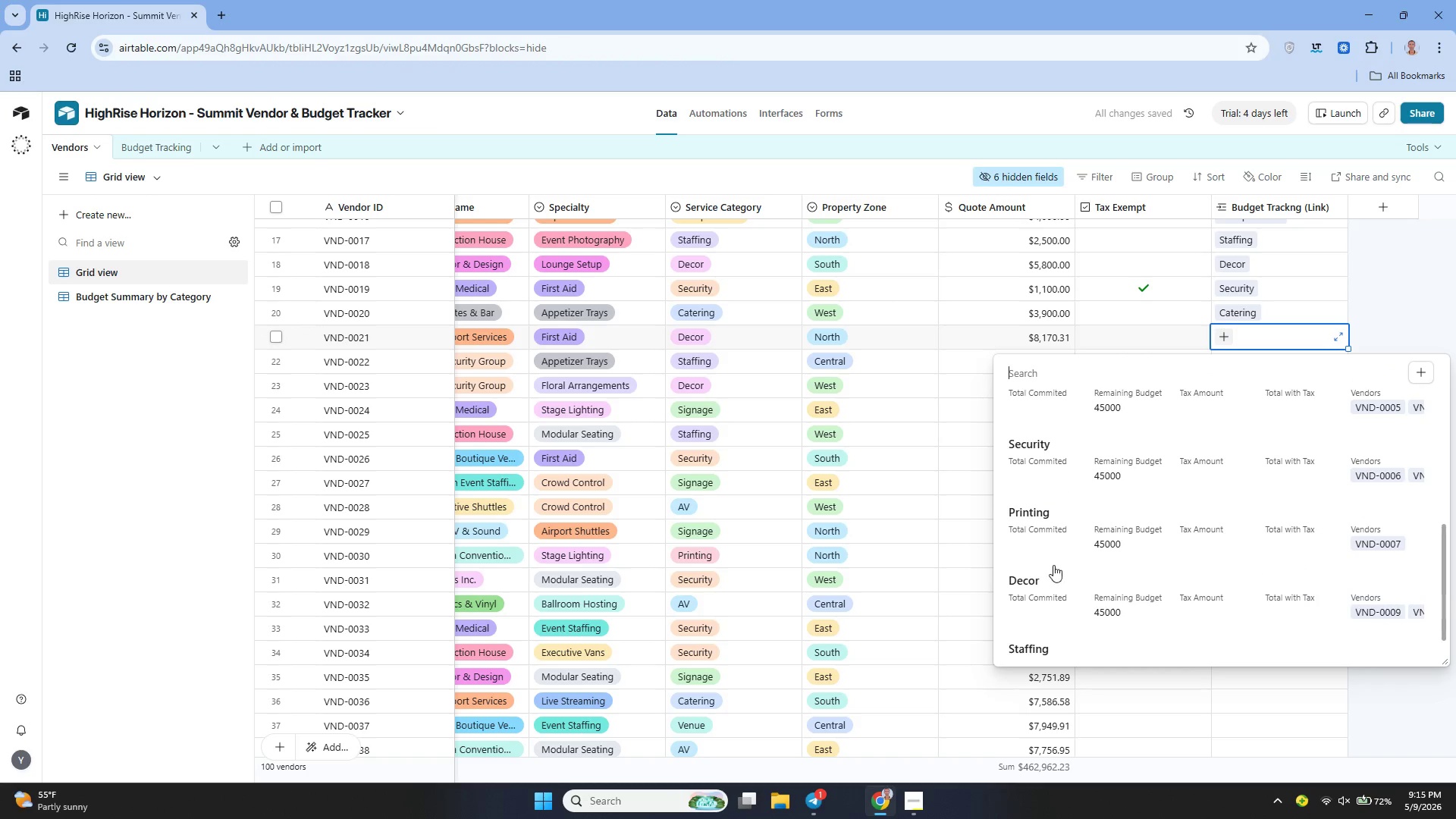 
left_click([1048, 577])
 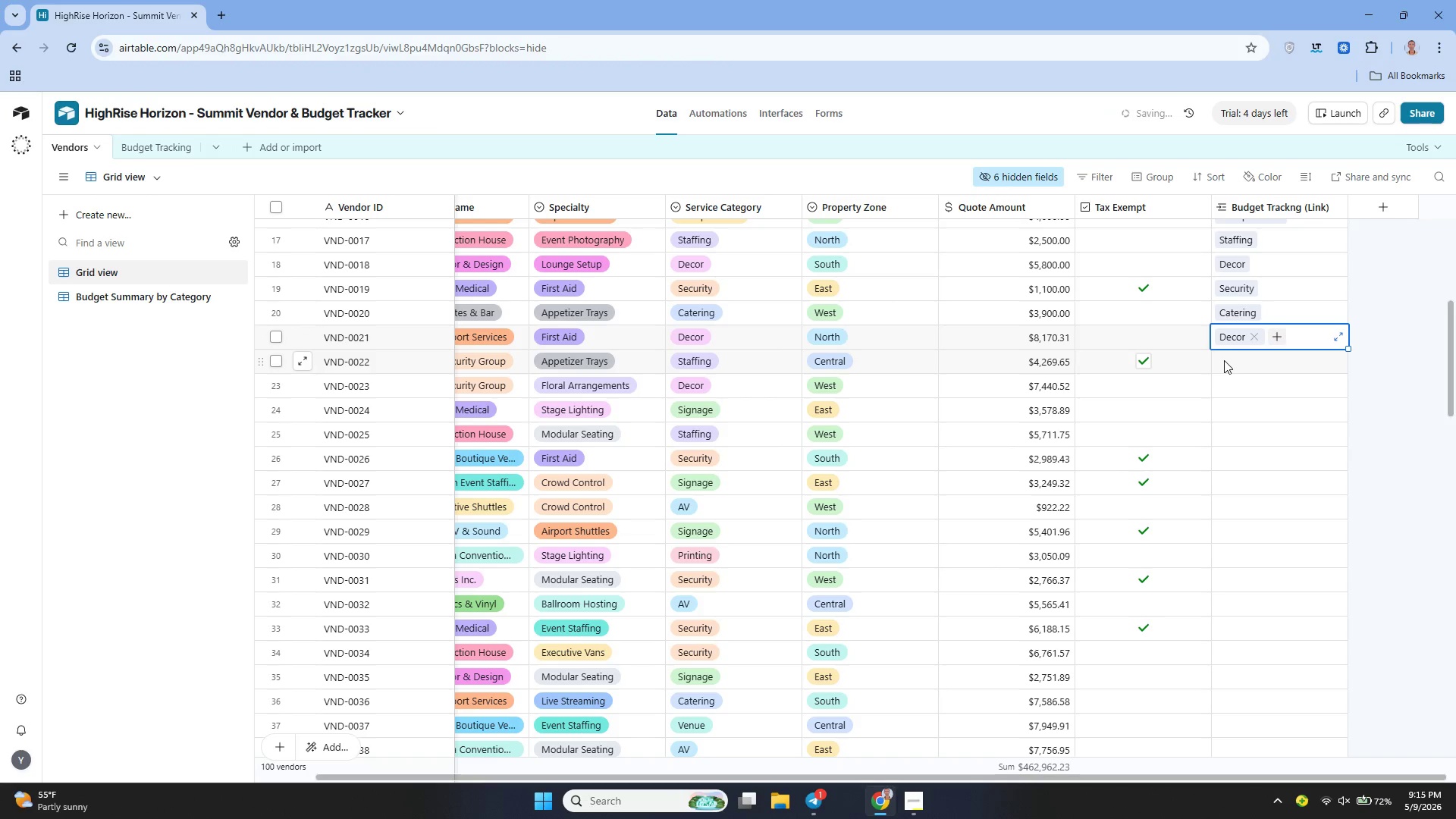 
double_click([1224, 360])
 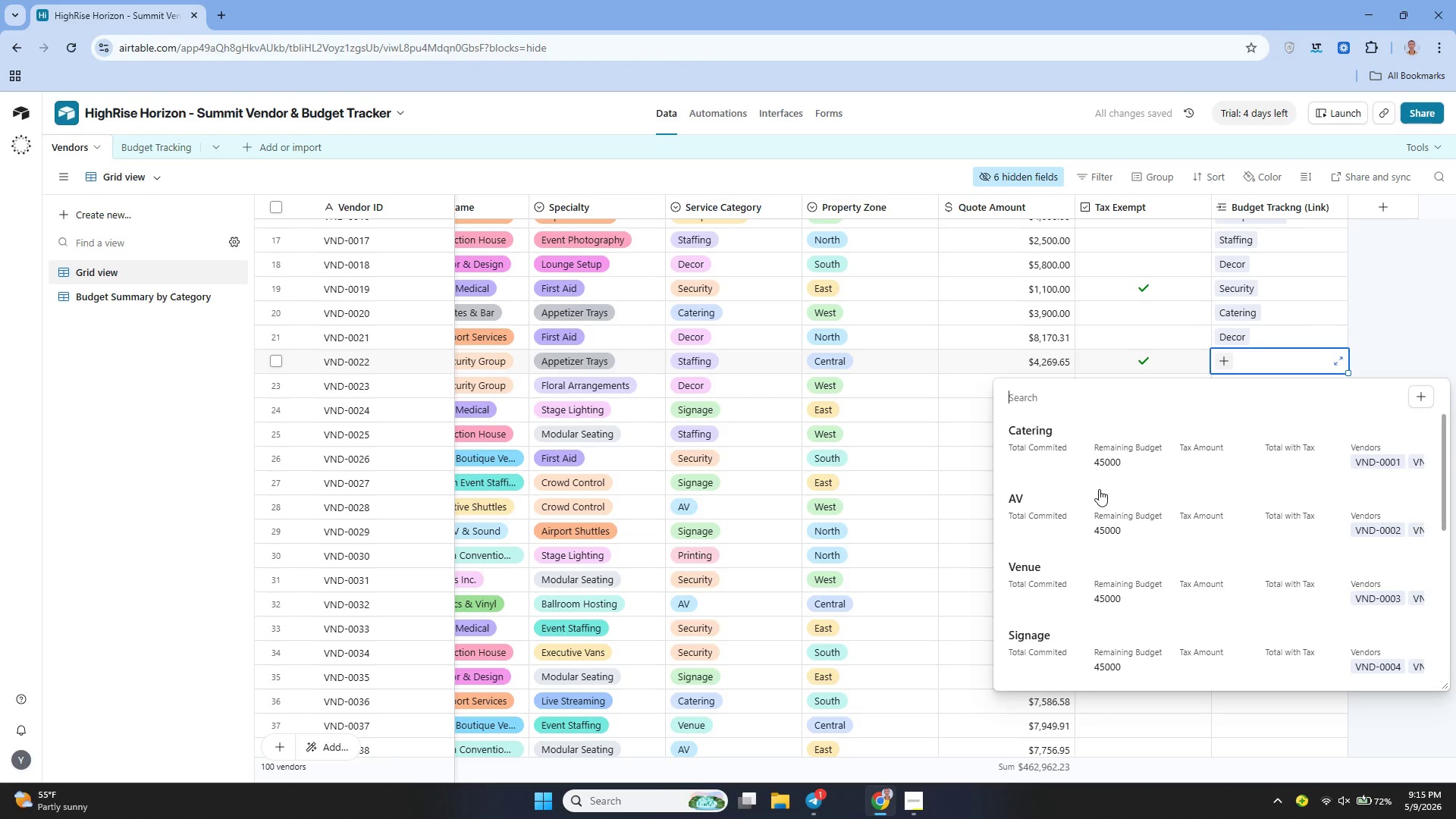 
scroll: coordinate [1043, 568], scroll_direction: down, amount: 6.0
 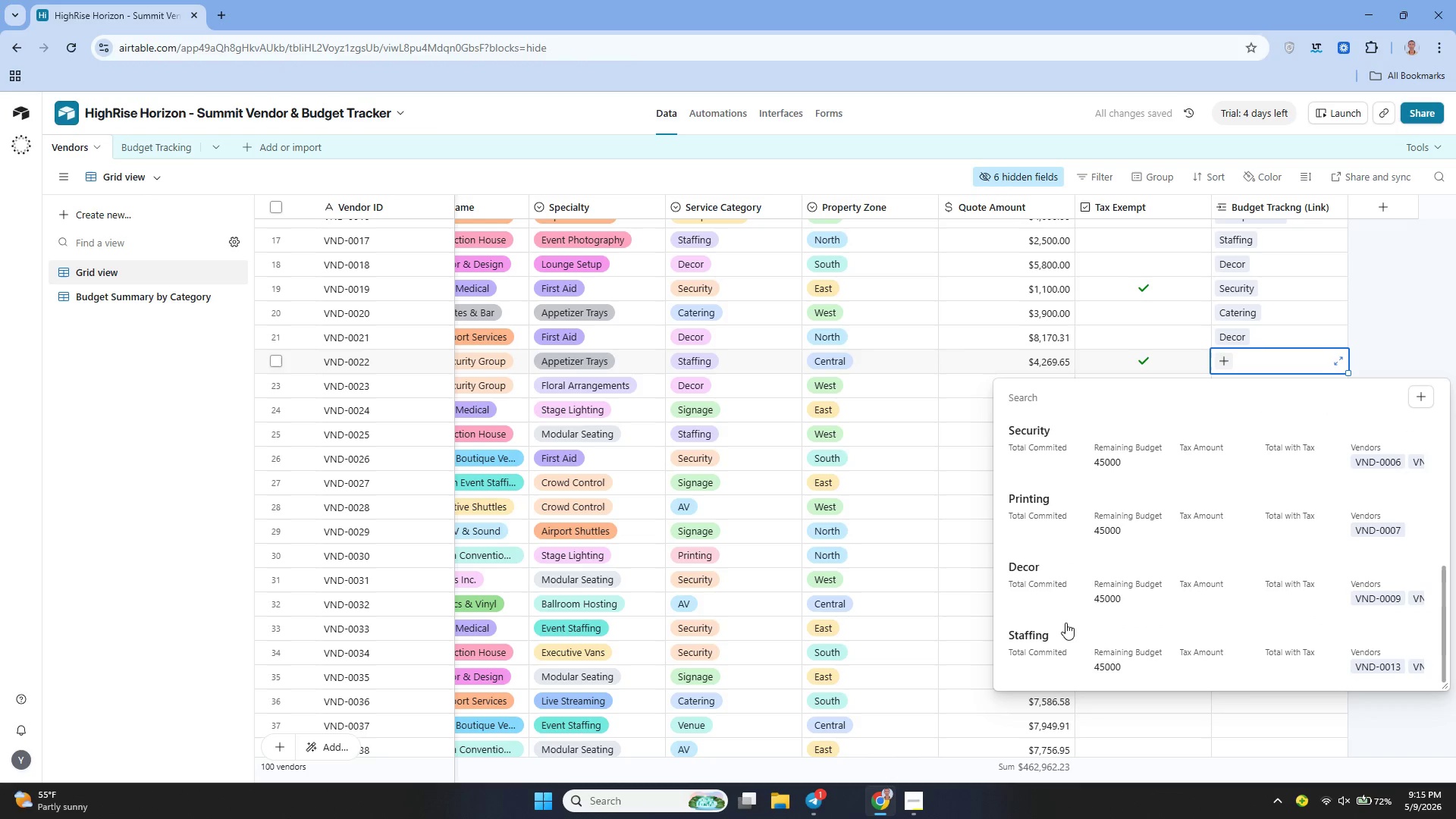 
left_click([1065, 623])
 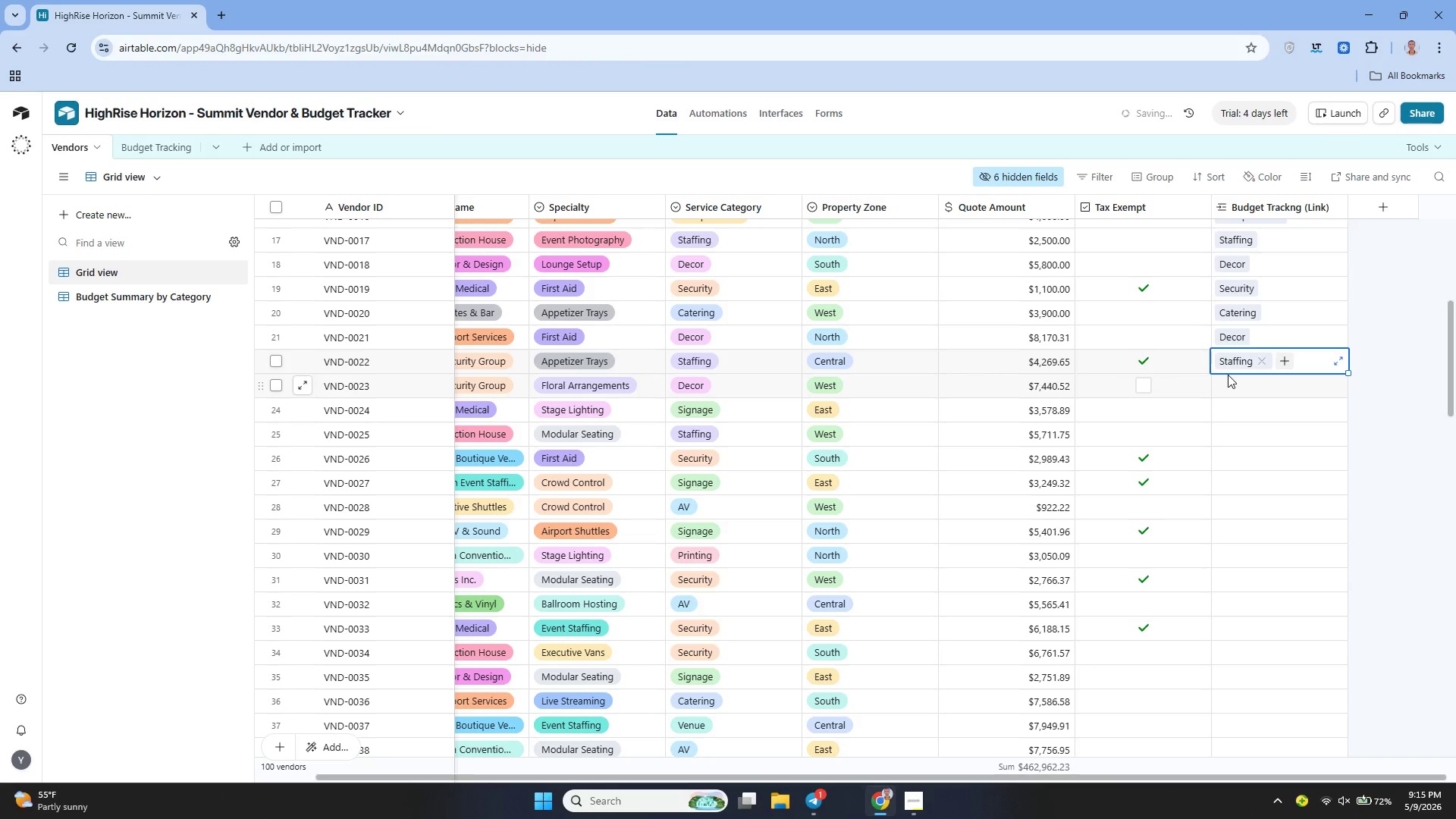 
double_click([1224, 377])
 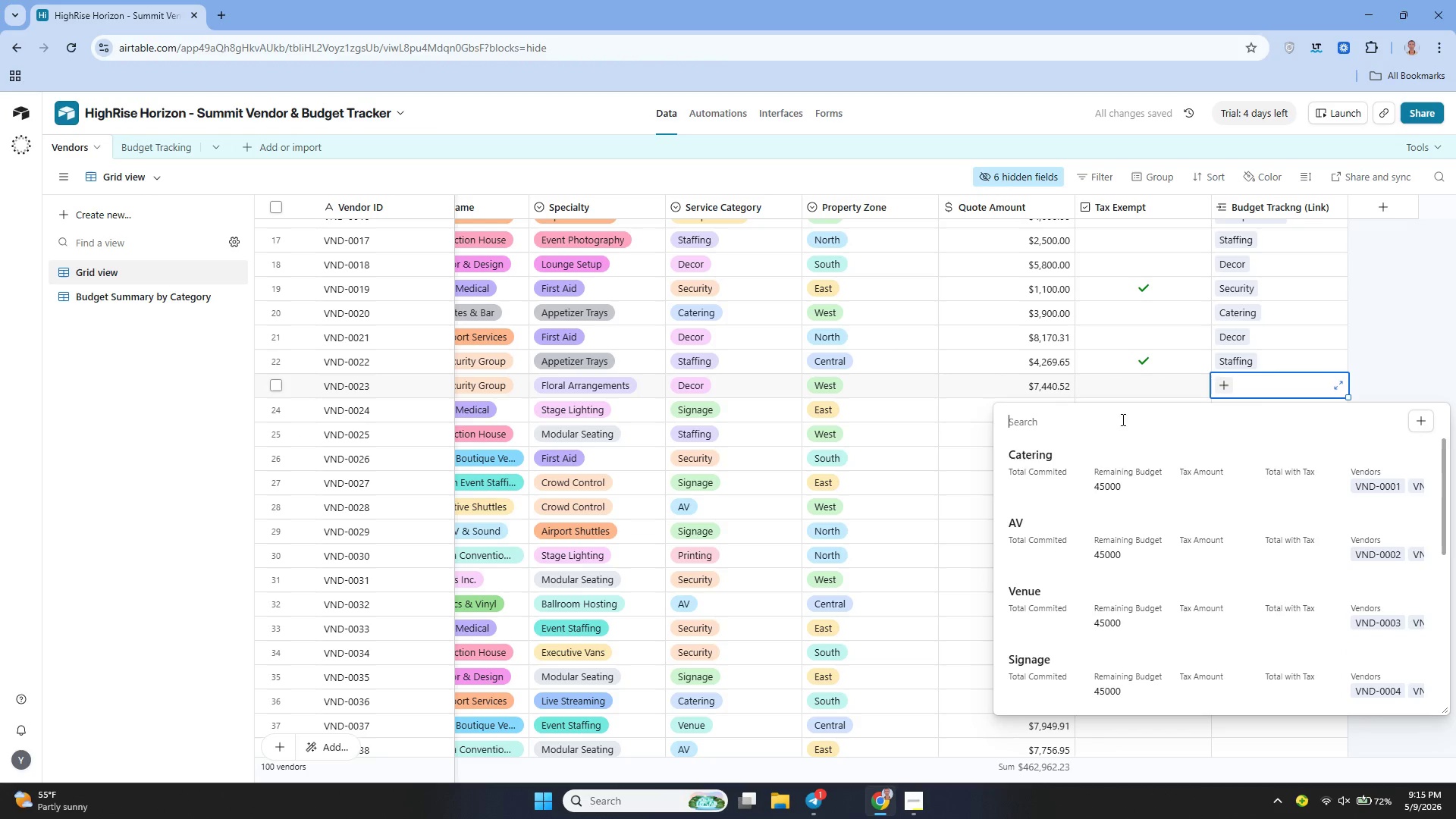 
scroll: coordinate [1059, 484], scroll_direction: down, amount: 4.0
 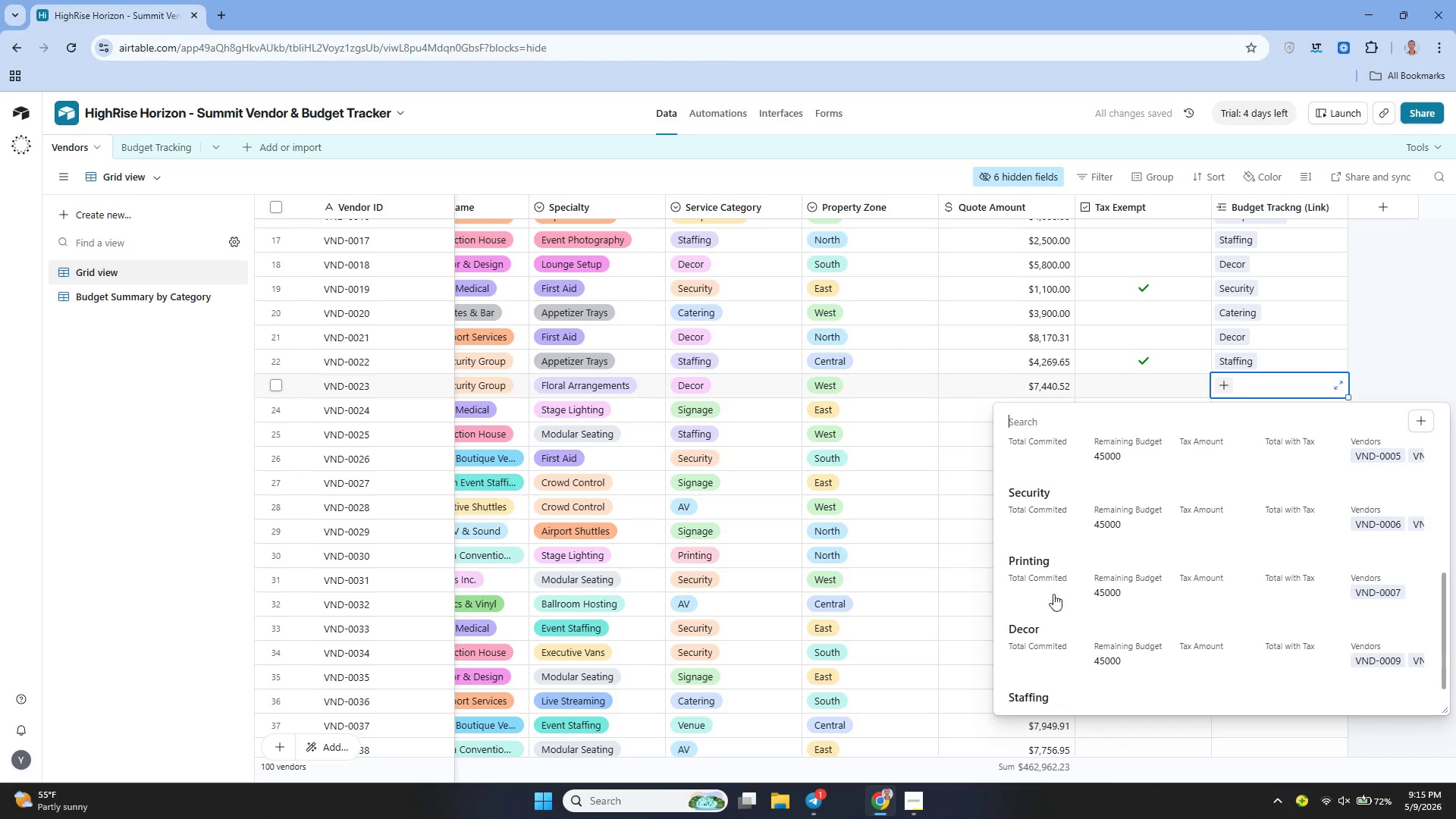 
left_click([1040, 635])
 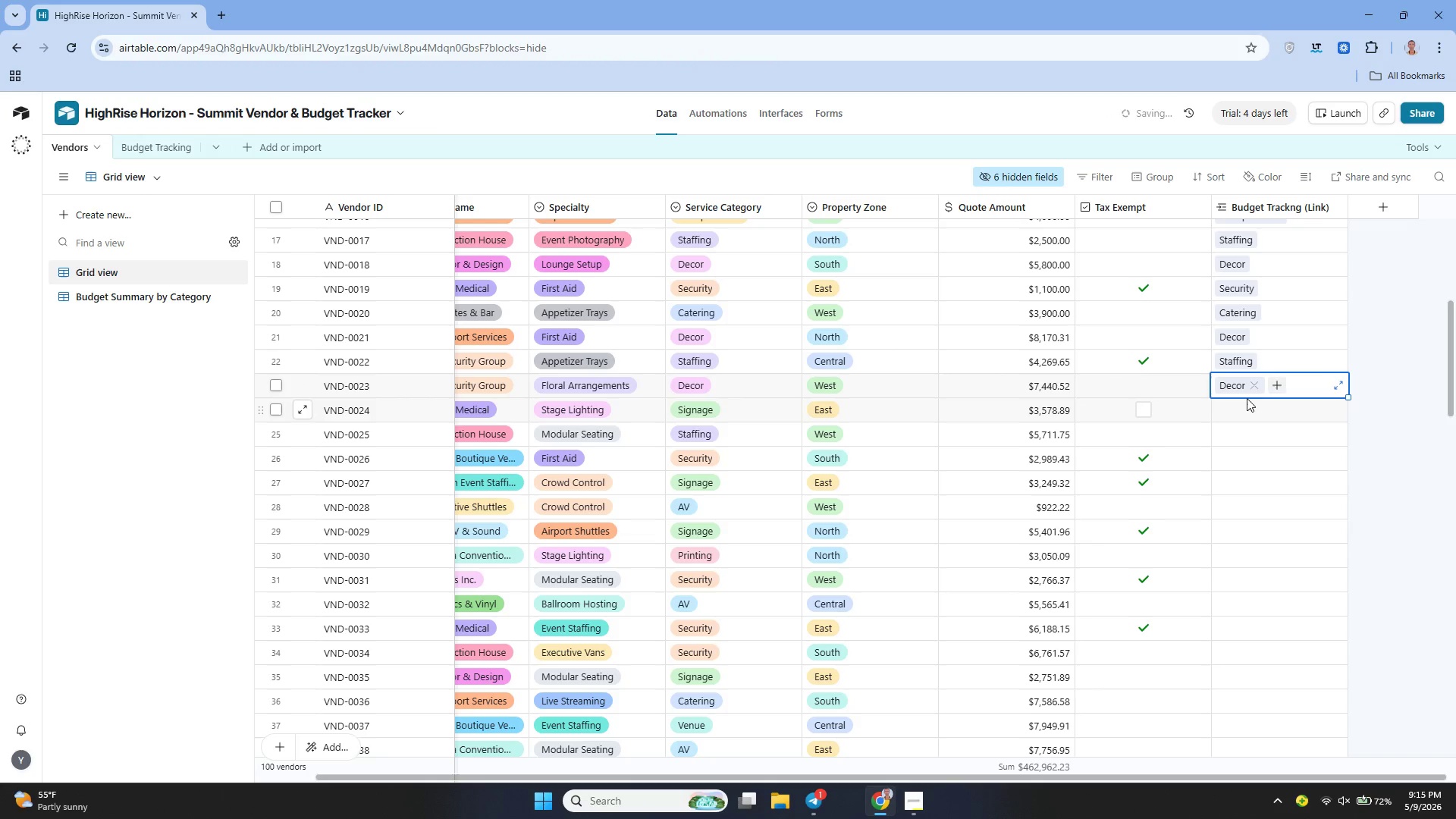 
left_click([1240, 405])
 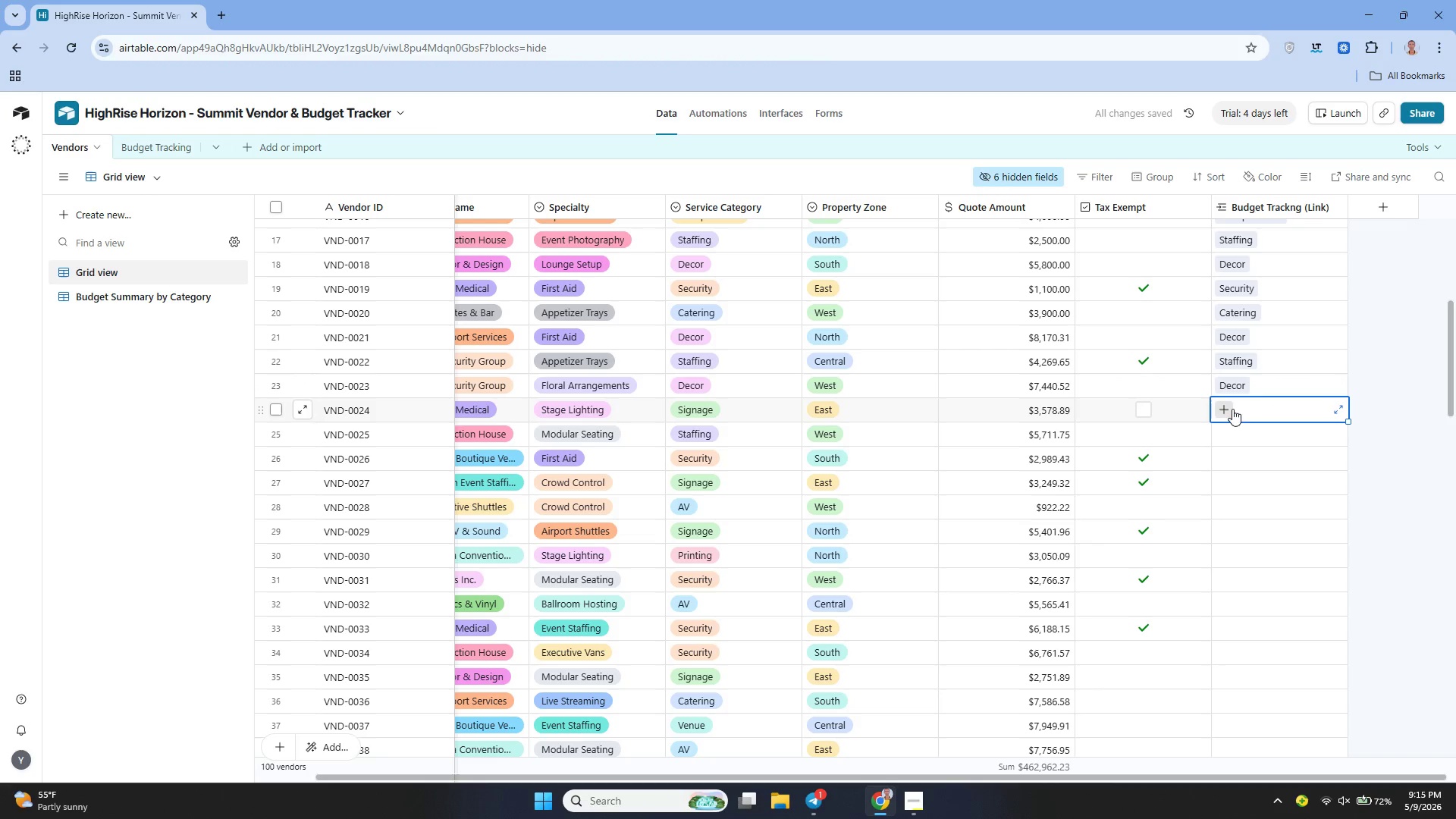 
left_click([1230, 410])
 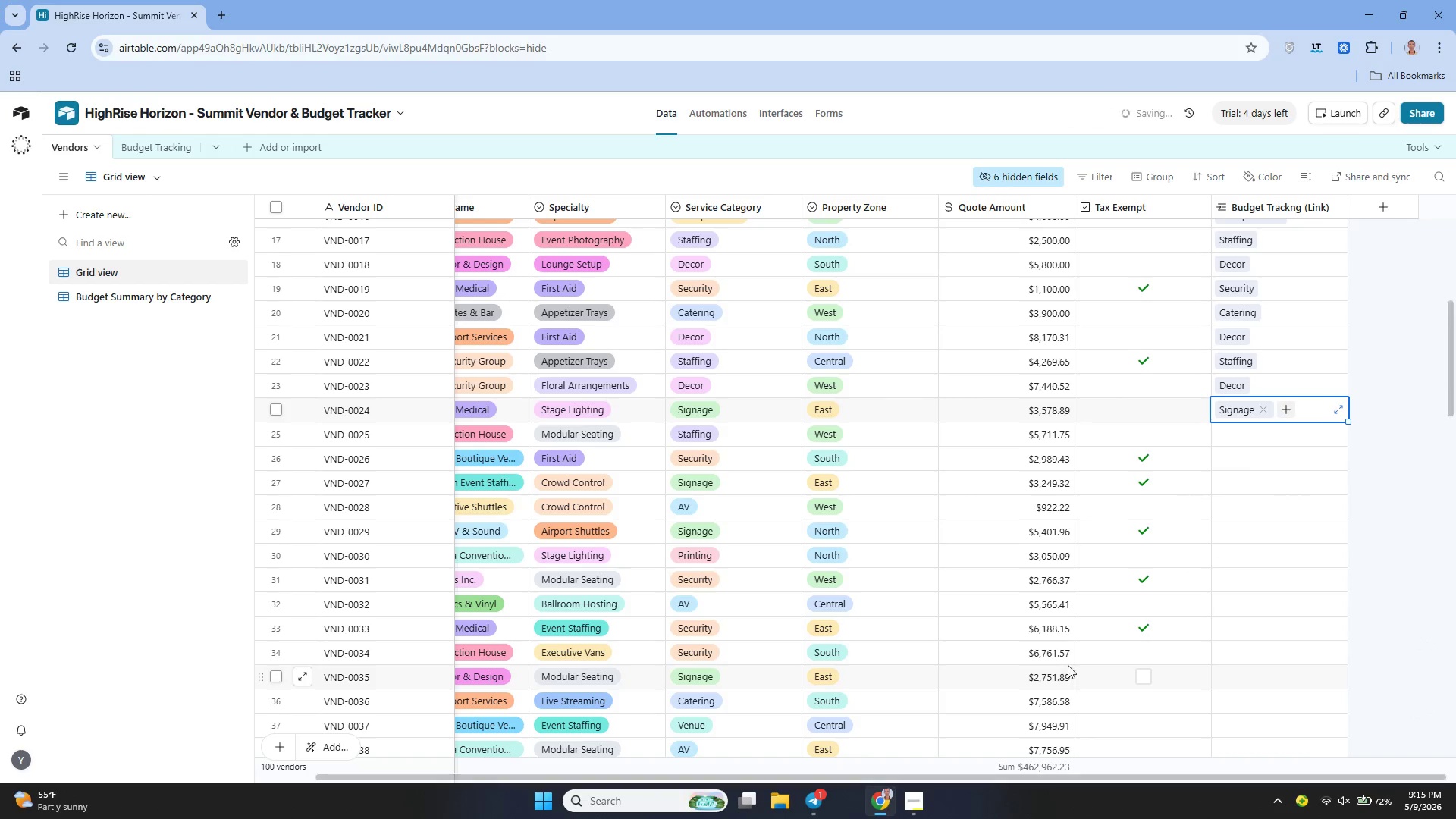 
double_click([1229, 435])
 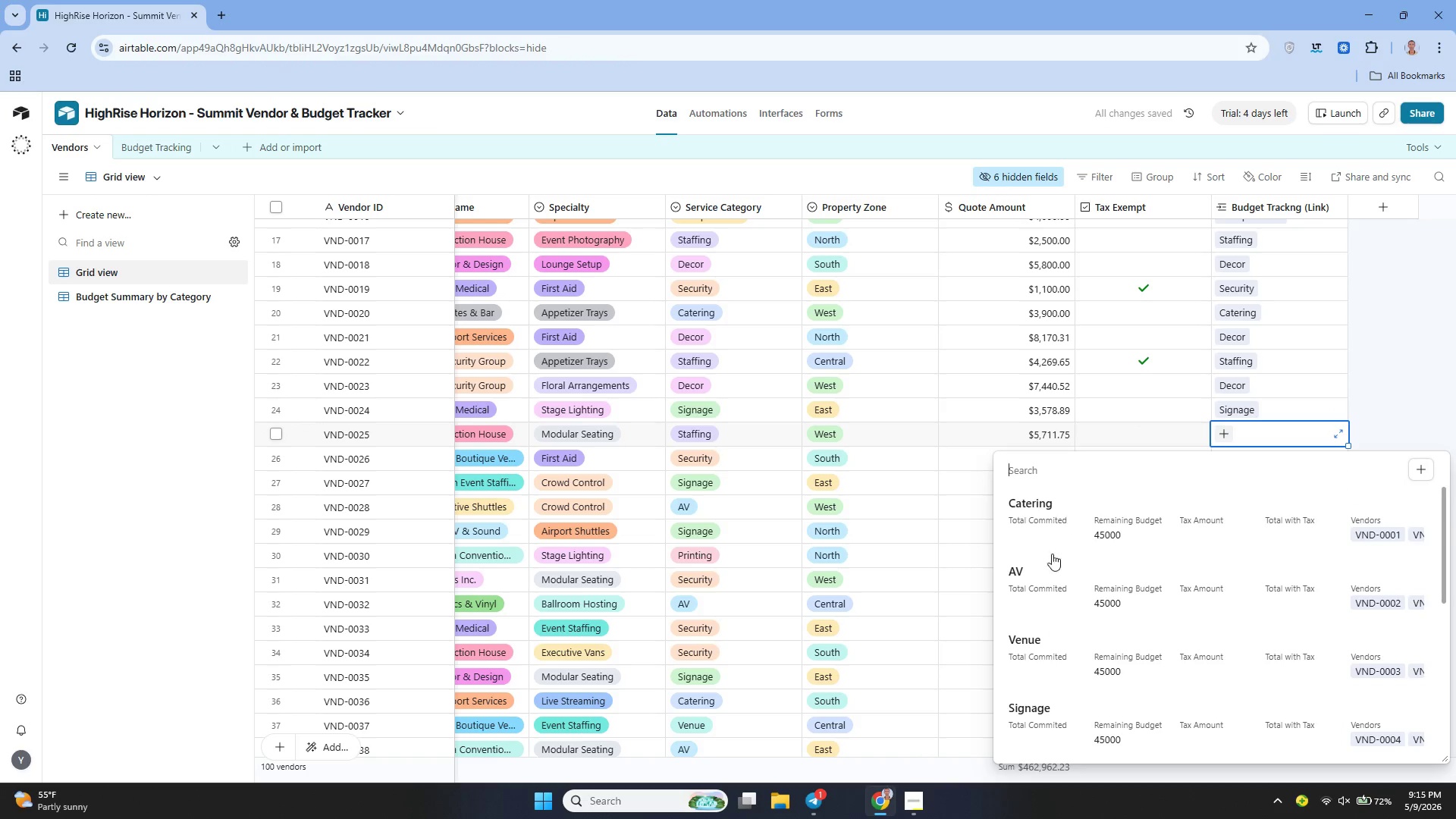 
scroll: coordinate [1061, 560], scroll_direction: down, amount: 6.0
 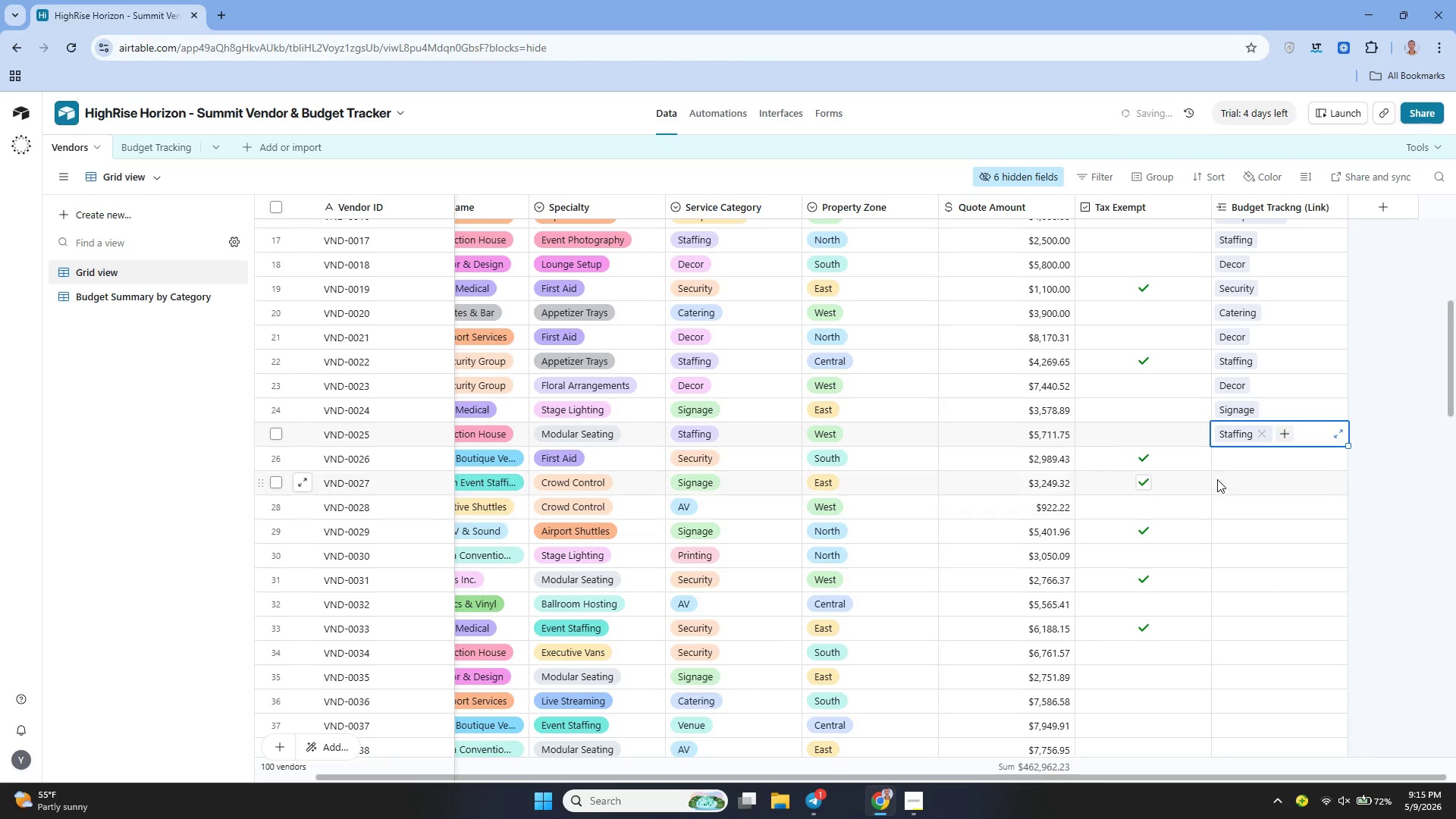 
double_click([1222, 463])
 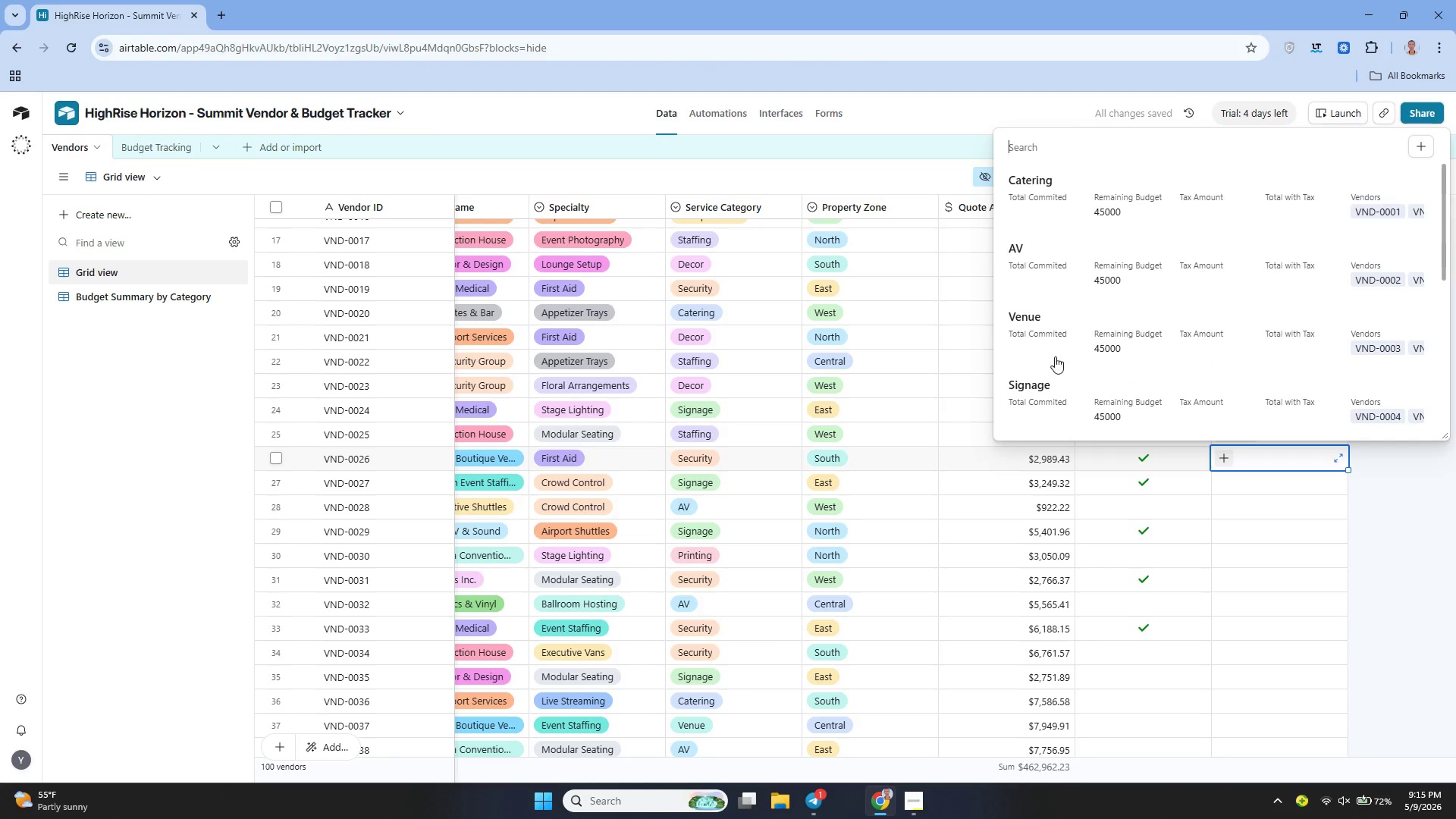 
scroll: coordinate [1028, 249], scroll_direction: down, amount: 2.0
 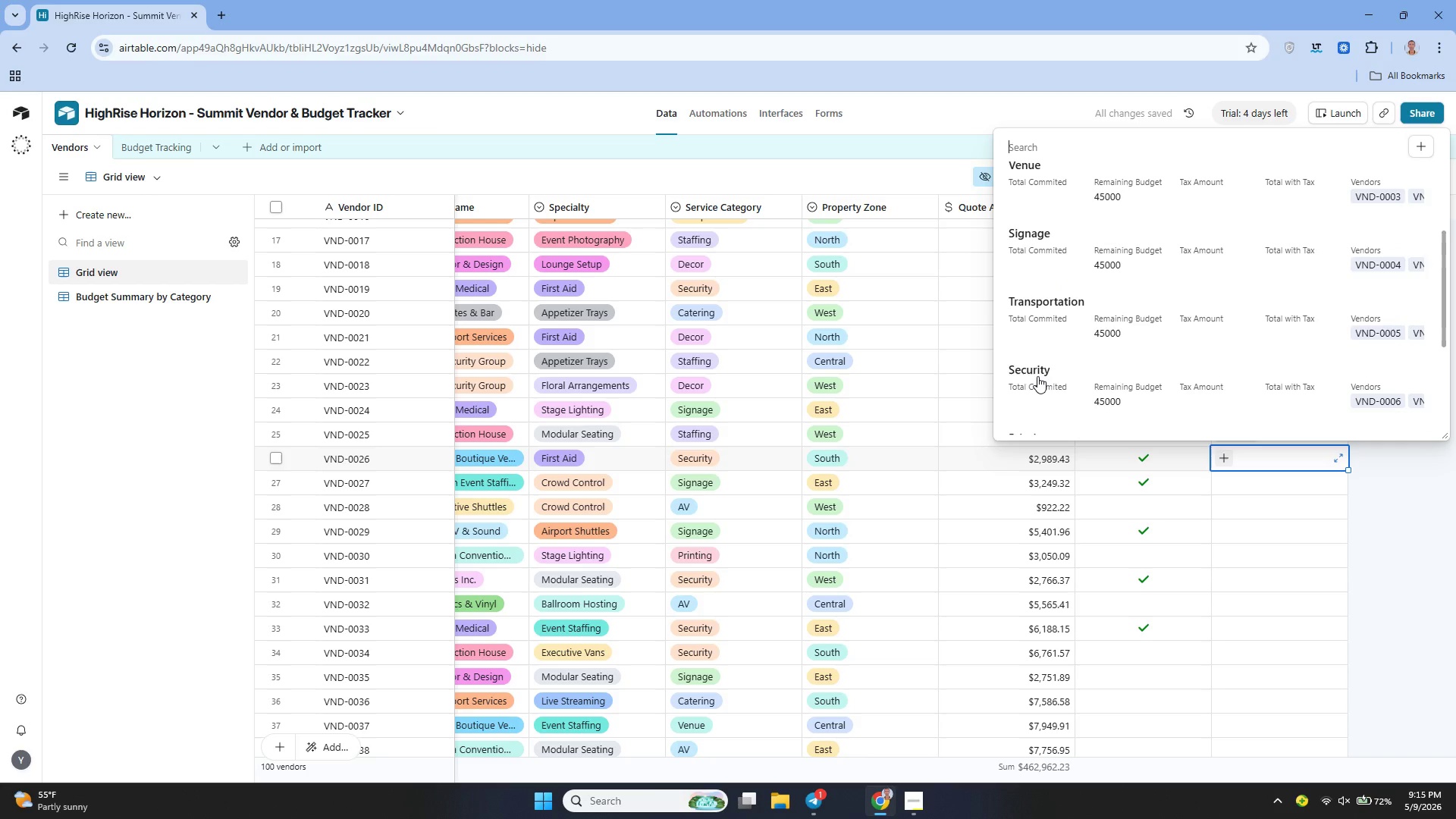 
left_click([1037, 377])
 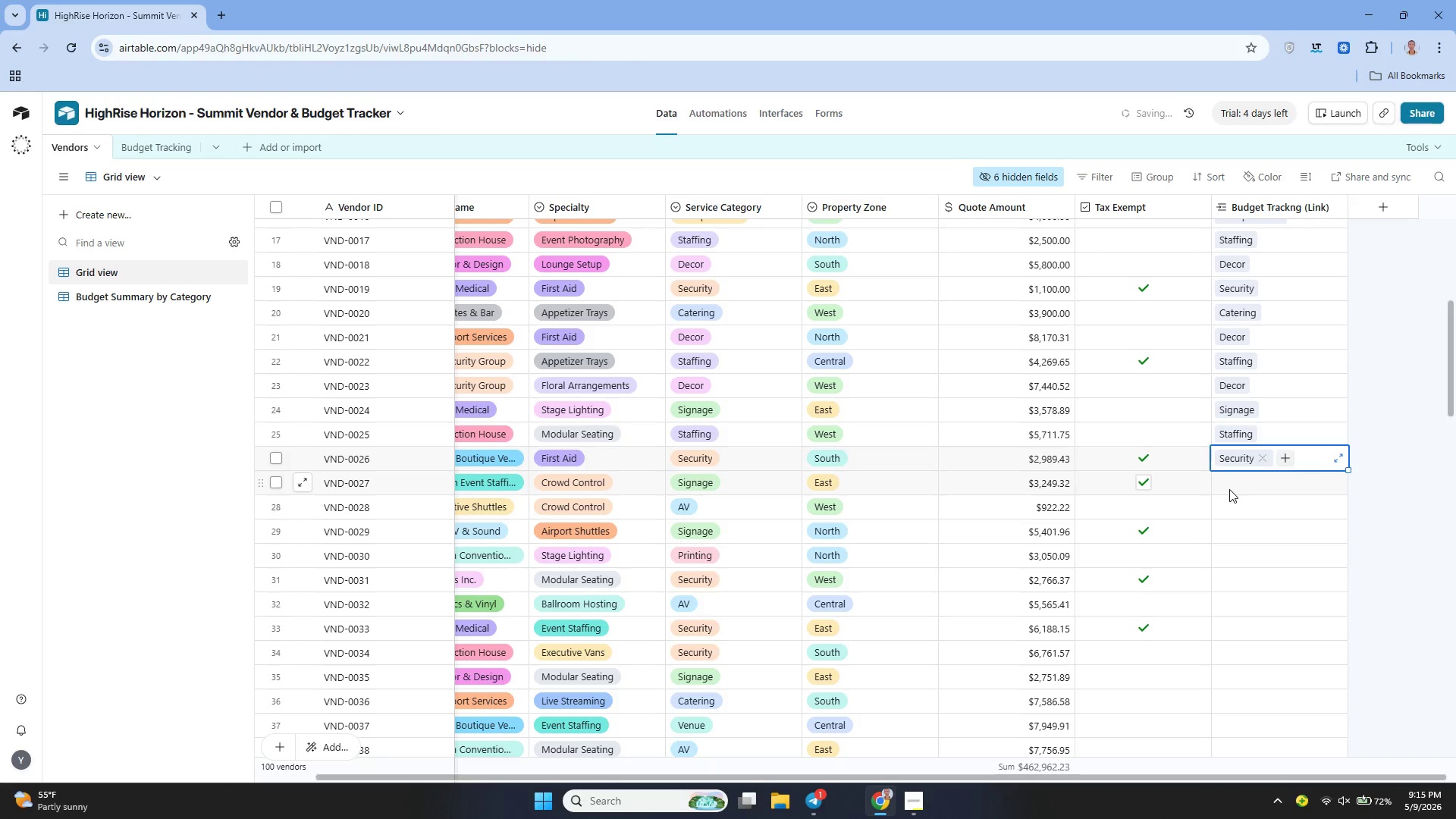 
double_click([1219, 479])
 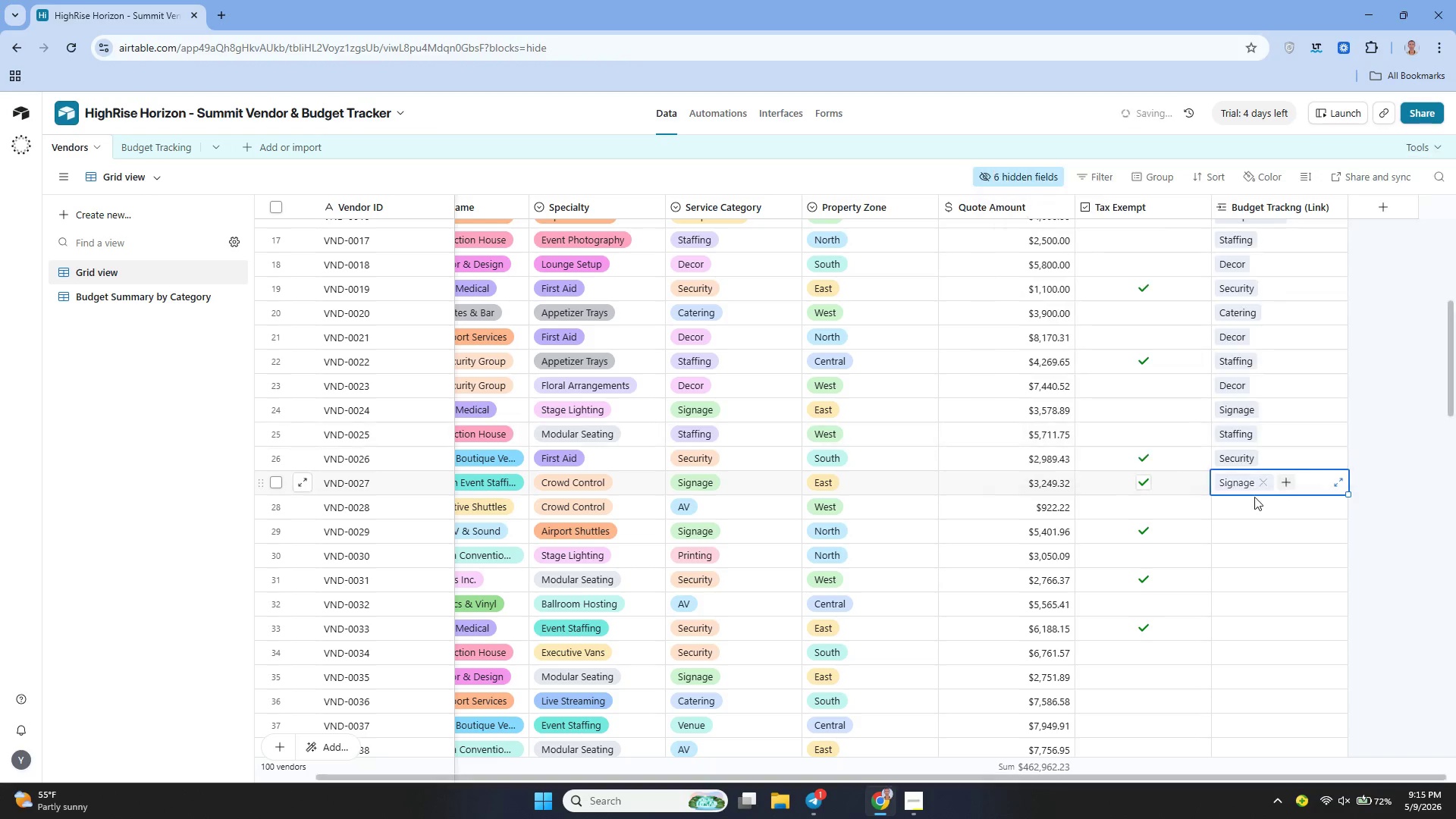 
double_click([1222, 506])
 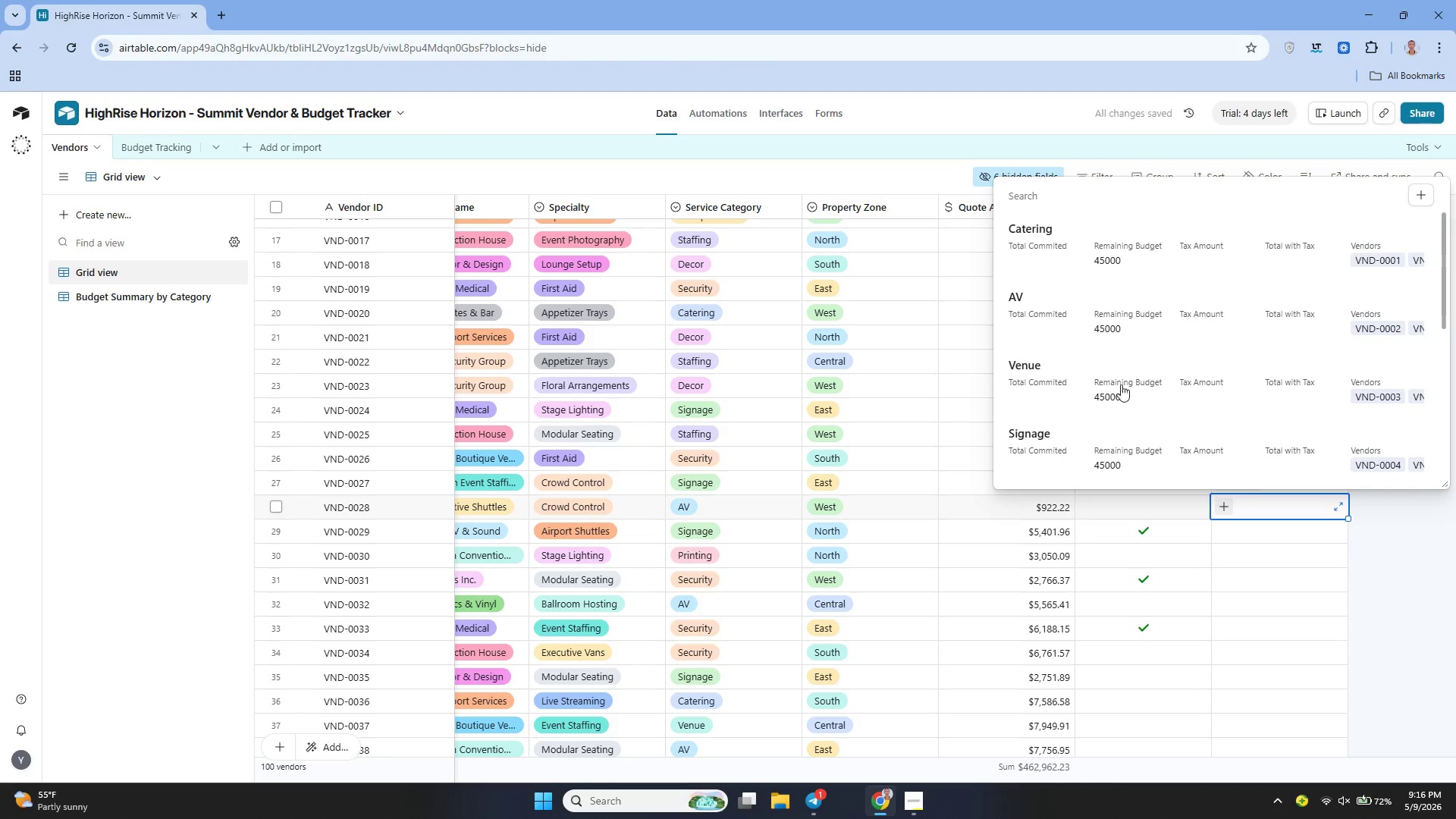 
left_click([1076, 300])
 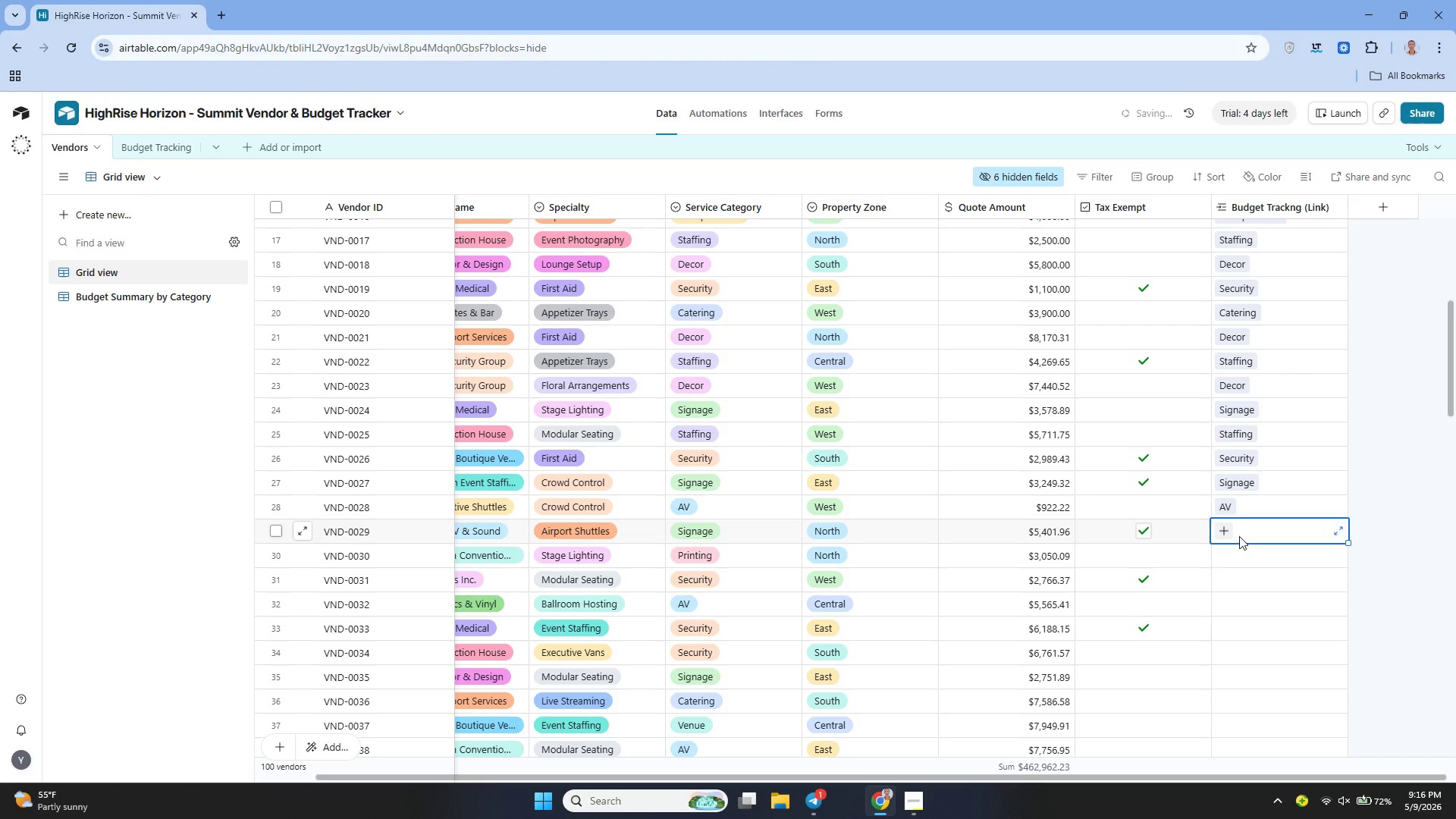 
double_click([1227, 534])
 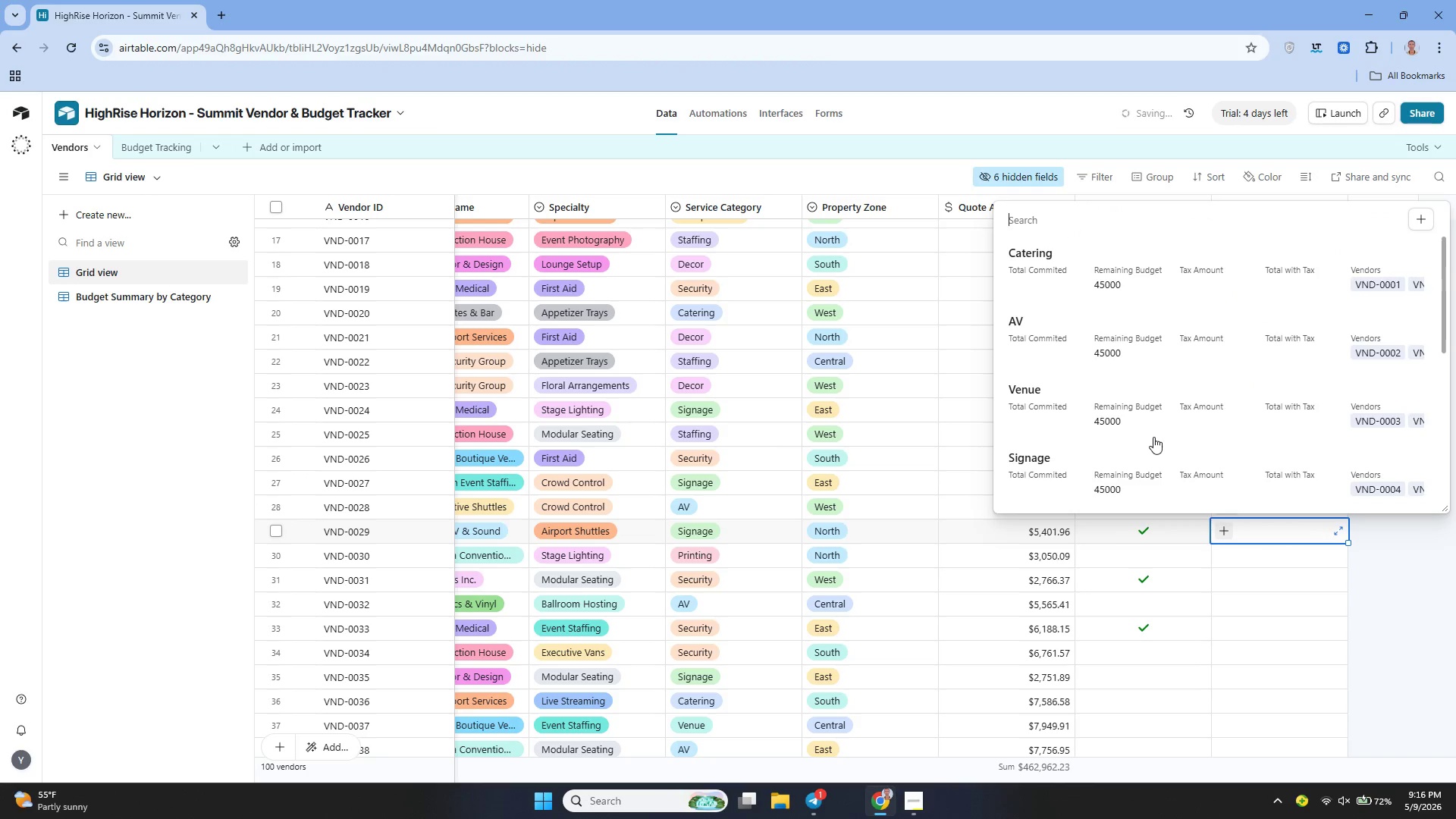 
left_click([1060, 464])
 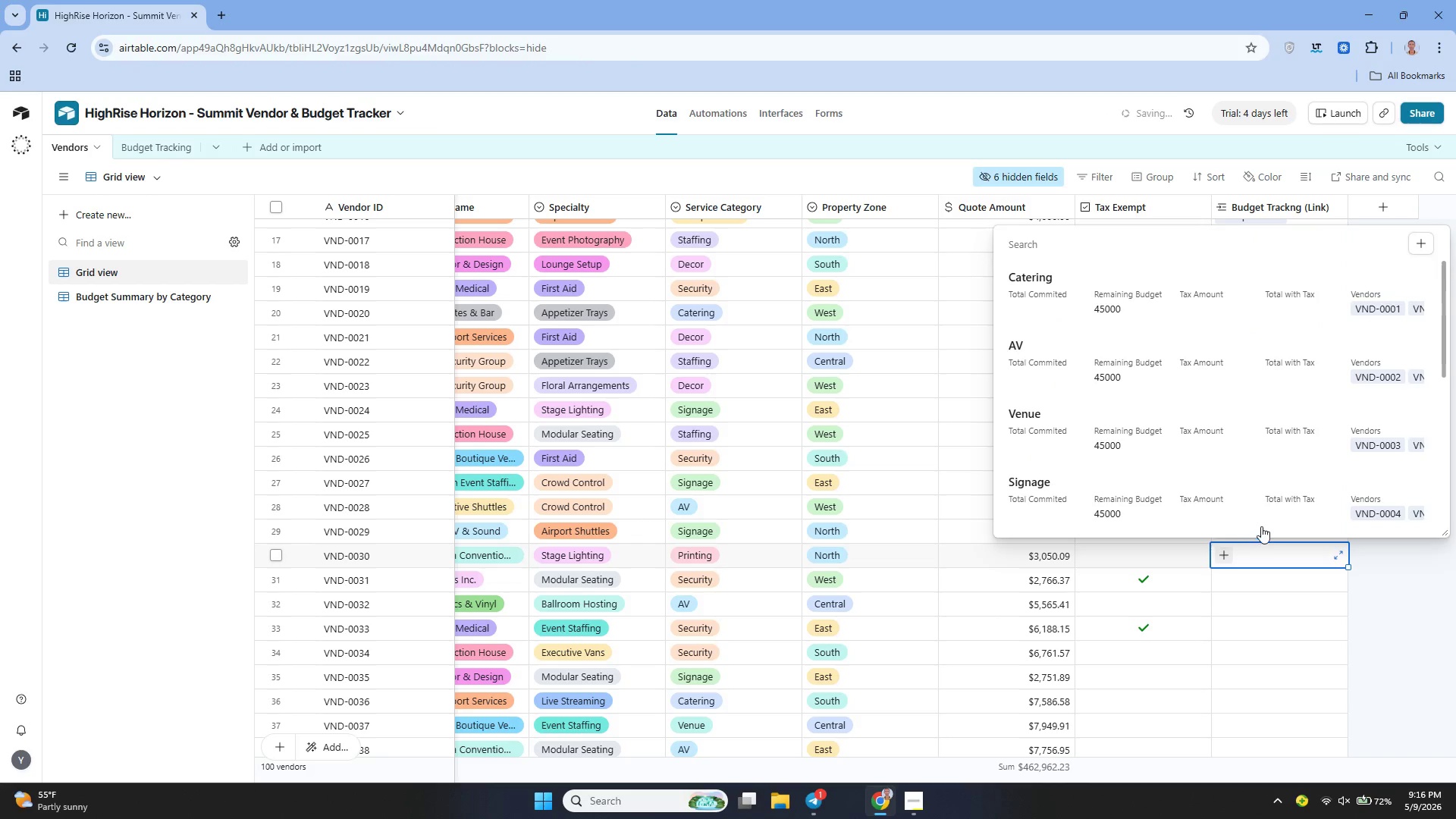 
scroll: coordinate [1068, 457], scroll_direction: down, amount: 4.0
 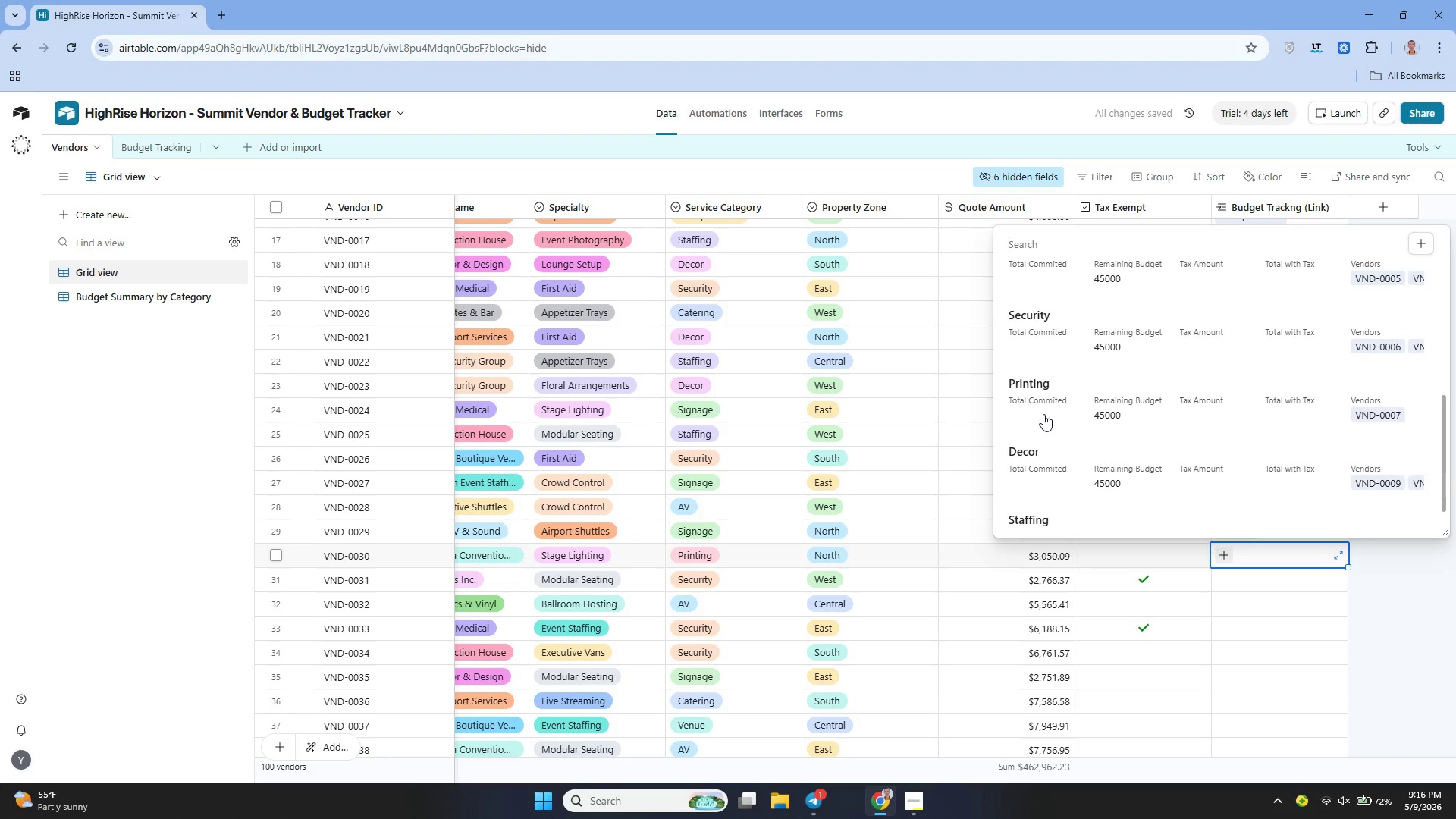 
left_click([1041, 410])
 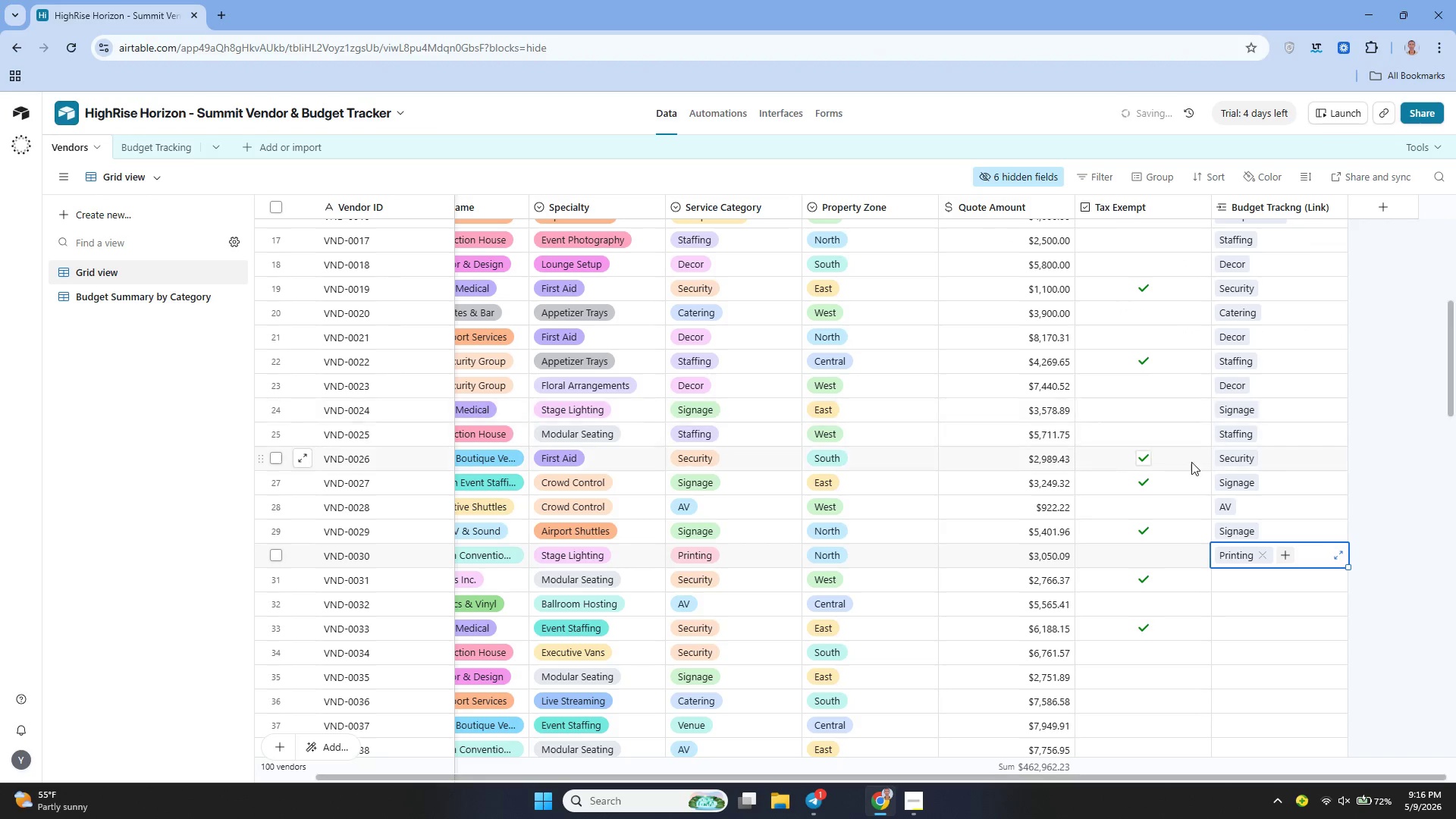 
scroll: coordinate [1213, 471], scroll_direction: down, amount: 2.0
 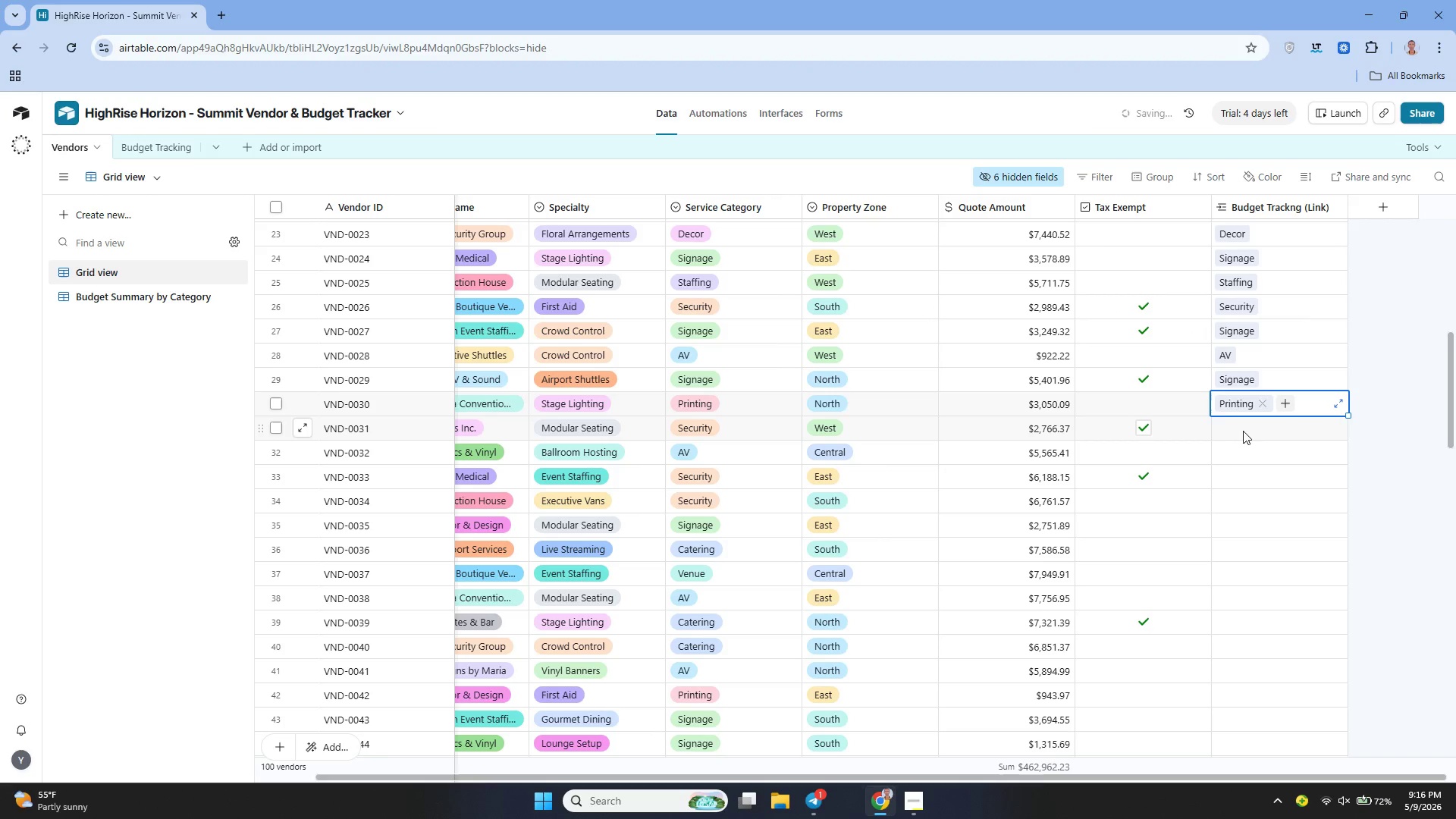 
left_click([1236, 434])
 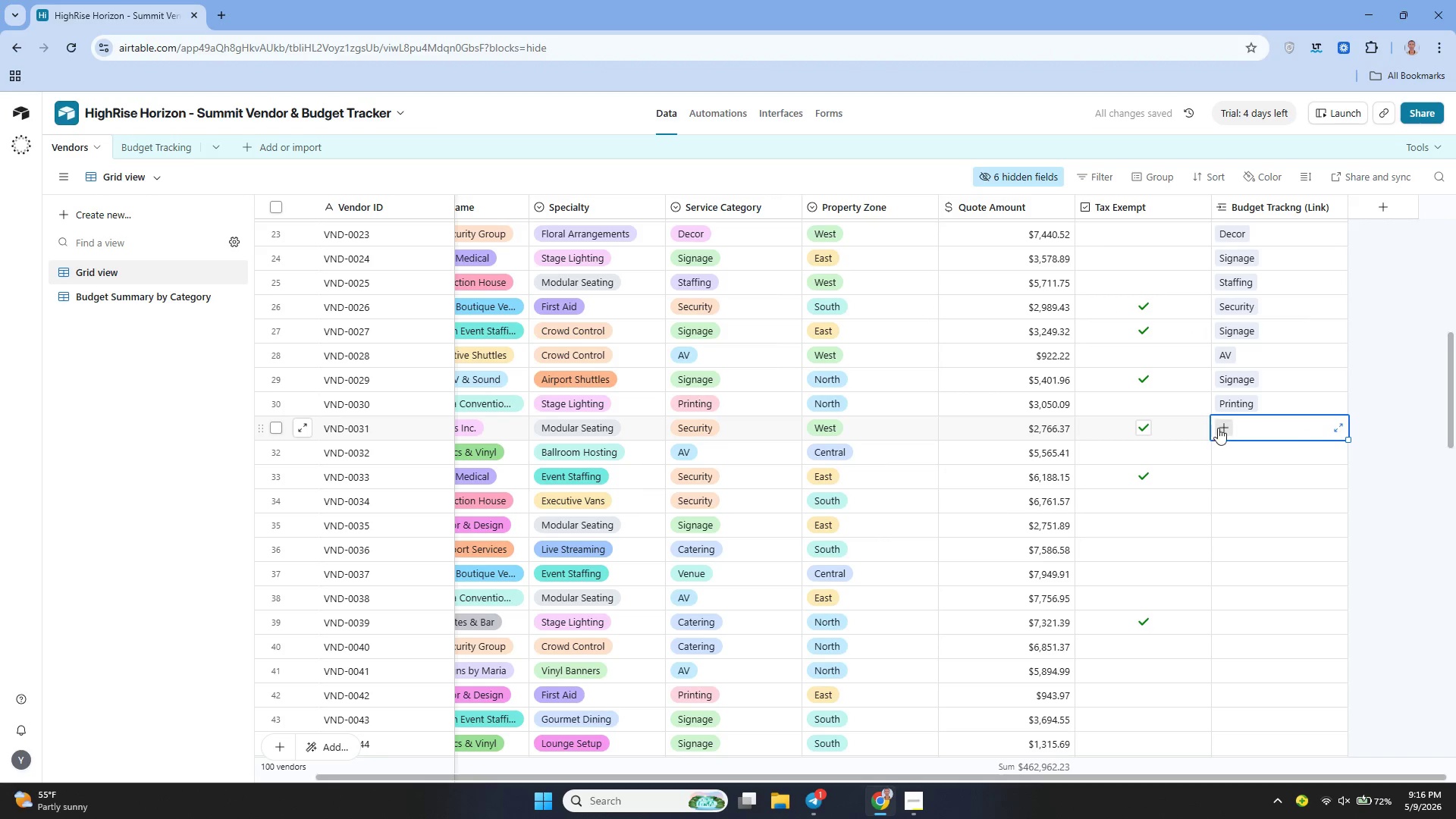 
left_click([1222, 431])
 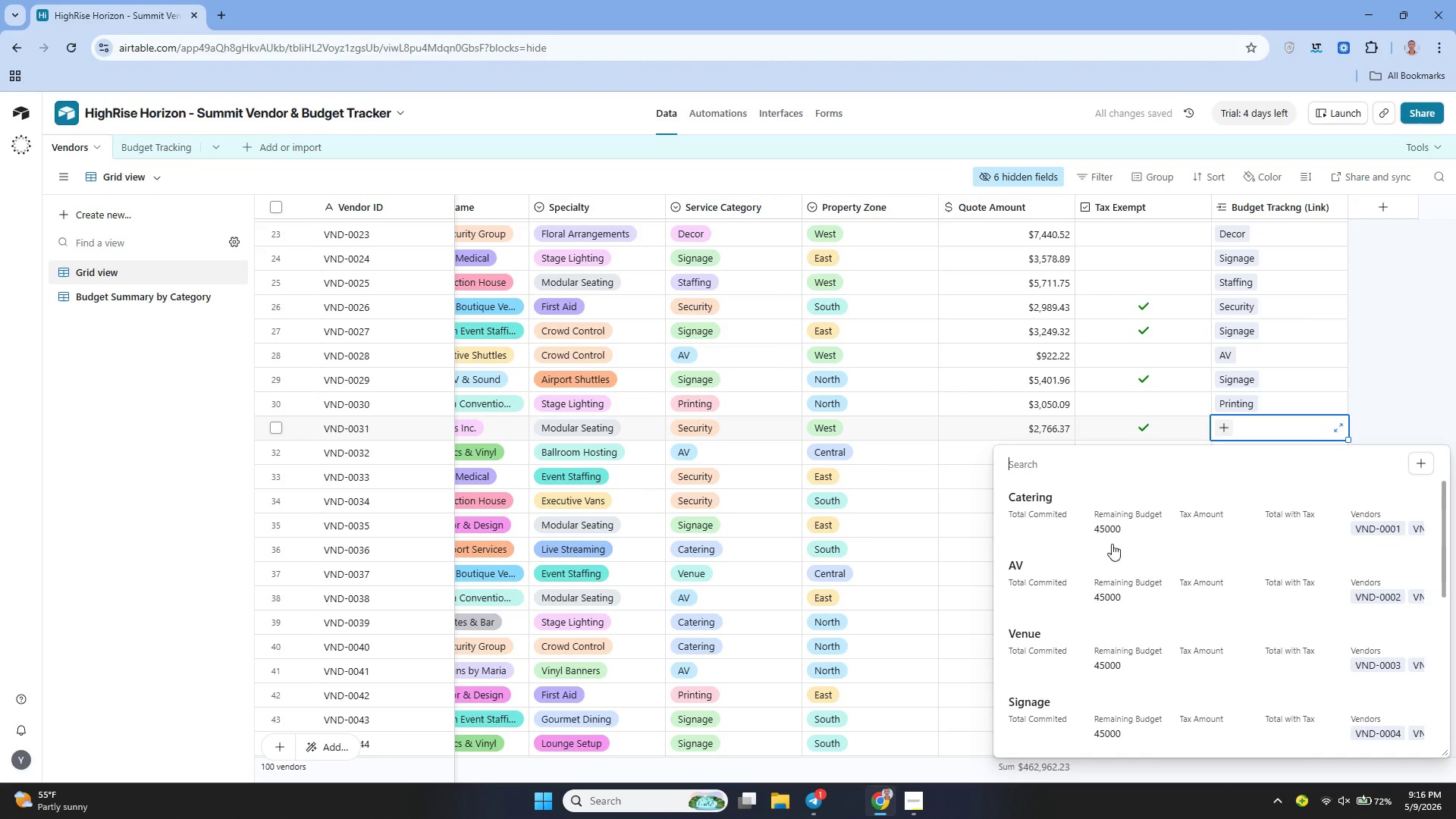 
scroll: coordinate [1077, 563], scroll_direction: down, amount: 2.0
 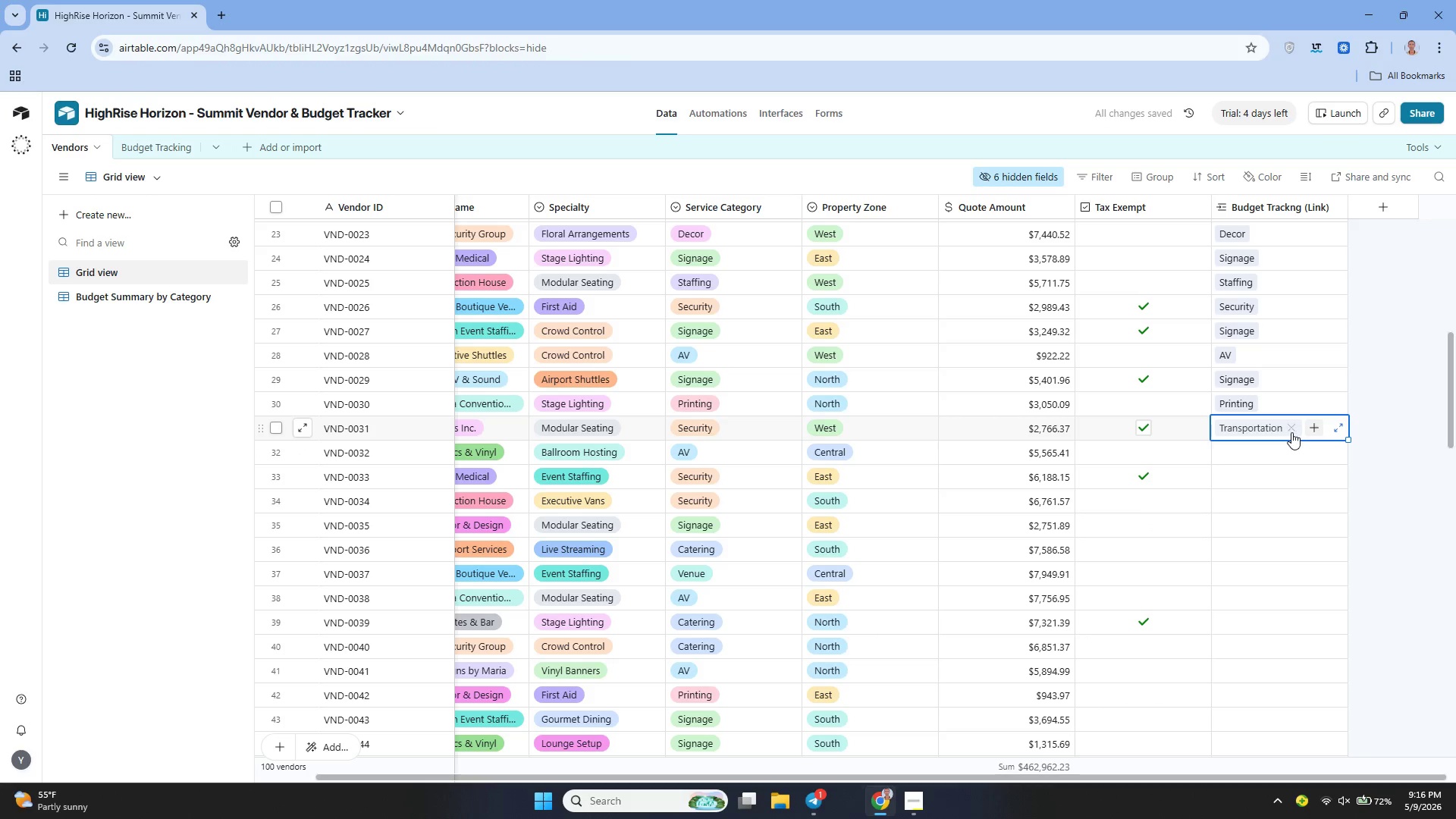 
left_click([1225, 425])
 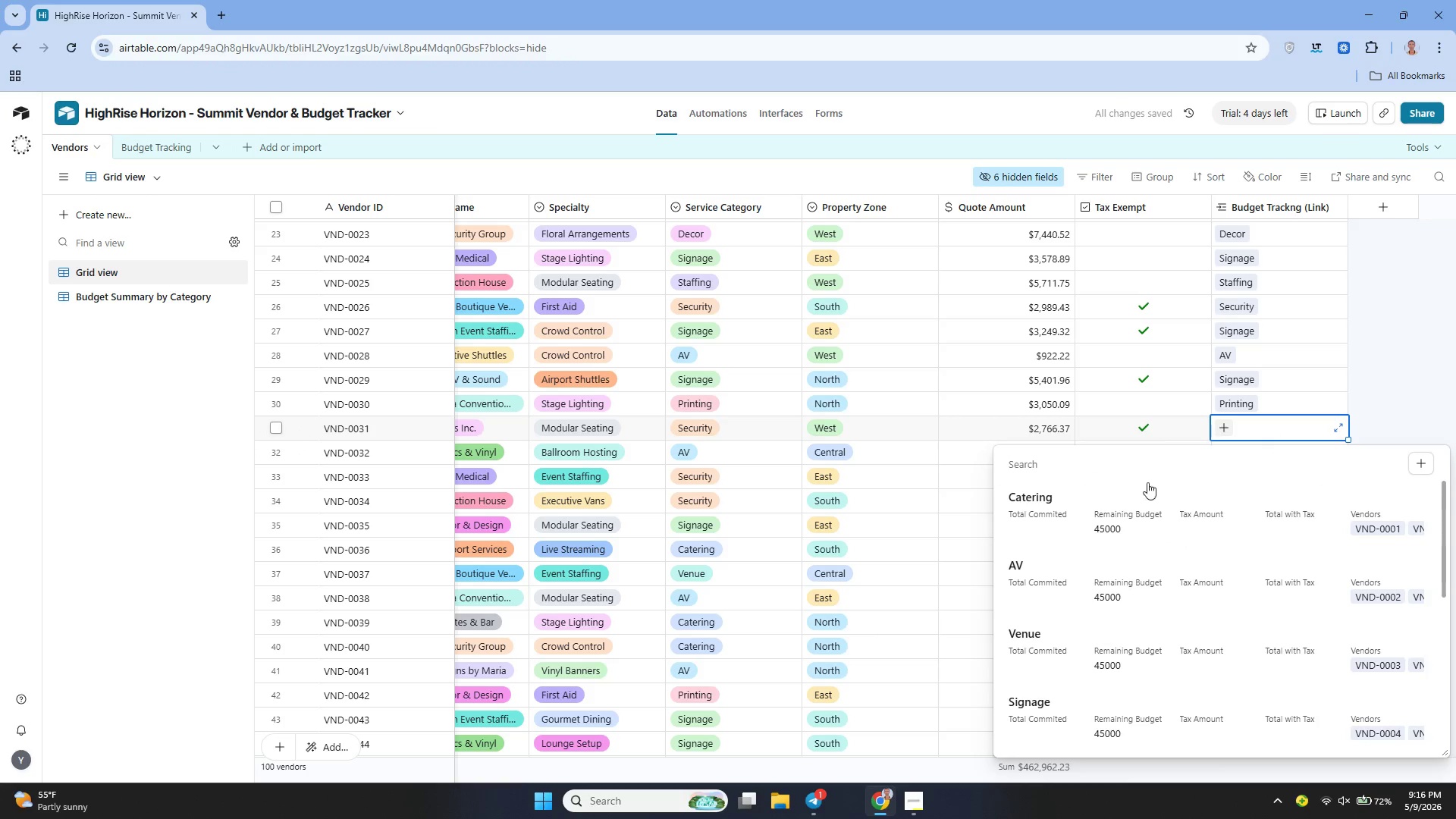 
scroll: coordinate [1123, 613], scroll_direction: down, amount: 3.0
 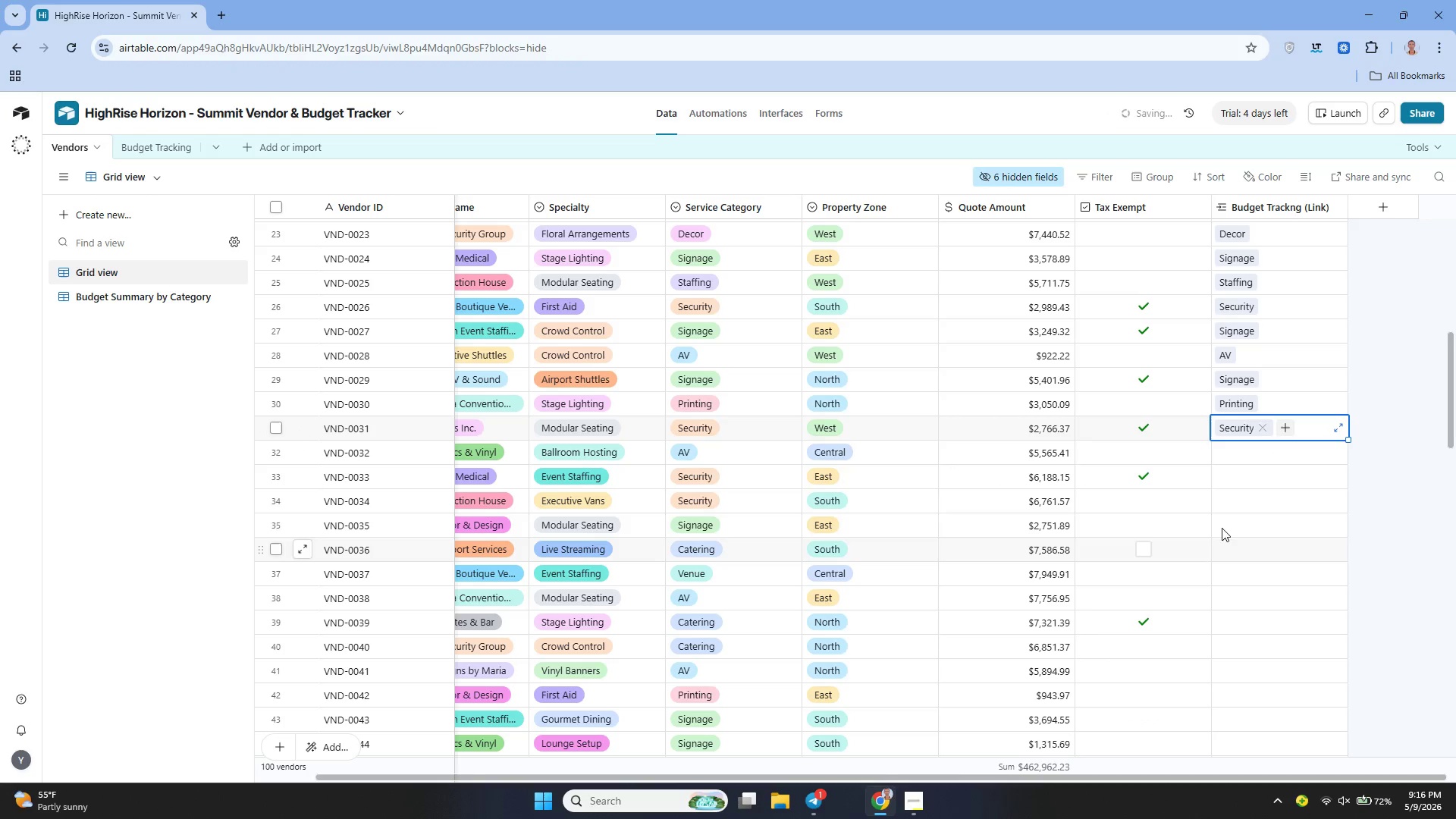 
left_click([1224, 459])
 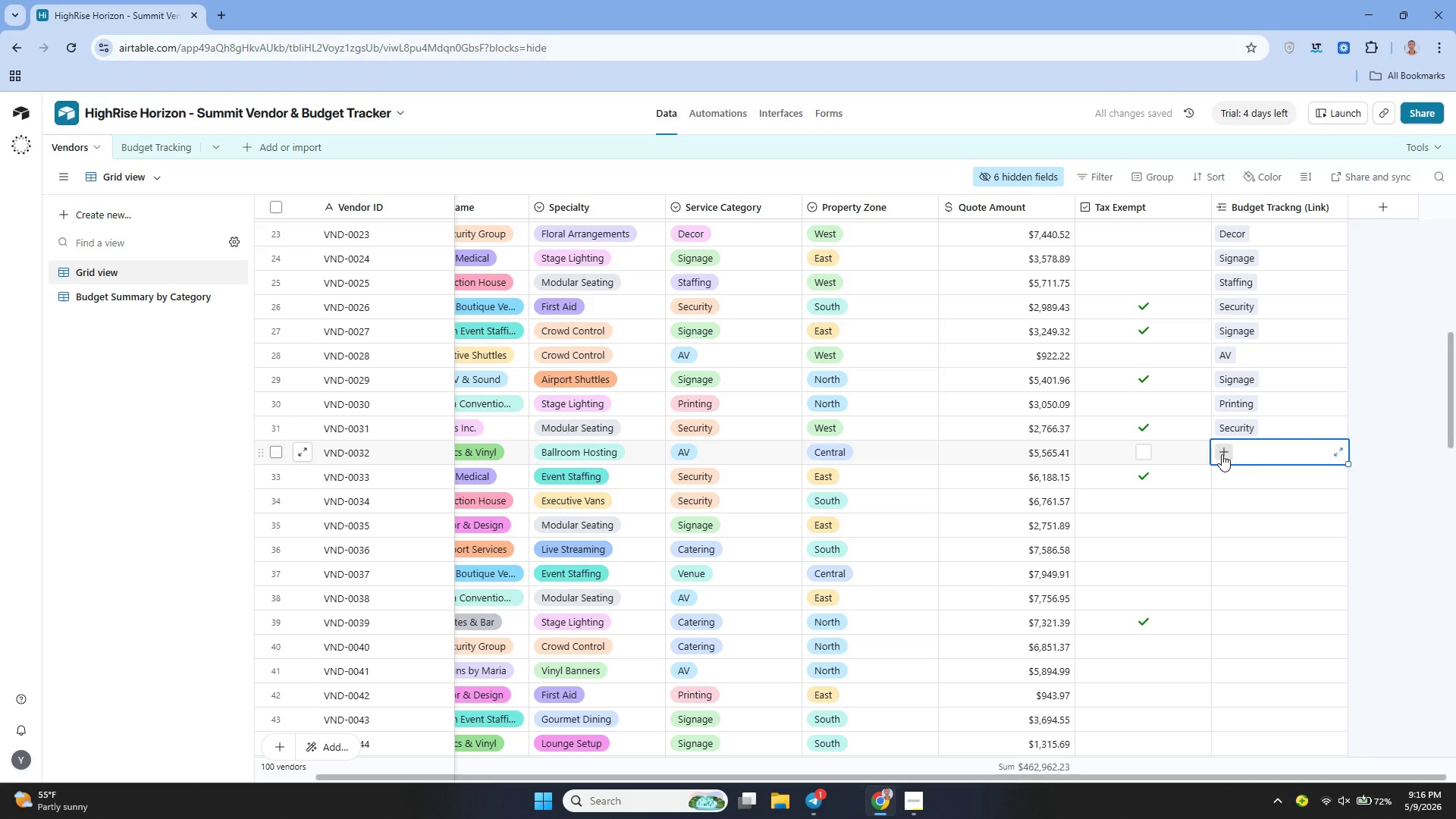 
left_click([1222, 454])
 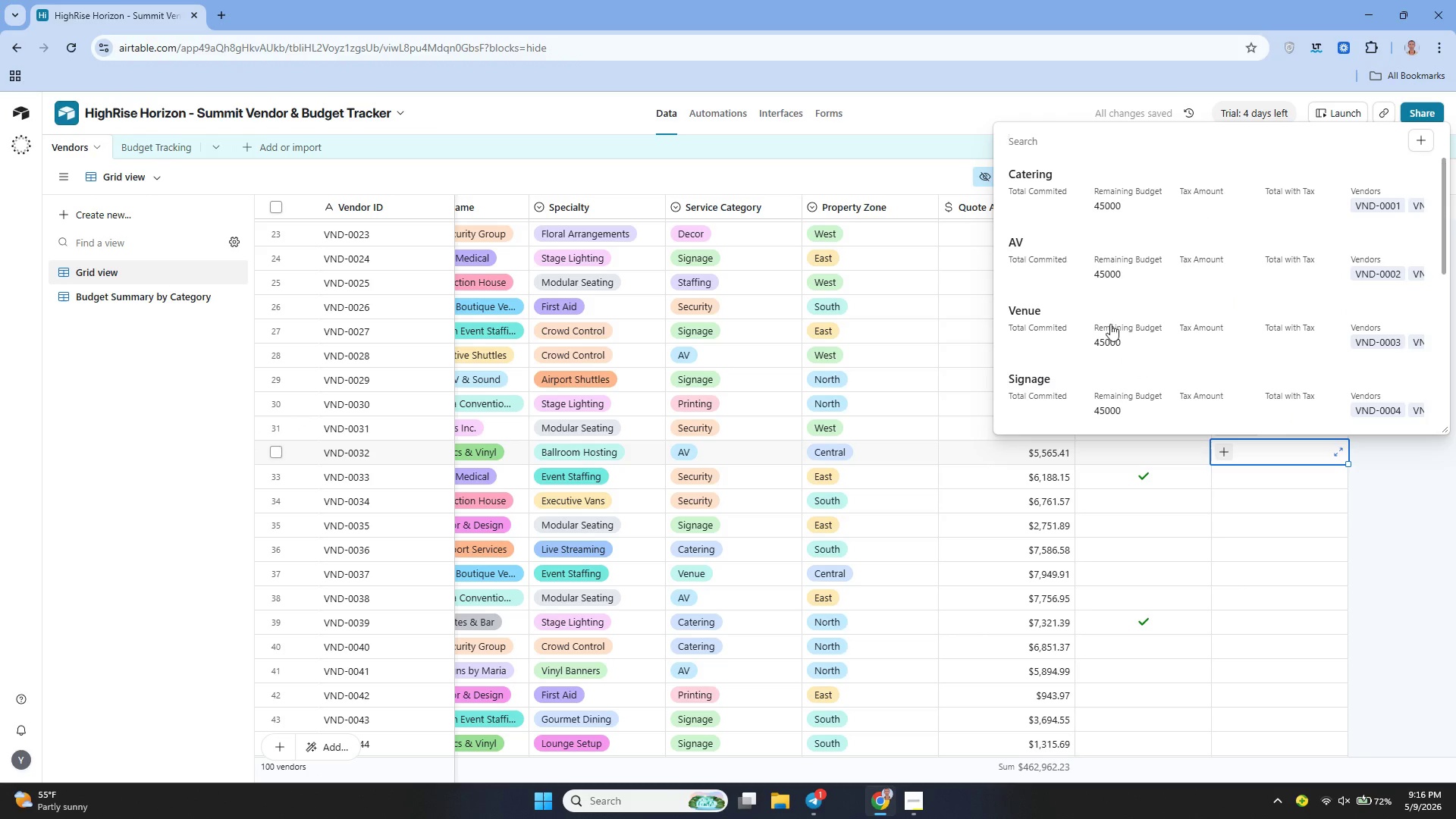 
left_click([1095, 256])
 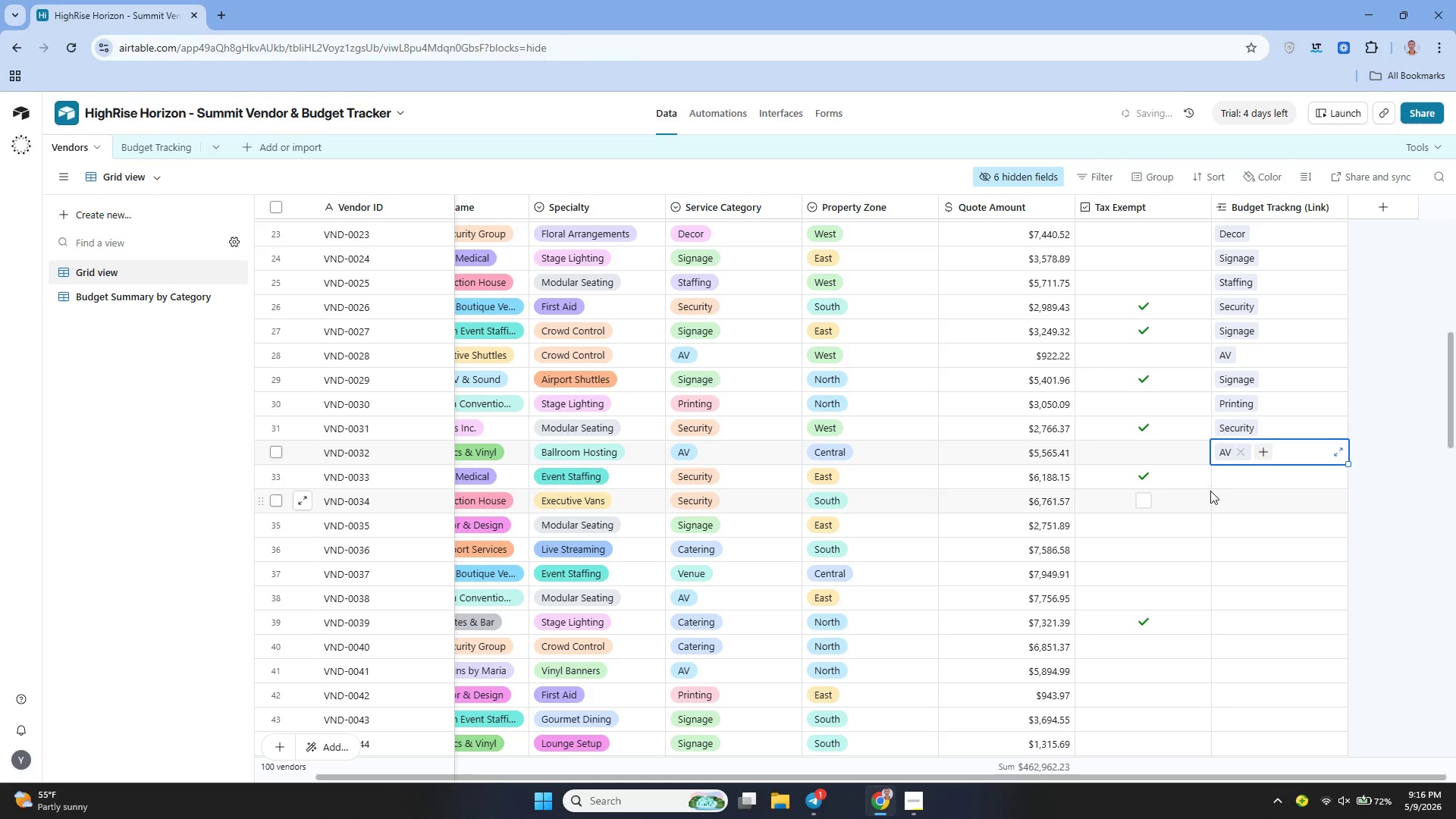 
left_click([1213, 479])
 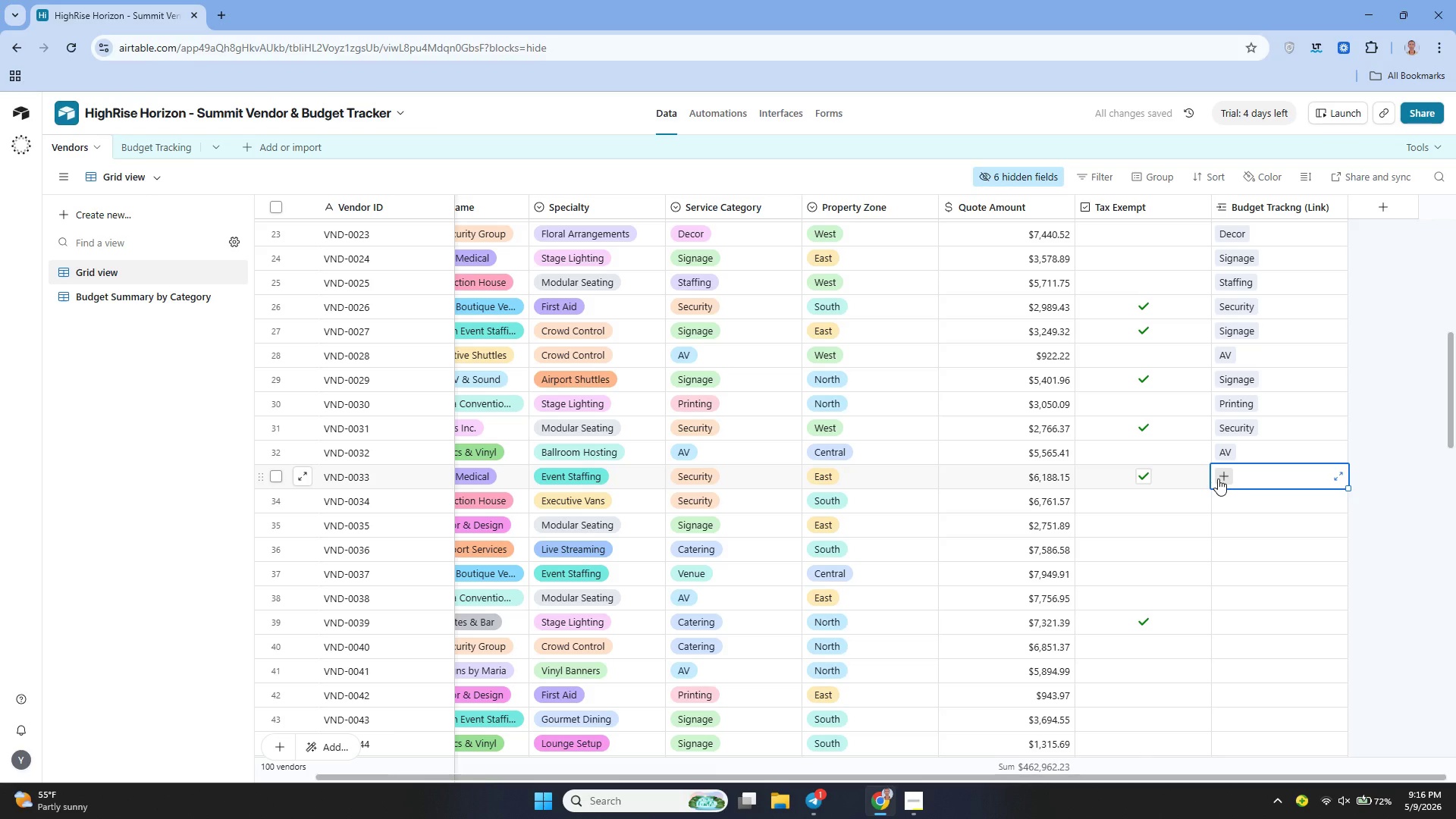 
left_click([1218, 479])
 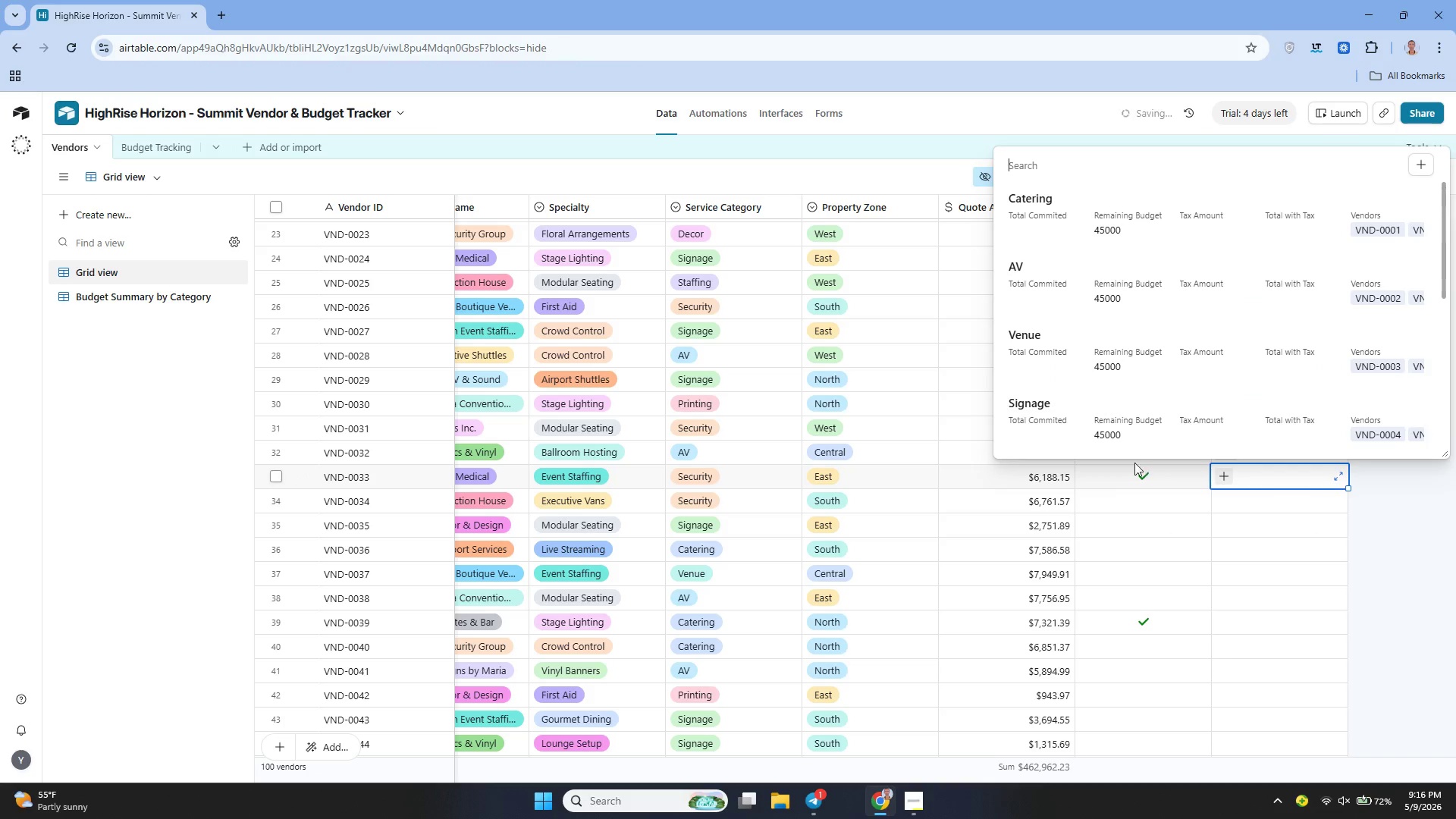 
scroll: coordinate [1088, 381], scroll_direction: down, amount: 2.0
 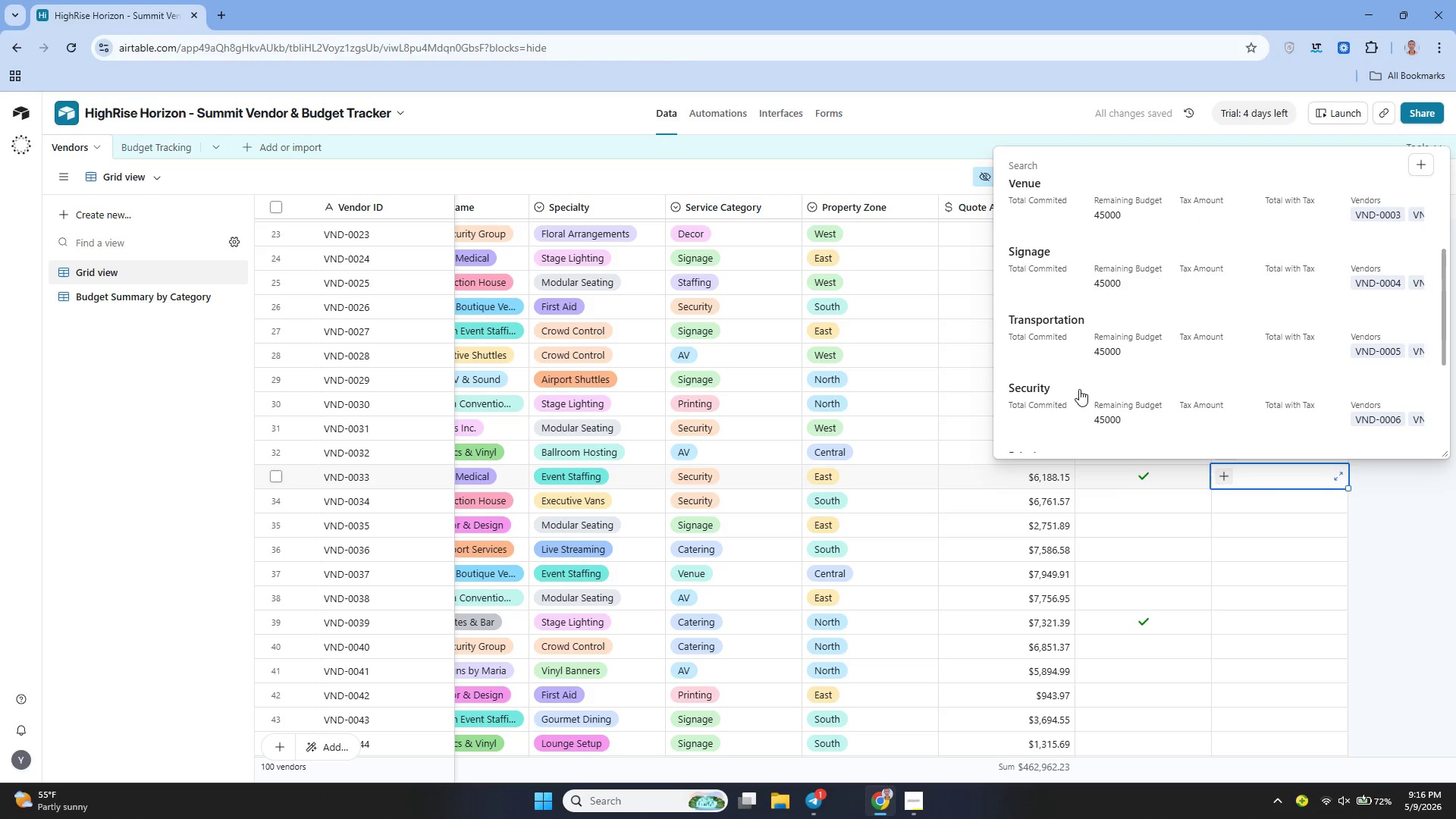 
left_click([1059, 392])
 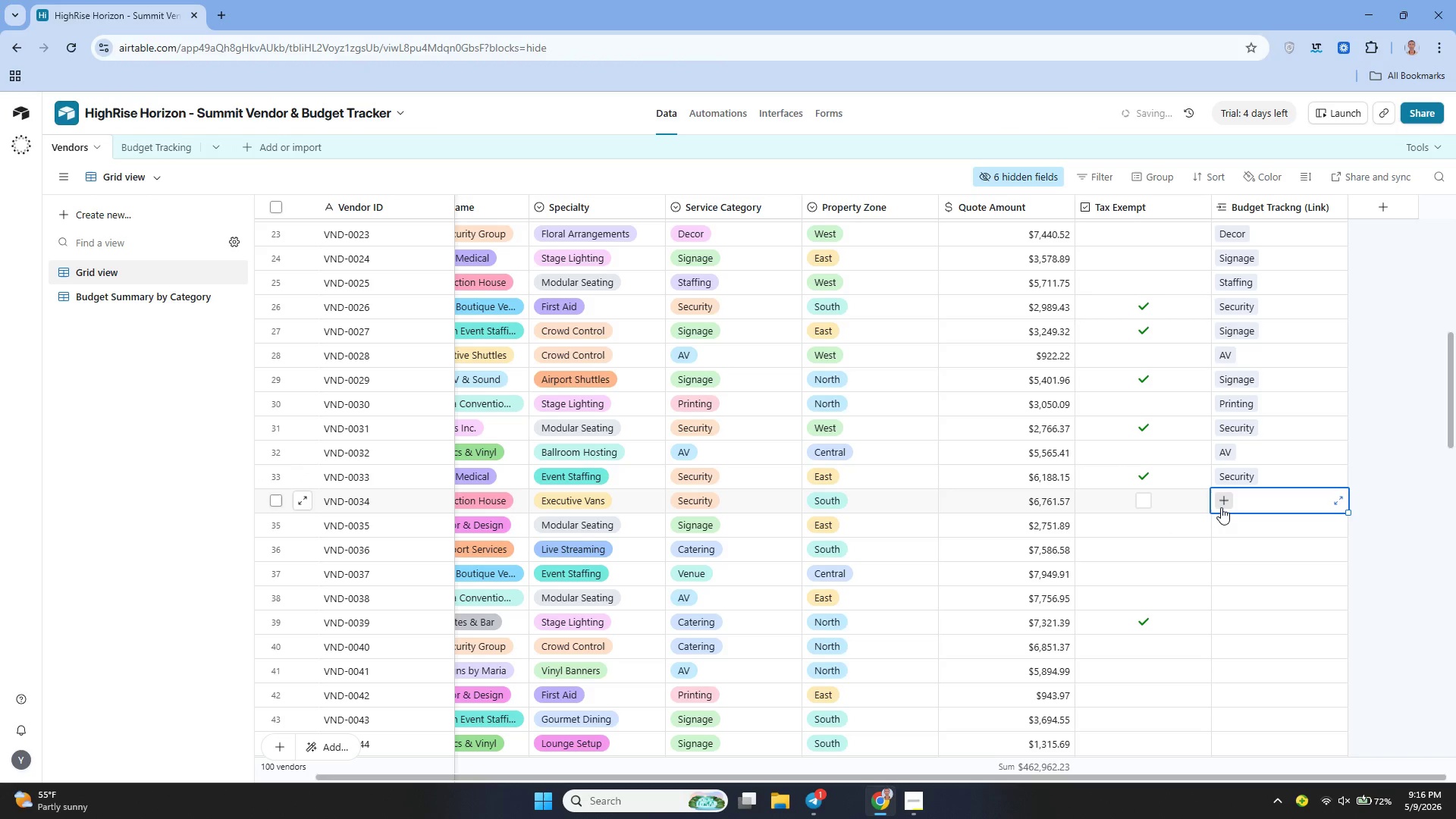 
double_click([1220, 505])
 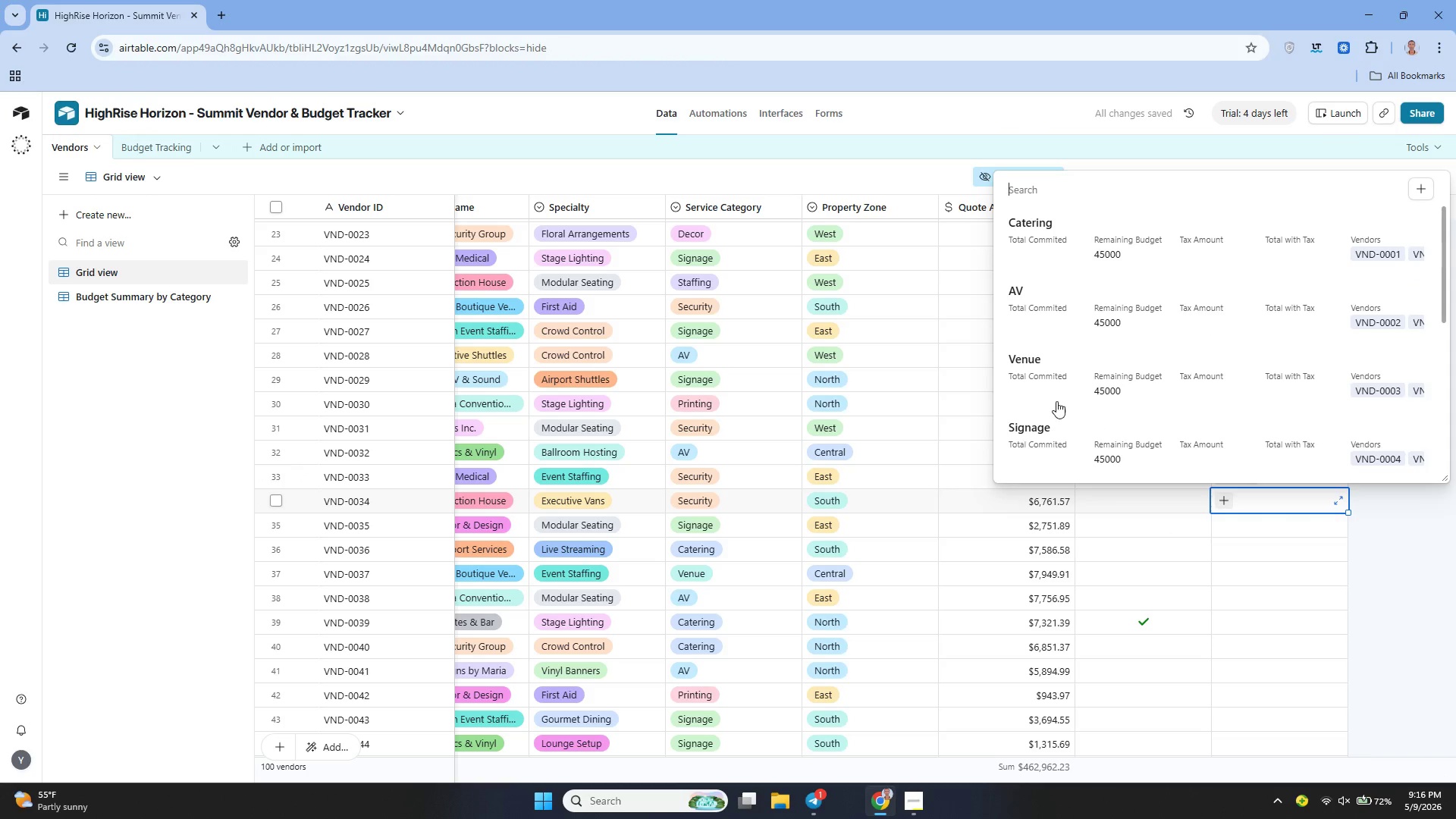 
scroll: coordinate [1059, 380], scroll_direction: down, amount: 2.0
 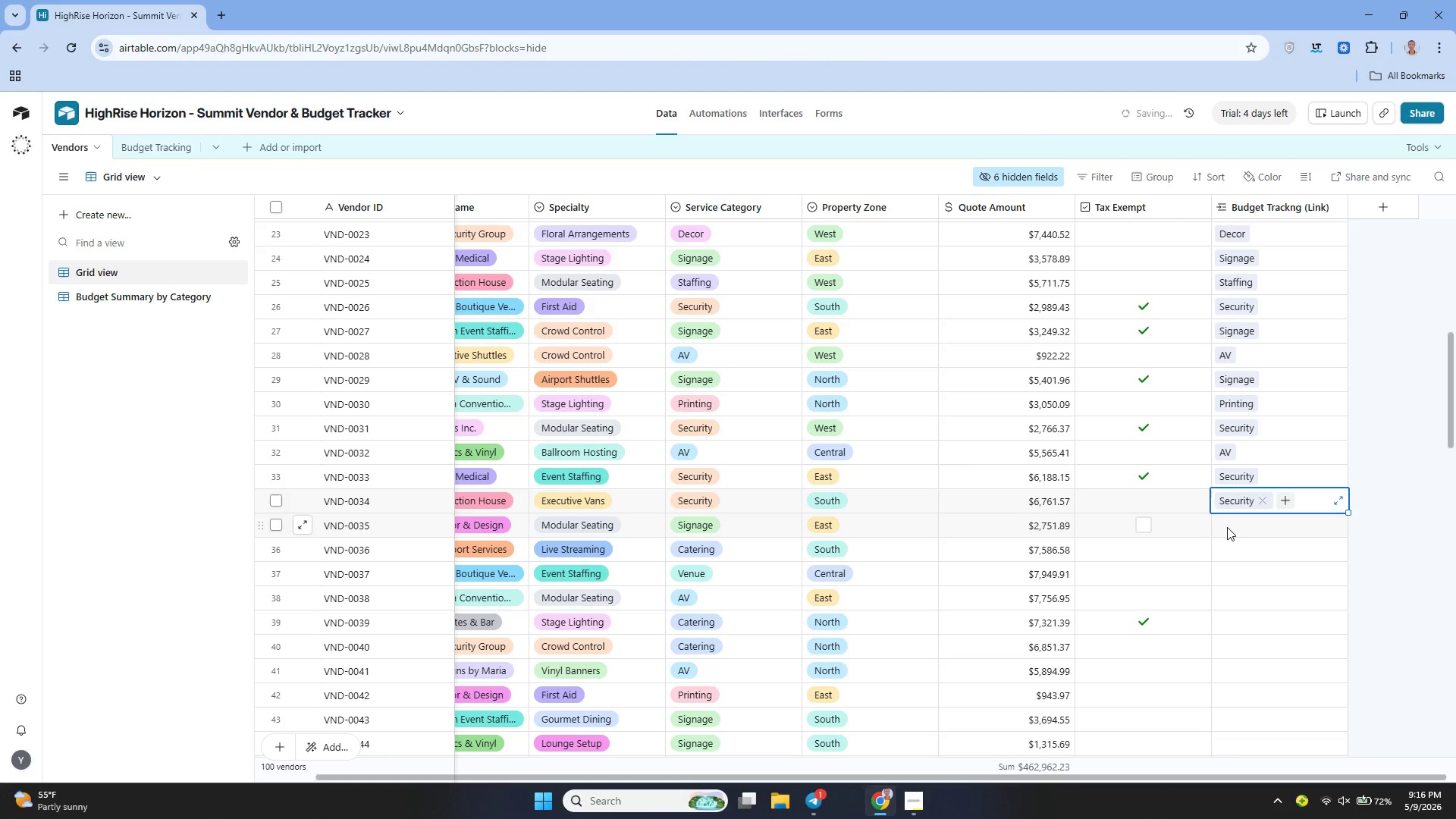 
double_click([1221, 524])
 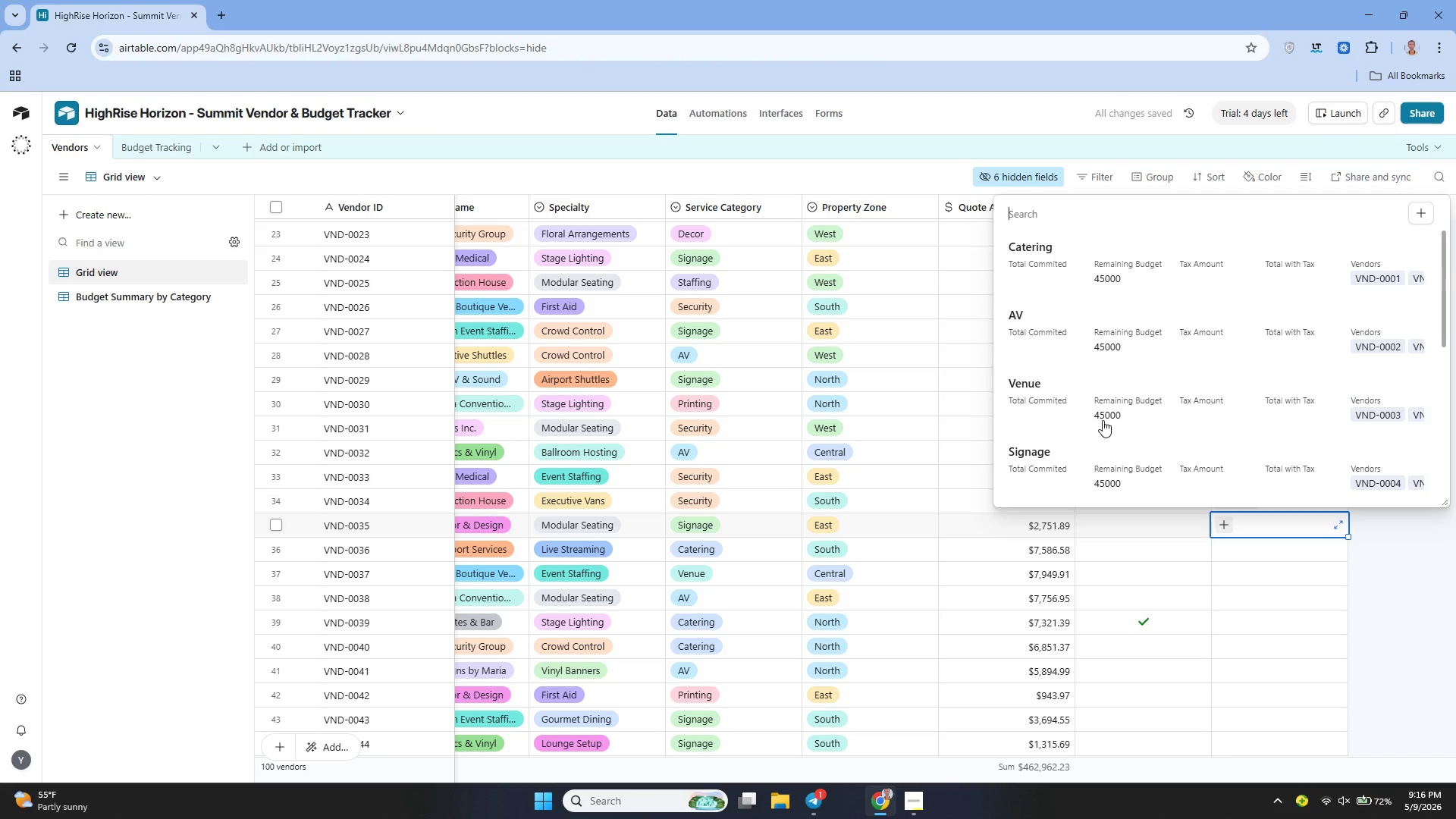 
left_click([1054, 453])
 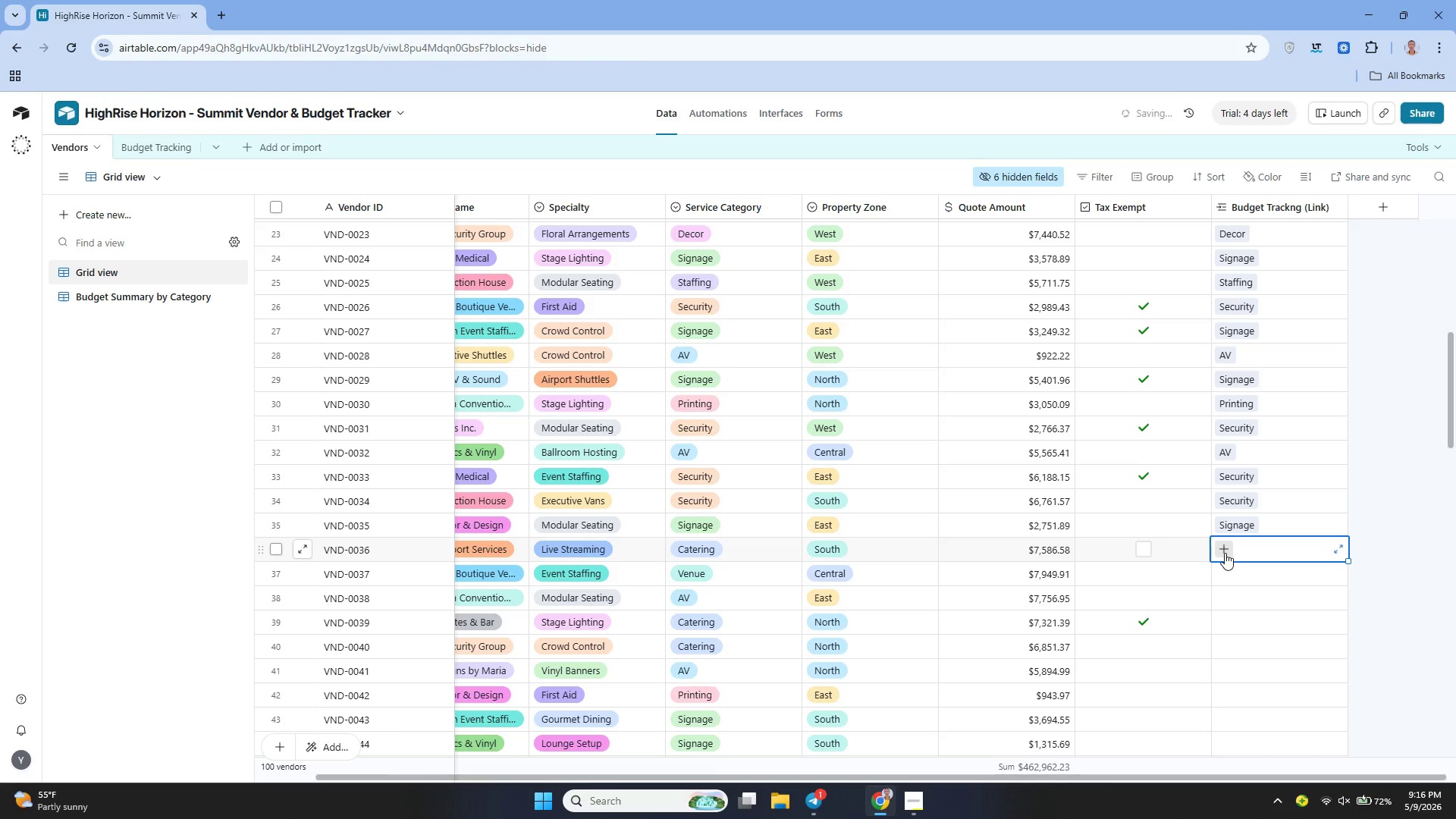 
left_click([1223, 552])
 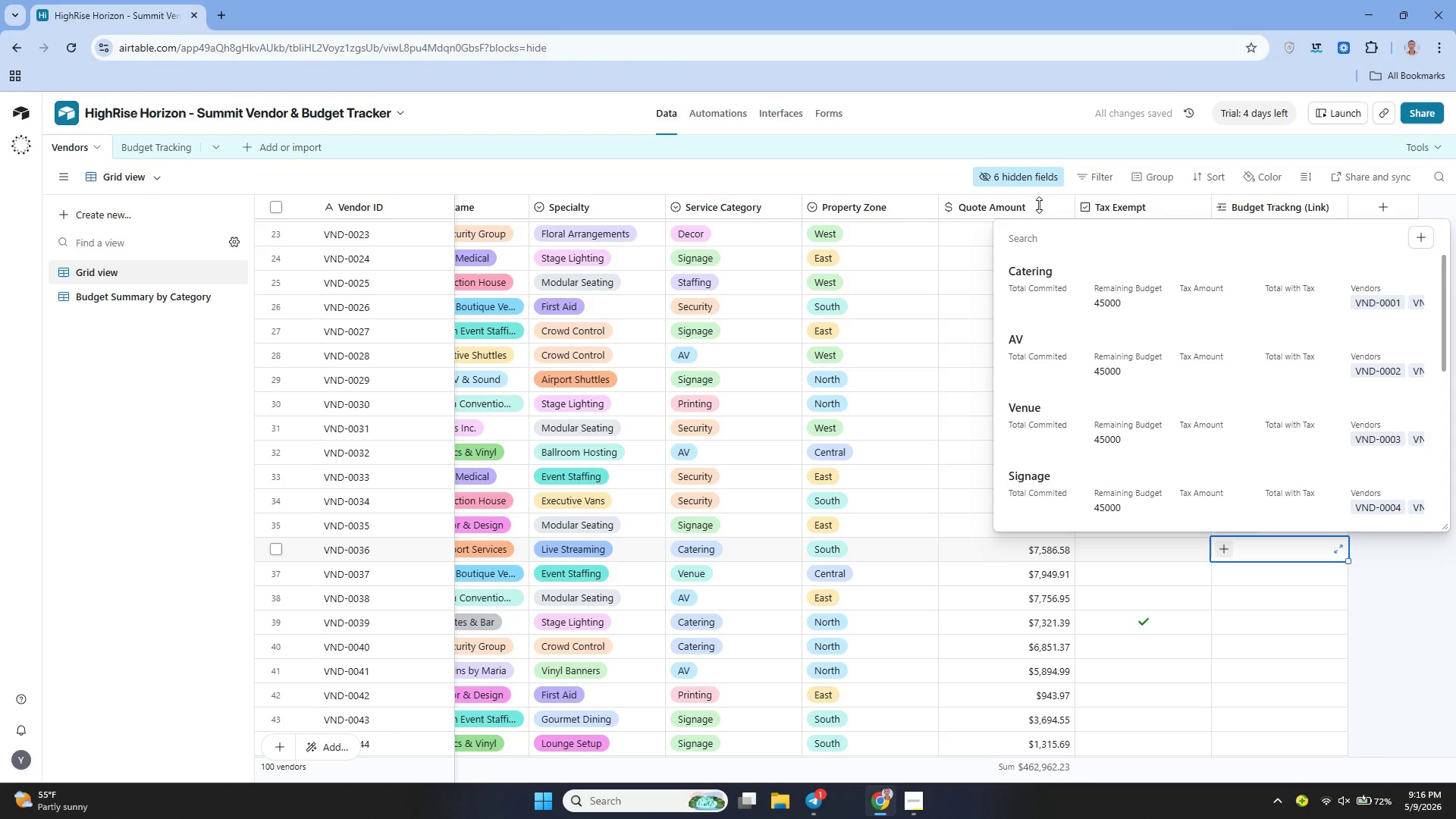 
left_click([1059, 293])
 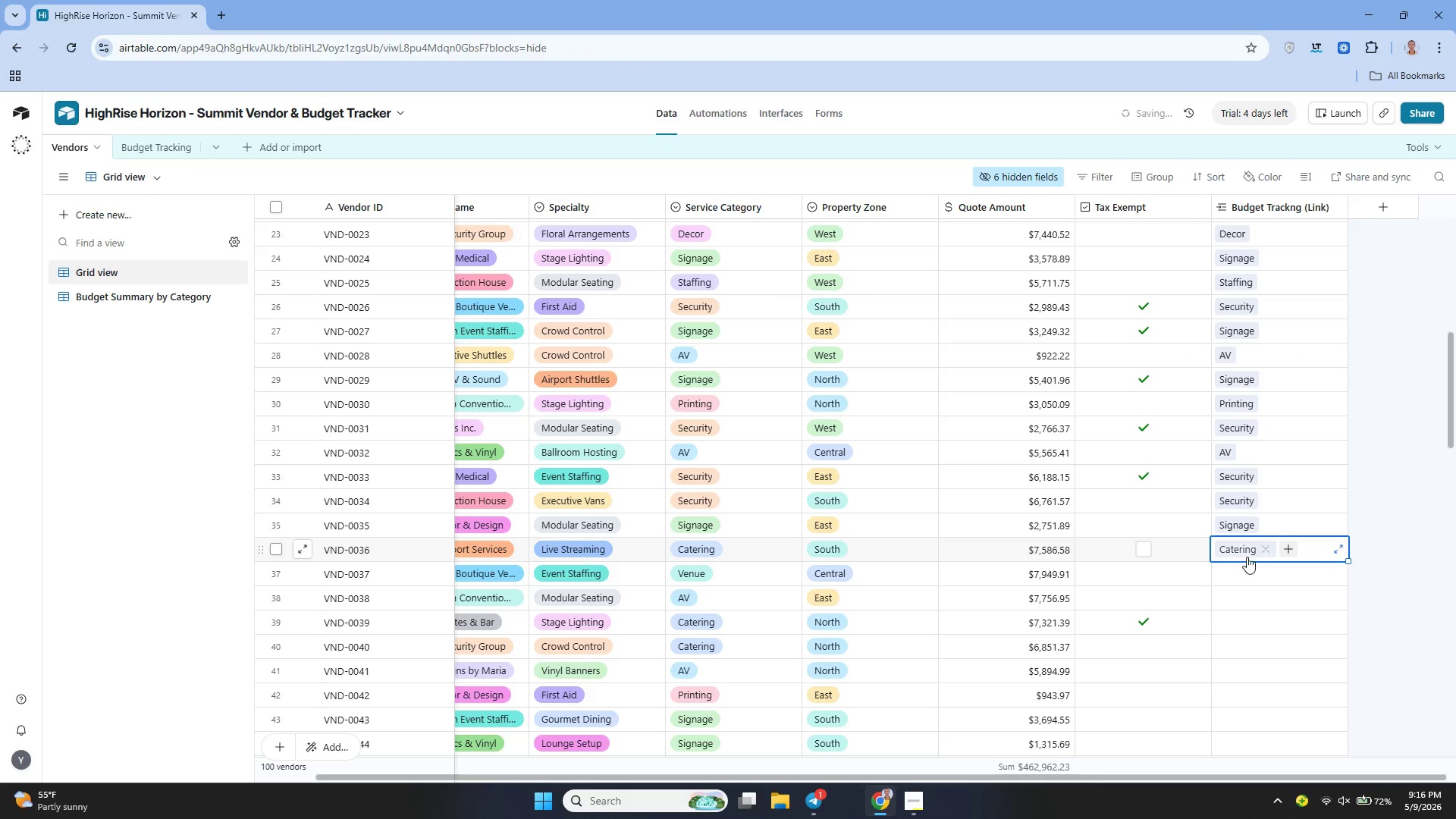 
left_click([1247, 575])
 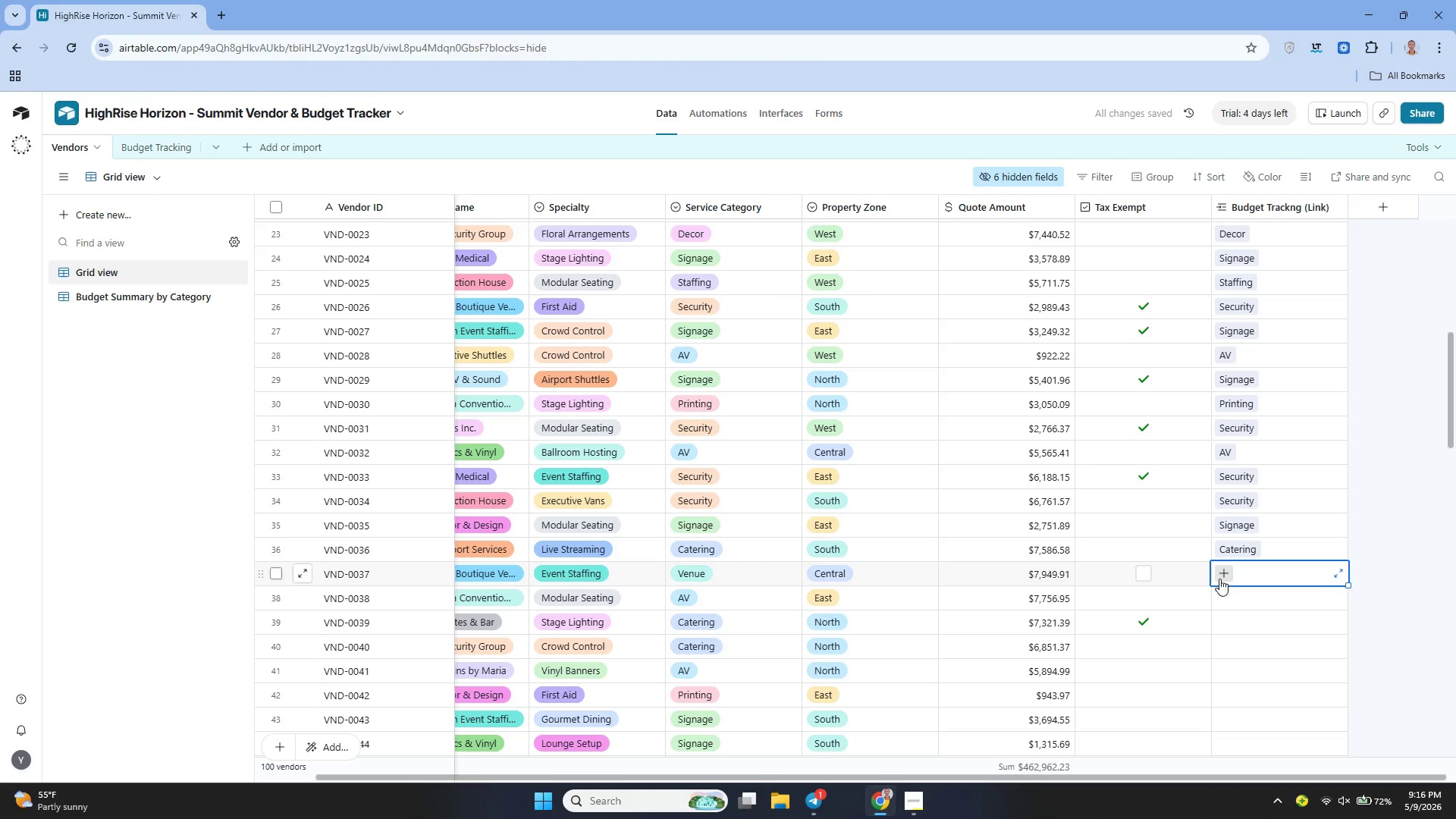 
left_click([1219, 579])
 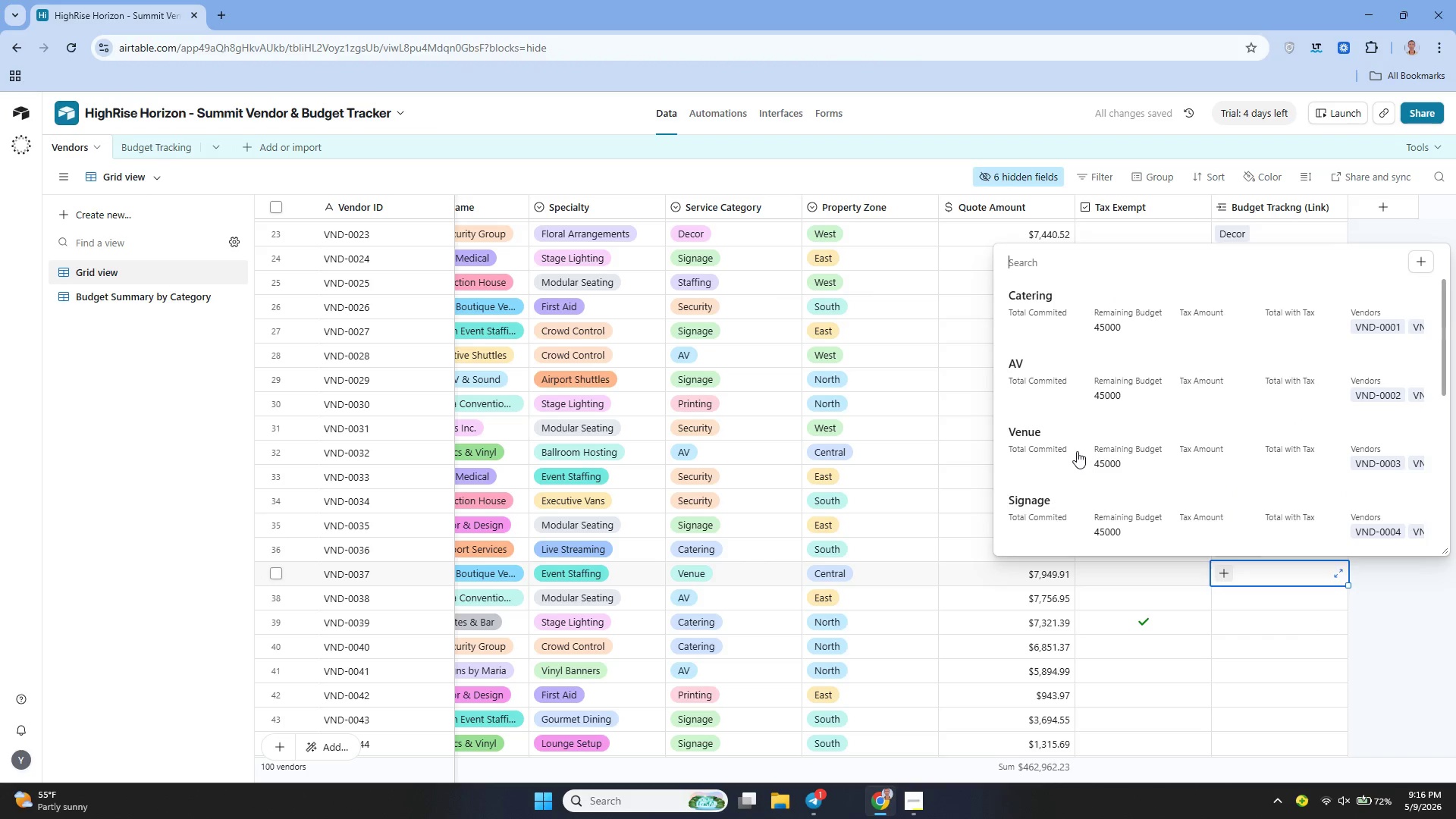 
left_click([1055, 450])
 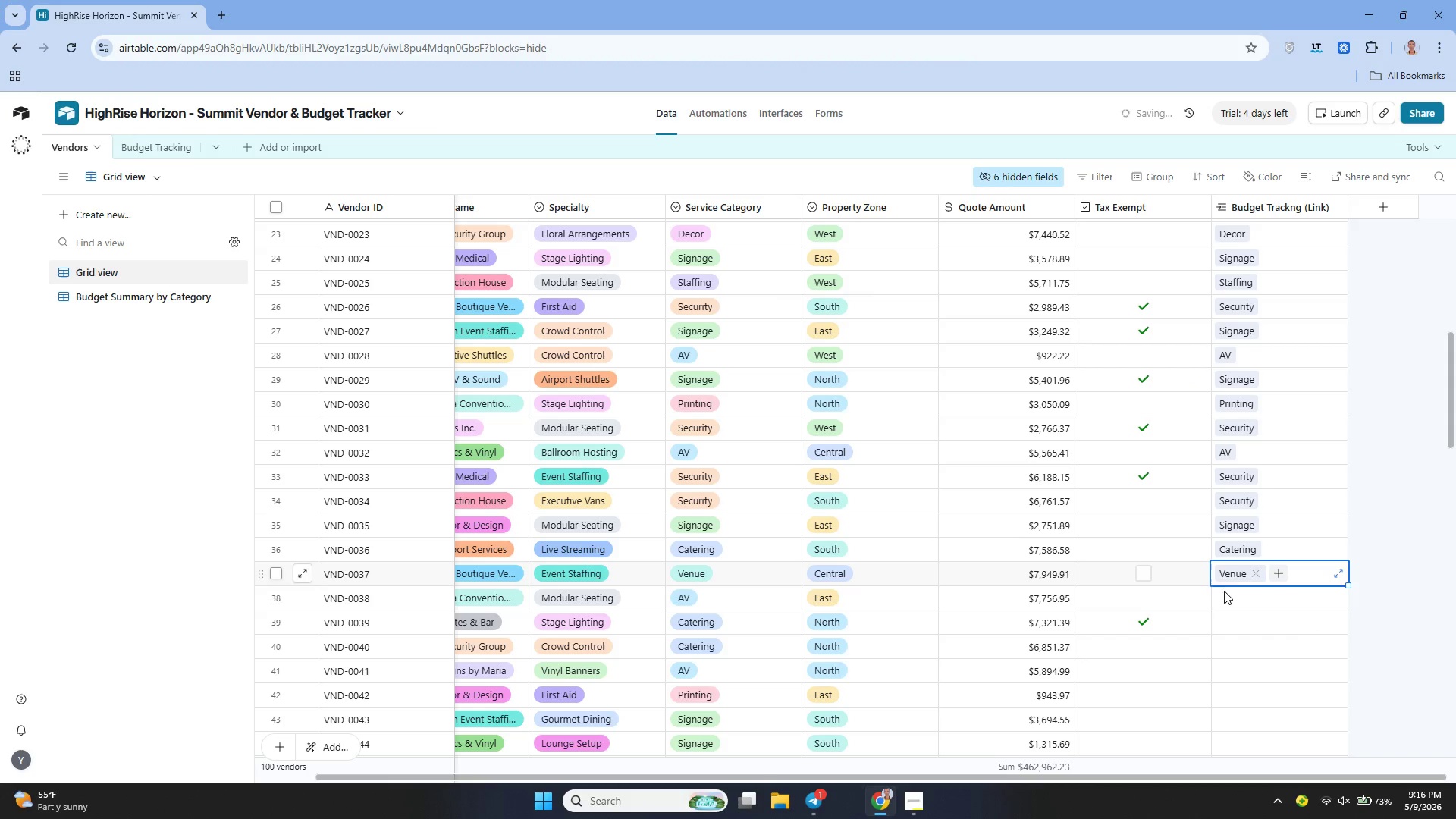 
left_click([1227, 598])
 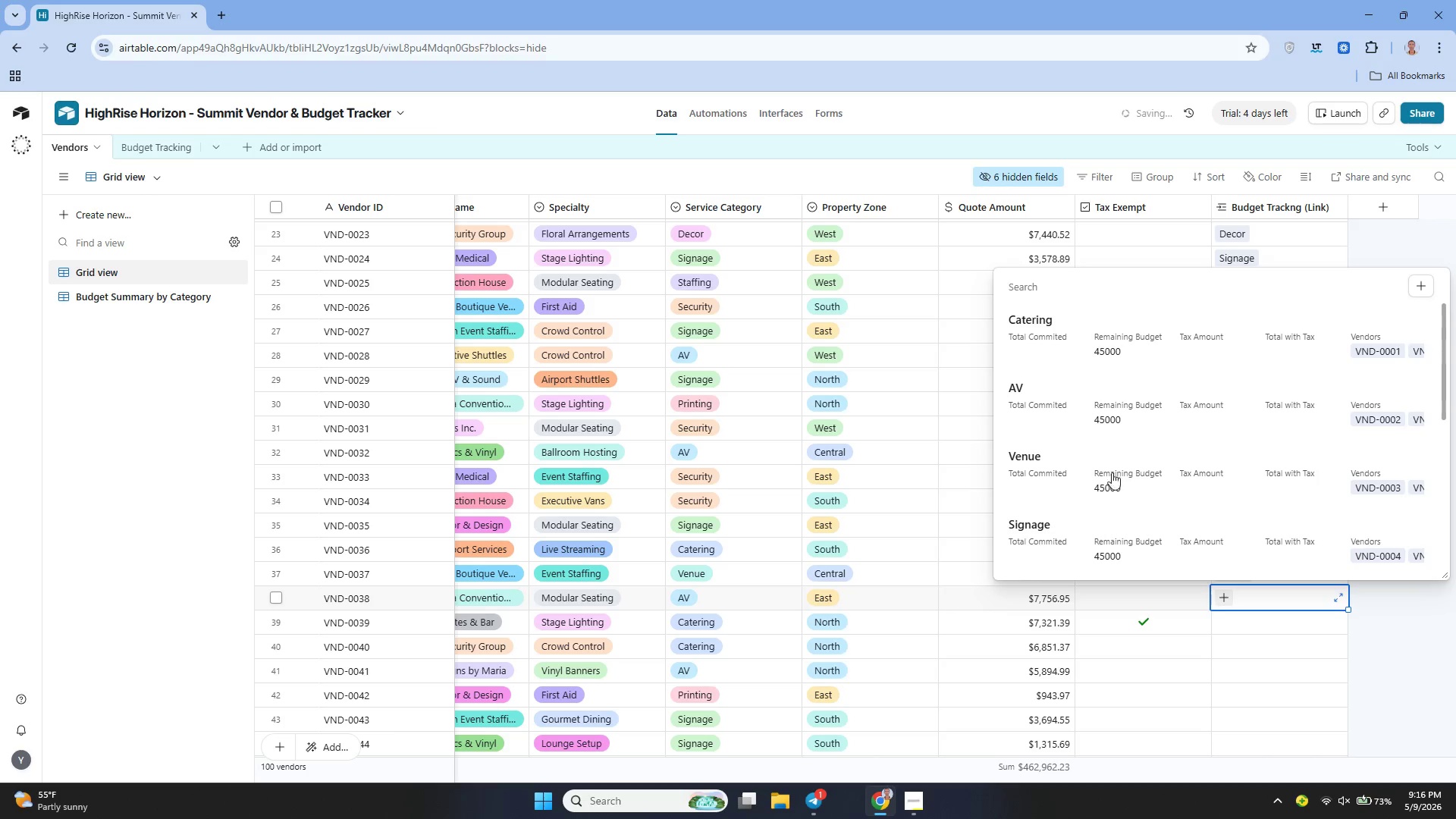 
left_click([1053, 397])
 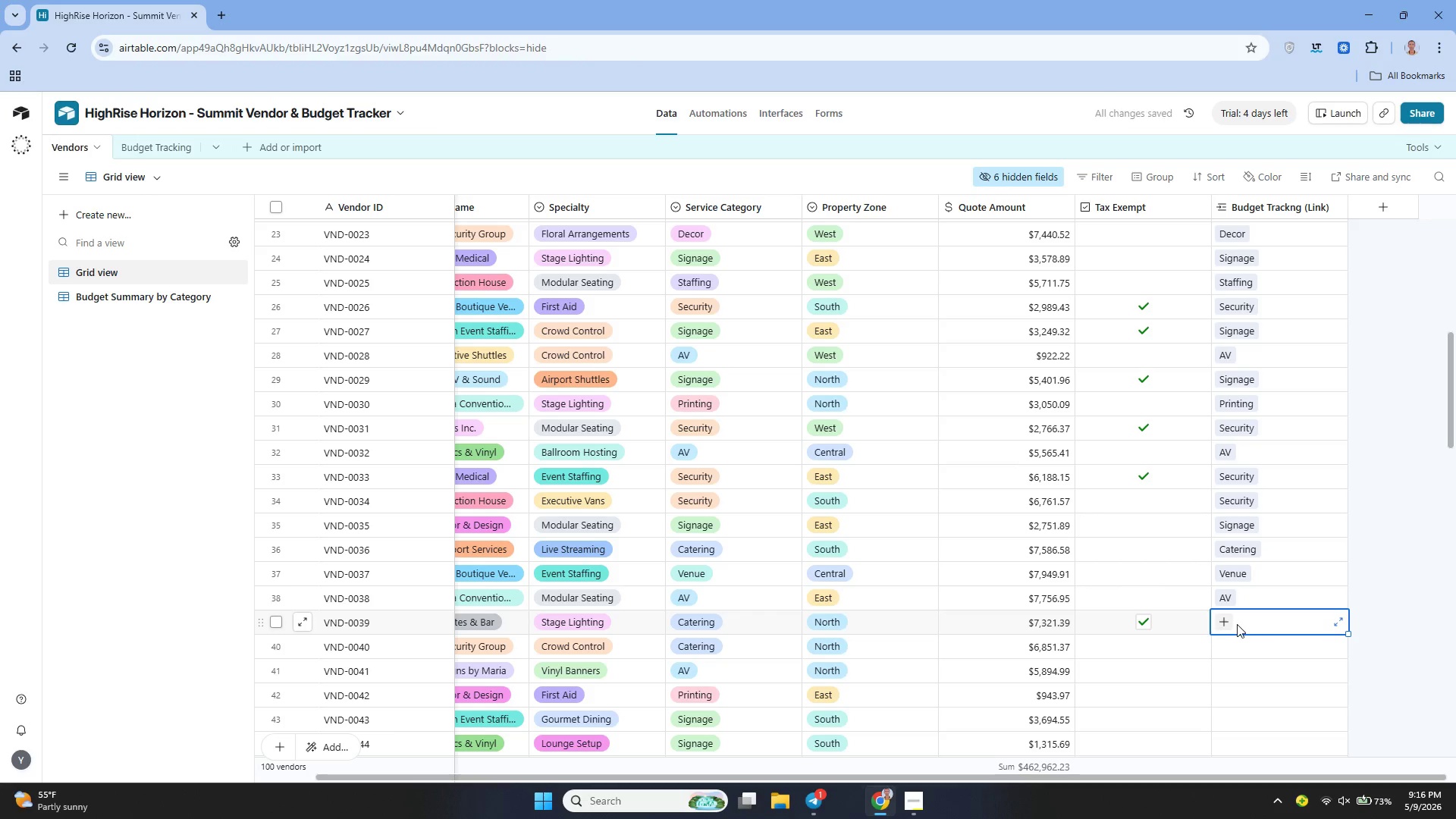 
left_click([1224, 626])
 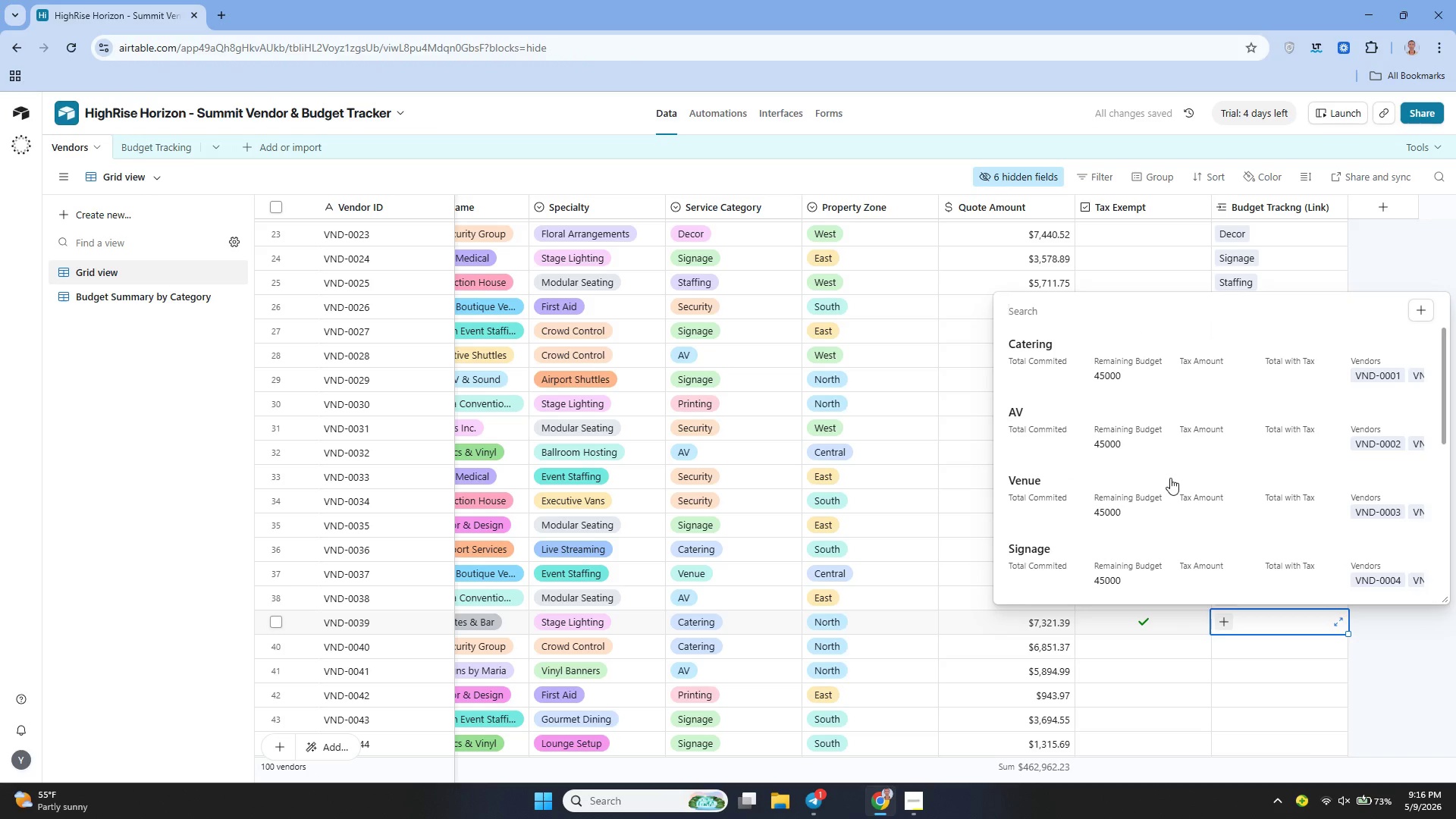 
wait(5.06)
 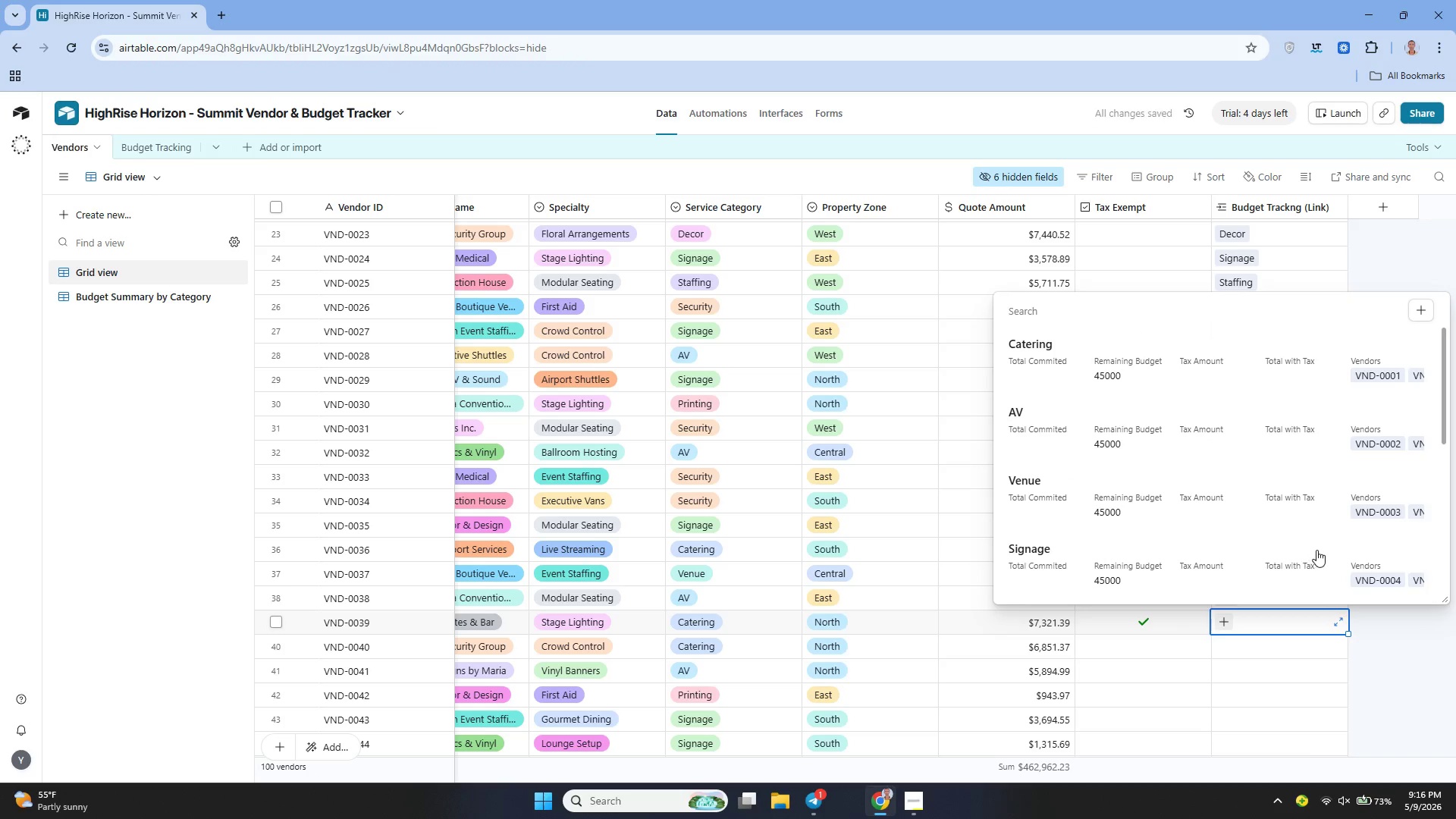 
left_click([1040, 348])
 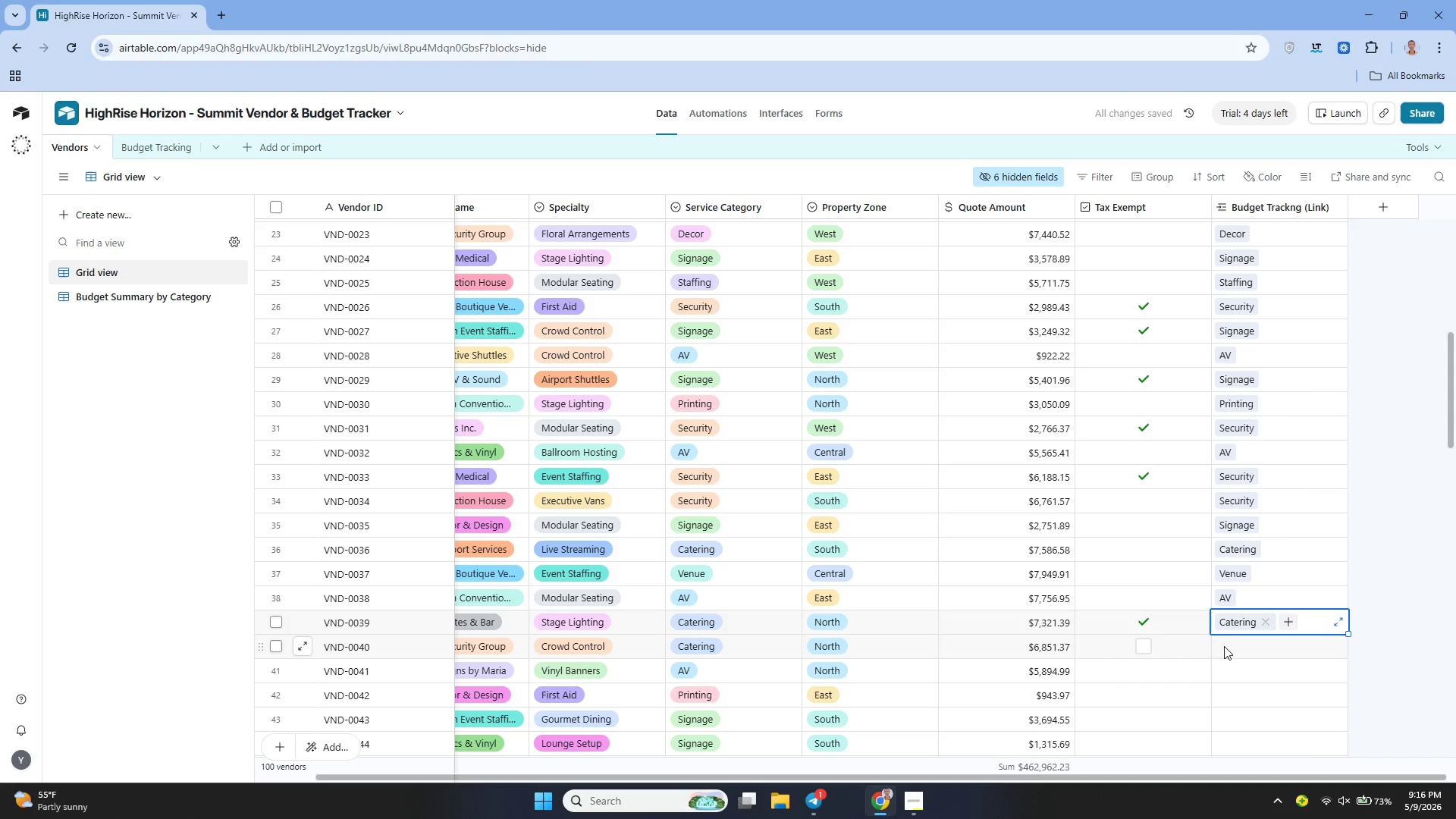 
double_click([1224, 647])
 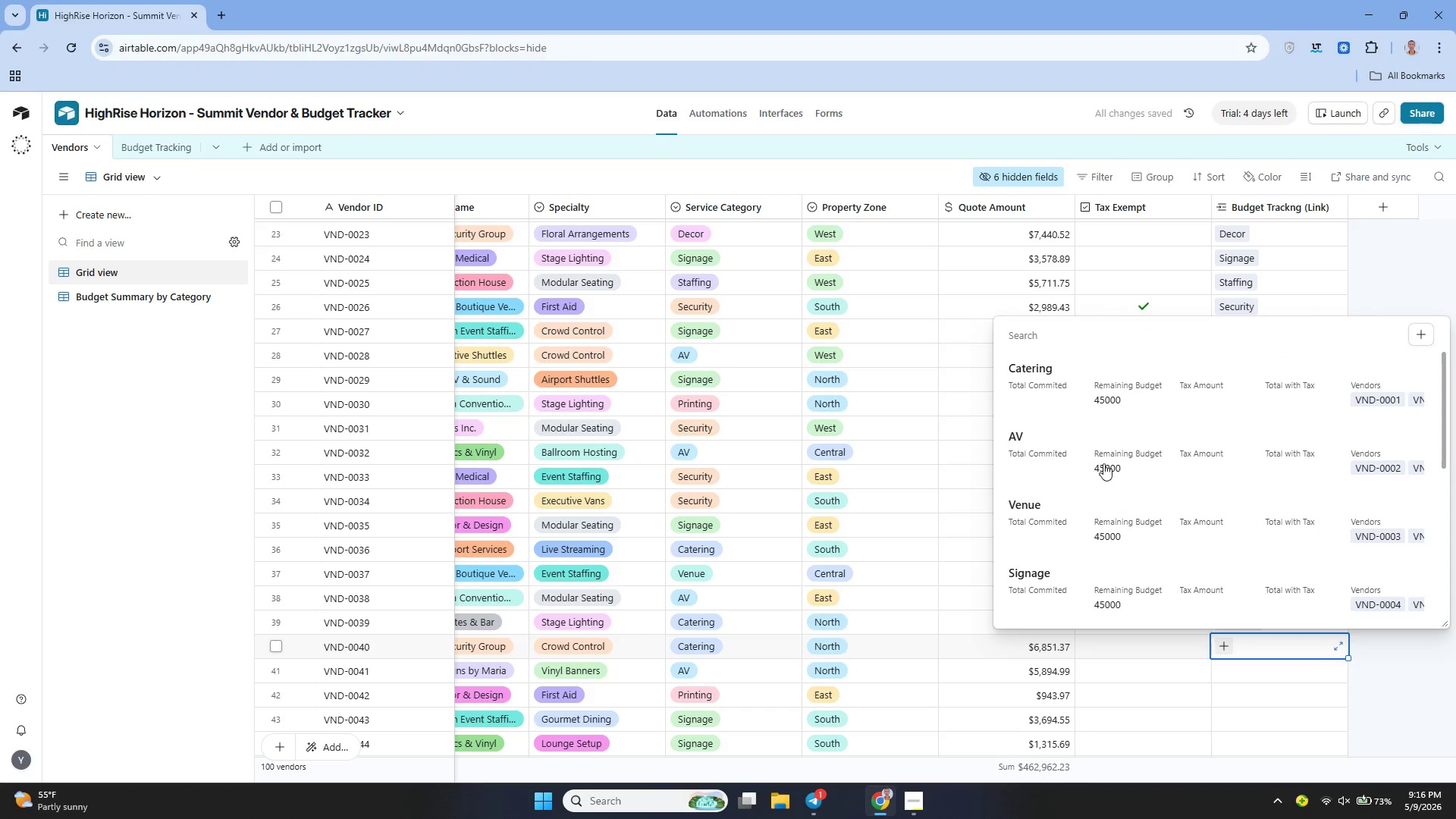 
left_click([1040, 375])
 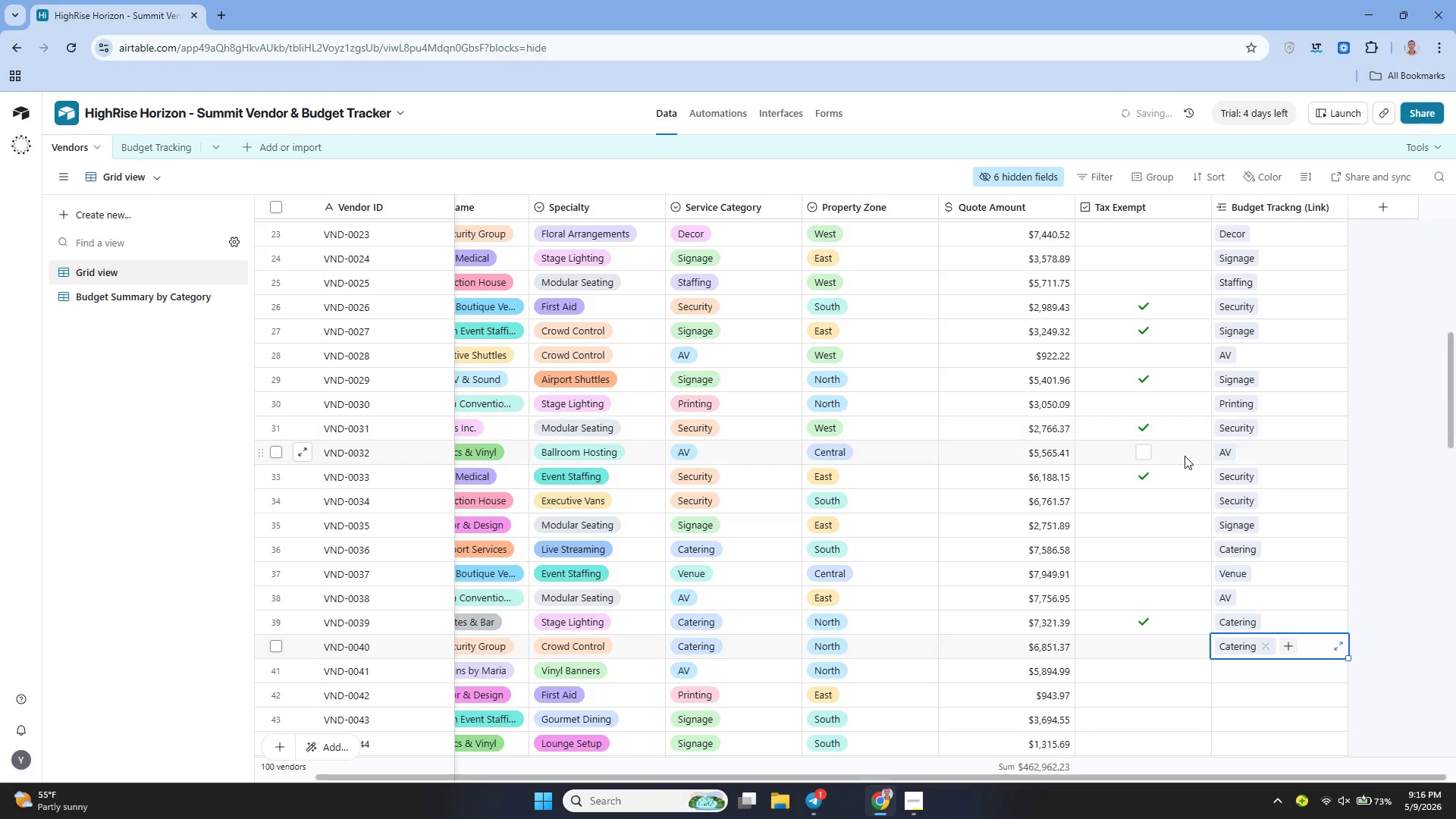 
scroll: coordinate [1185, 456], scroll_direction: down, amount: 2.0
 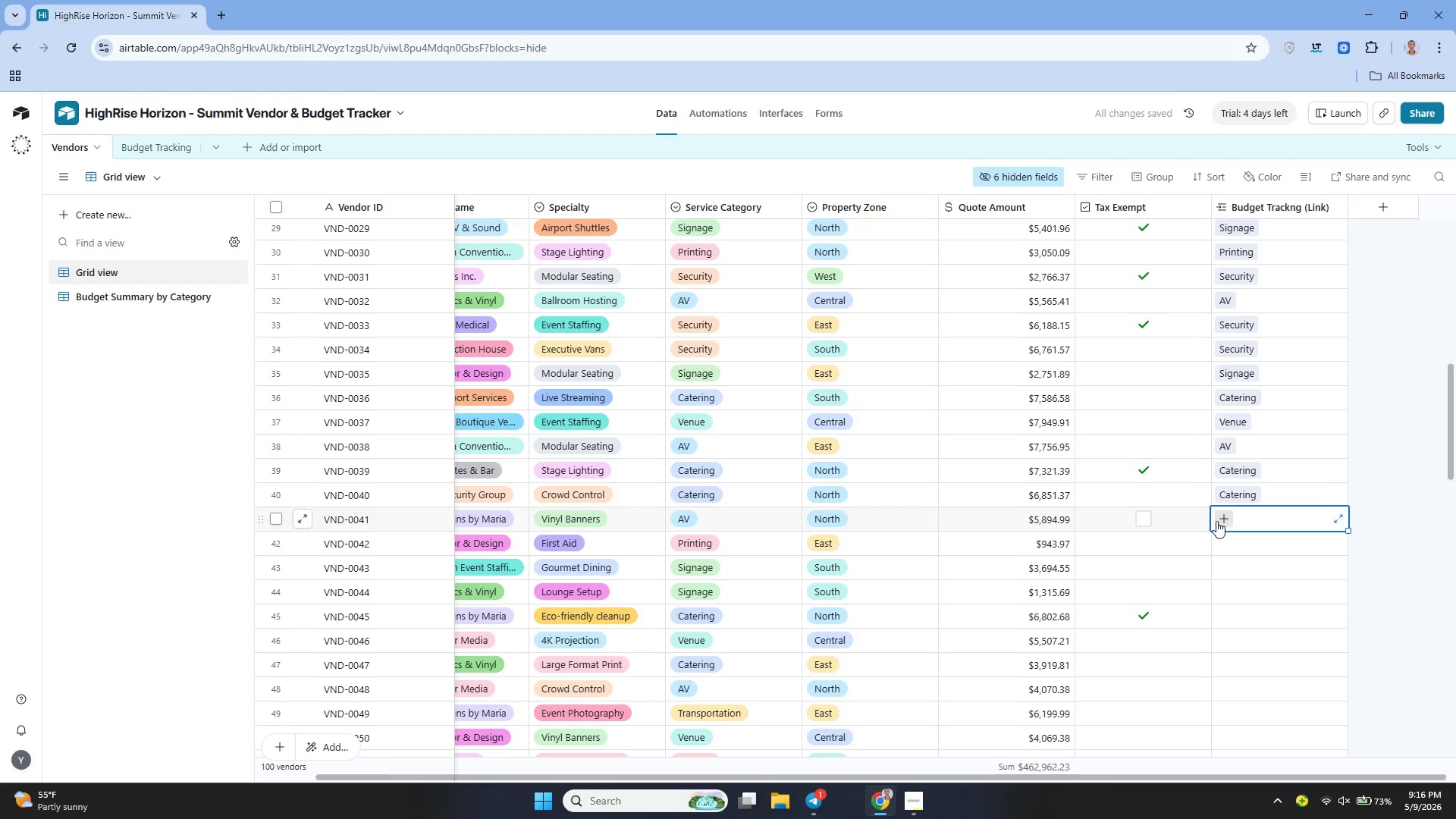 
double_click([1216, 520])
 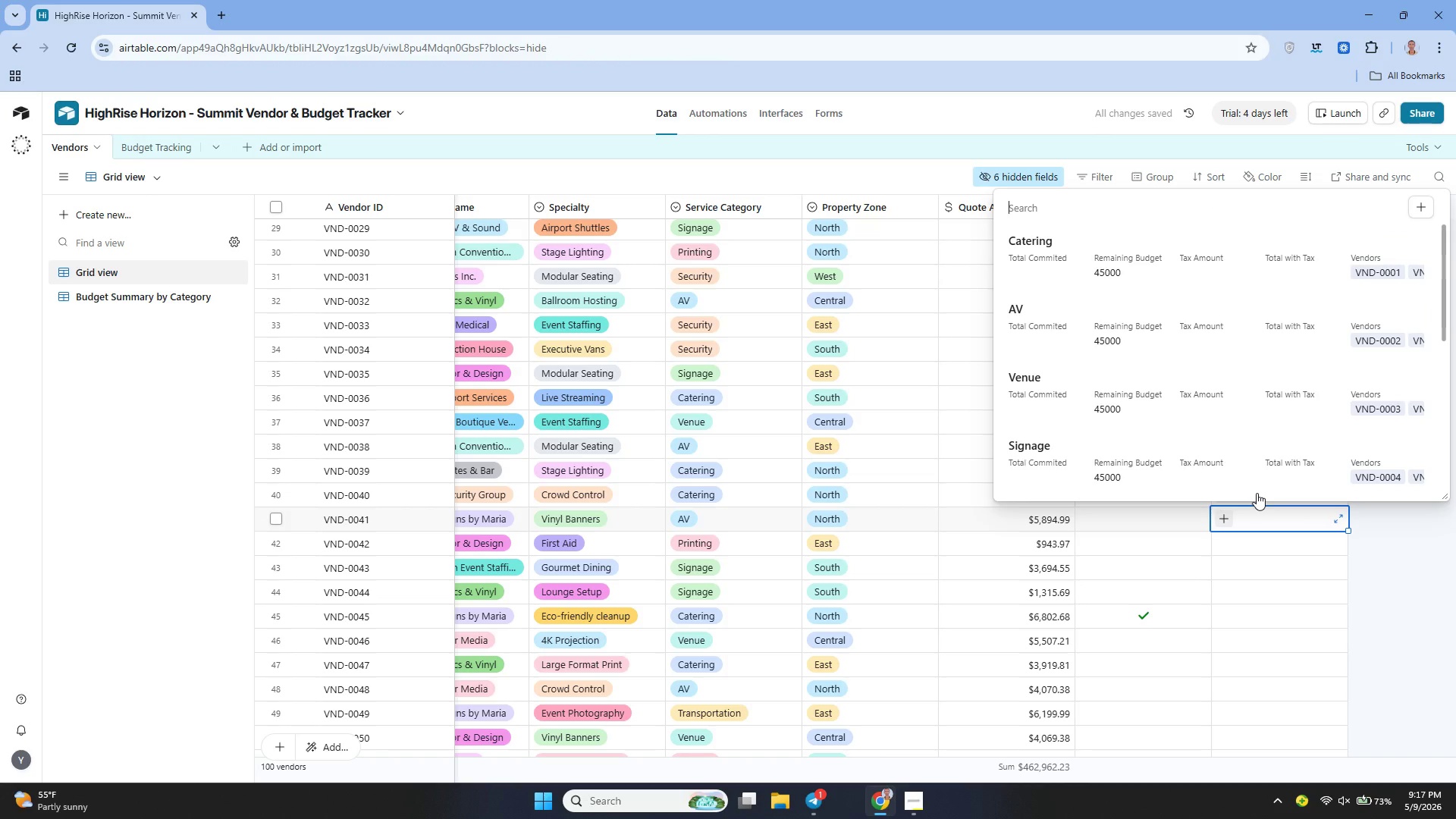 
left_click([1037, 310])
 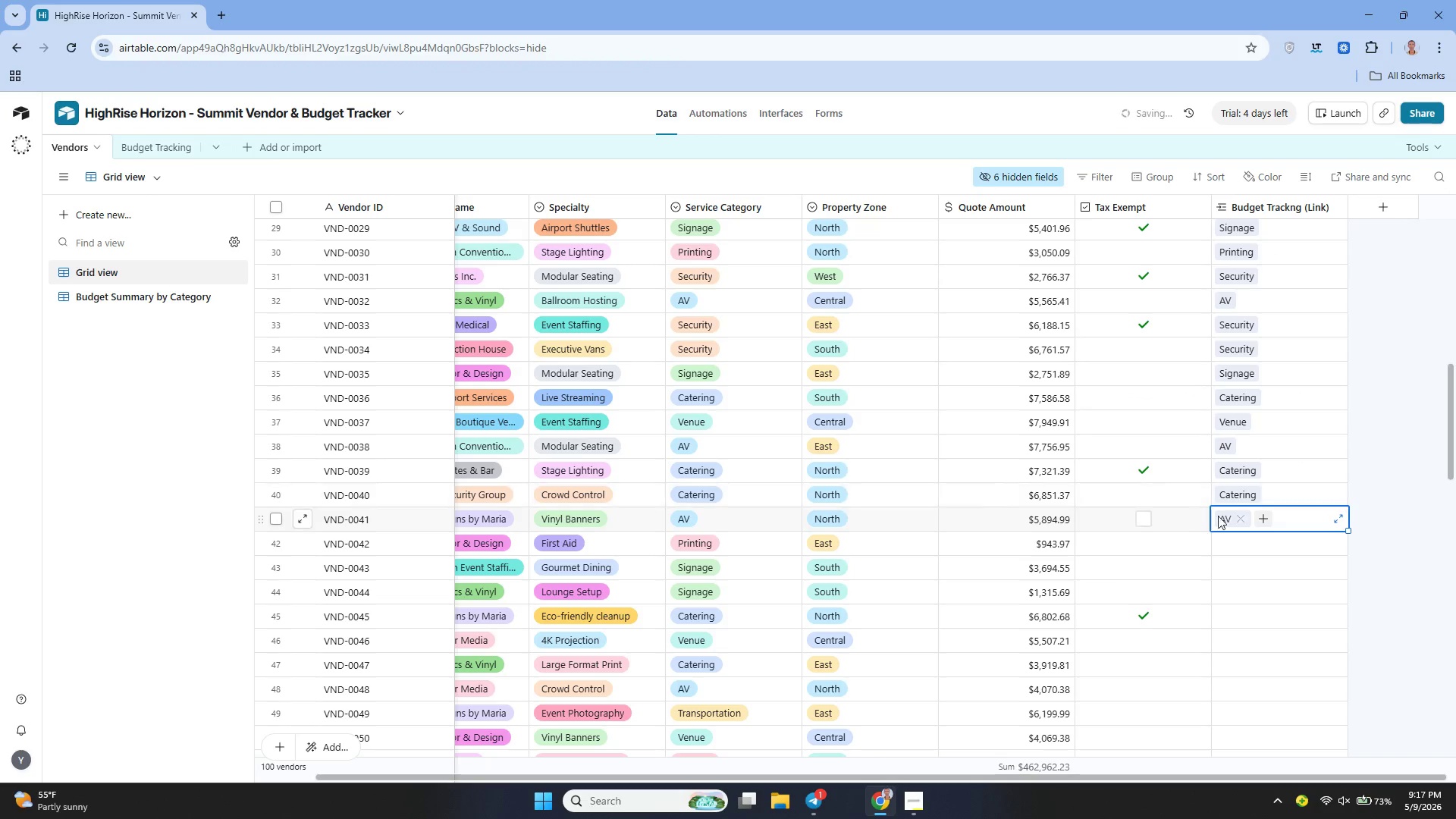 
scroll: coordinate [1222, 500], scroll_direction: down, amount: 2.0
 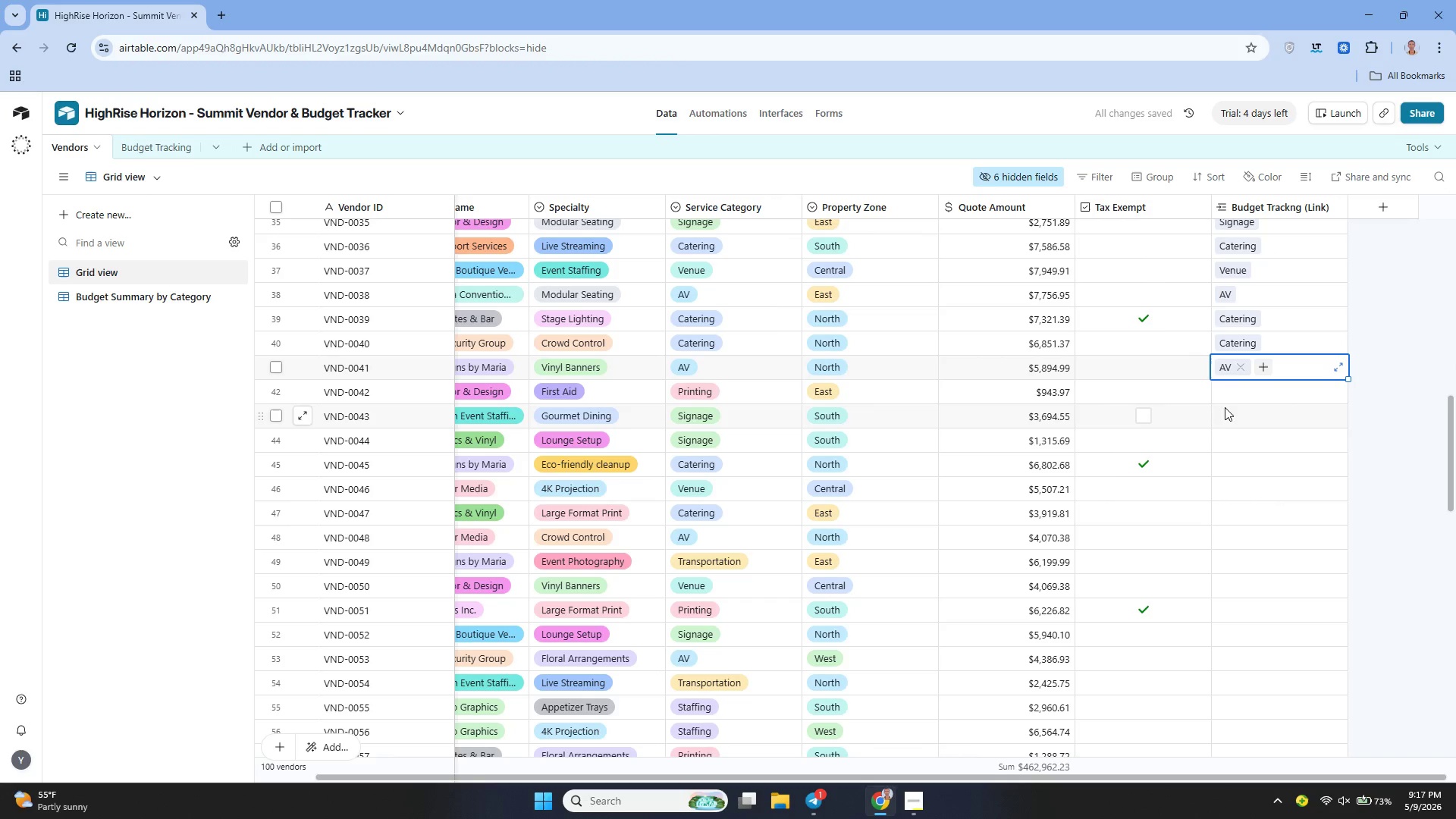 
left_click([1221, 399])
 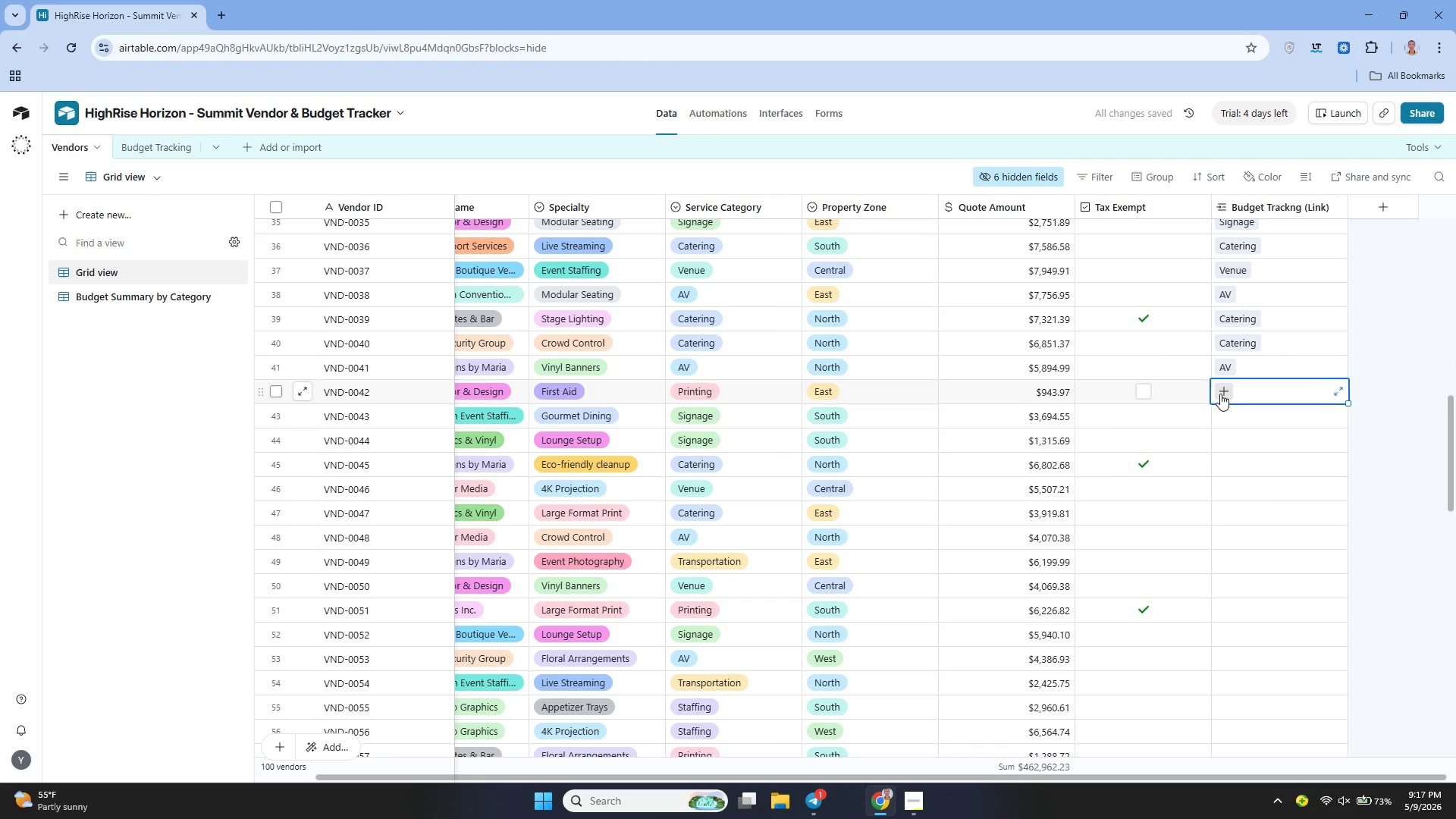 
left_click([1220, 394])
 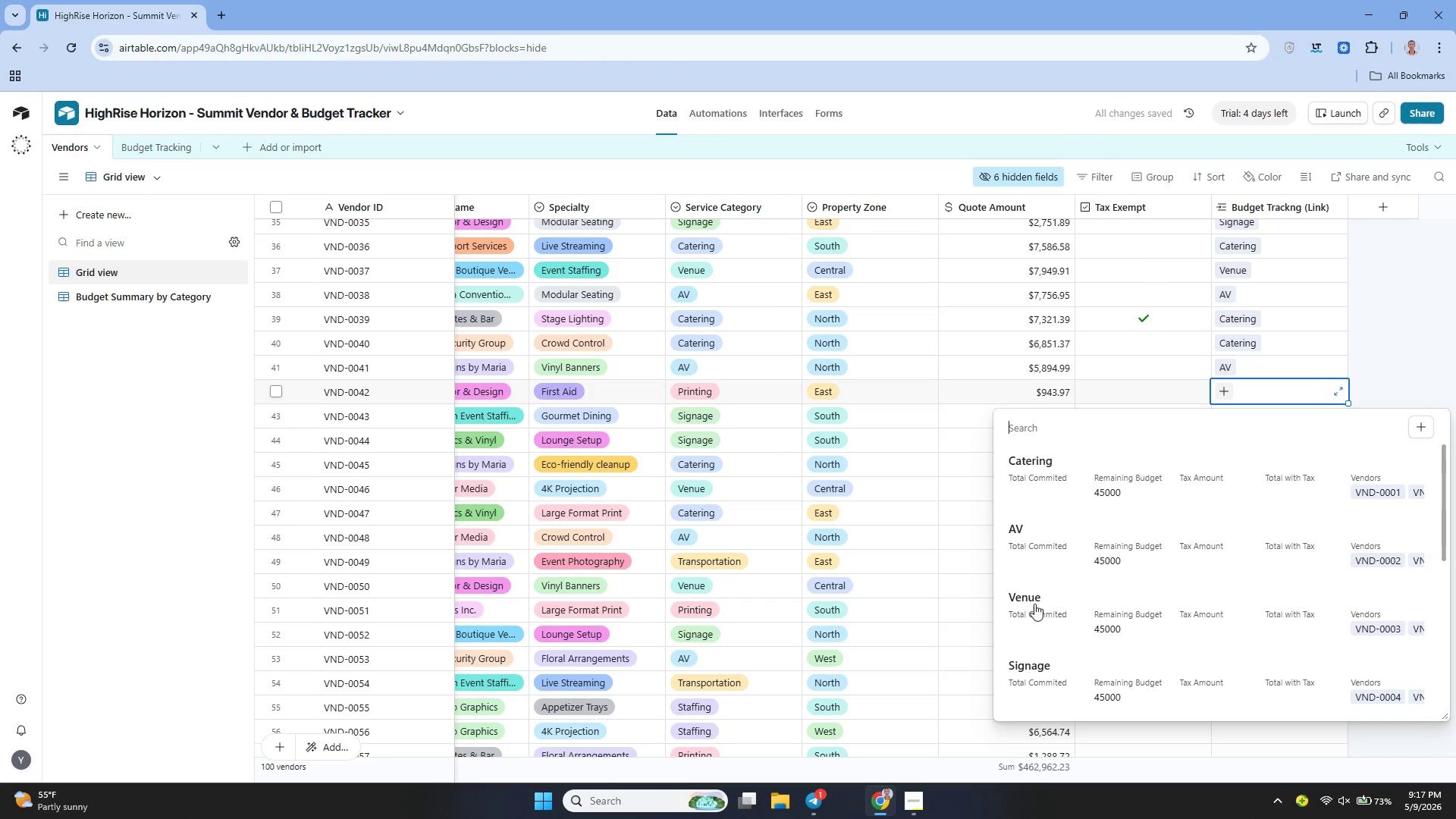 
scroll: coordinate [1083, 566], scroll_direction: down, amount: 3.0
 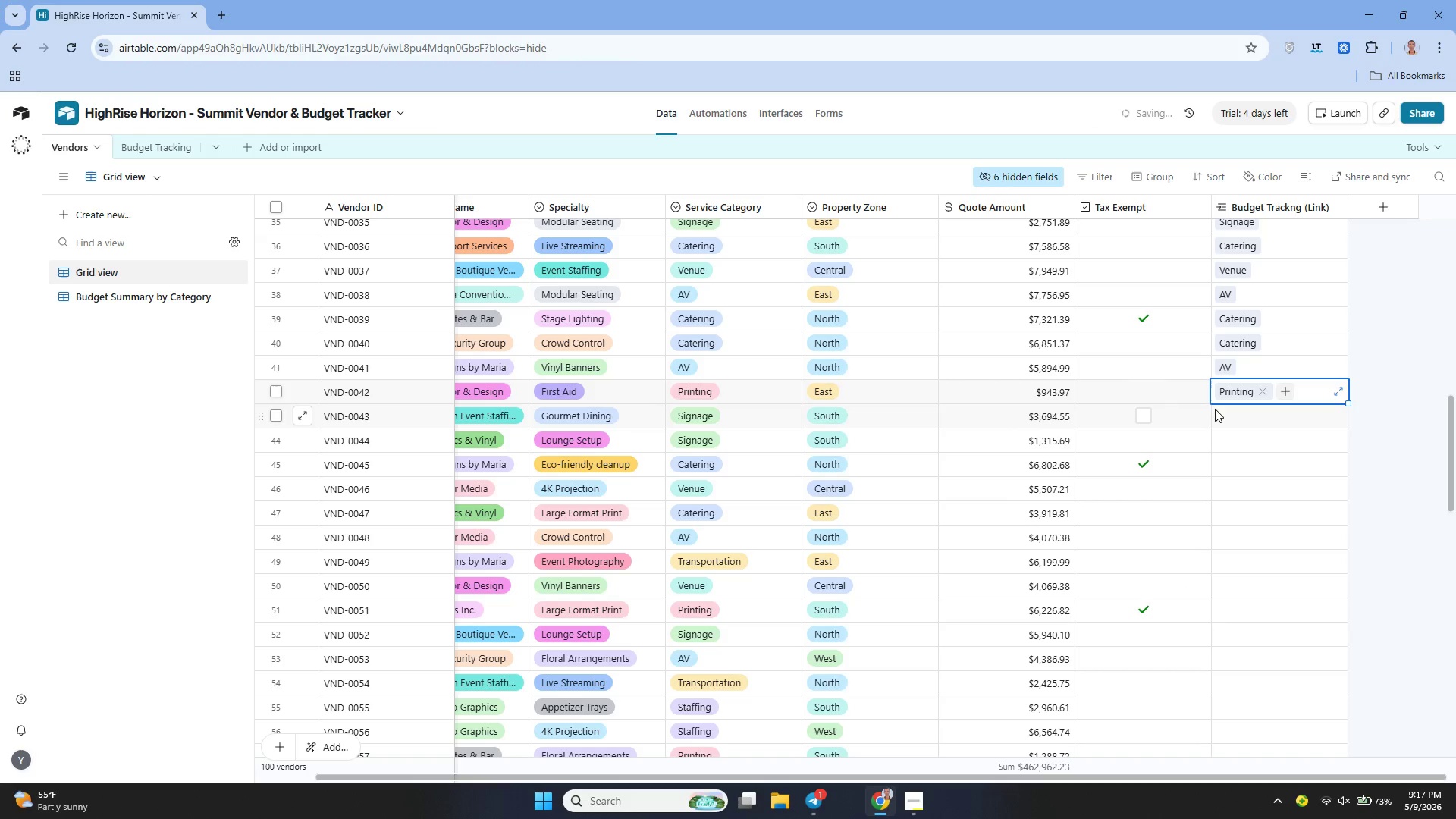 
double_click([1217, 414])
 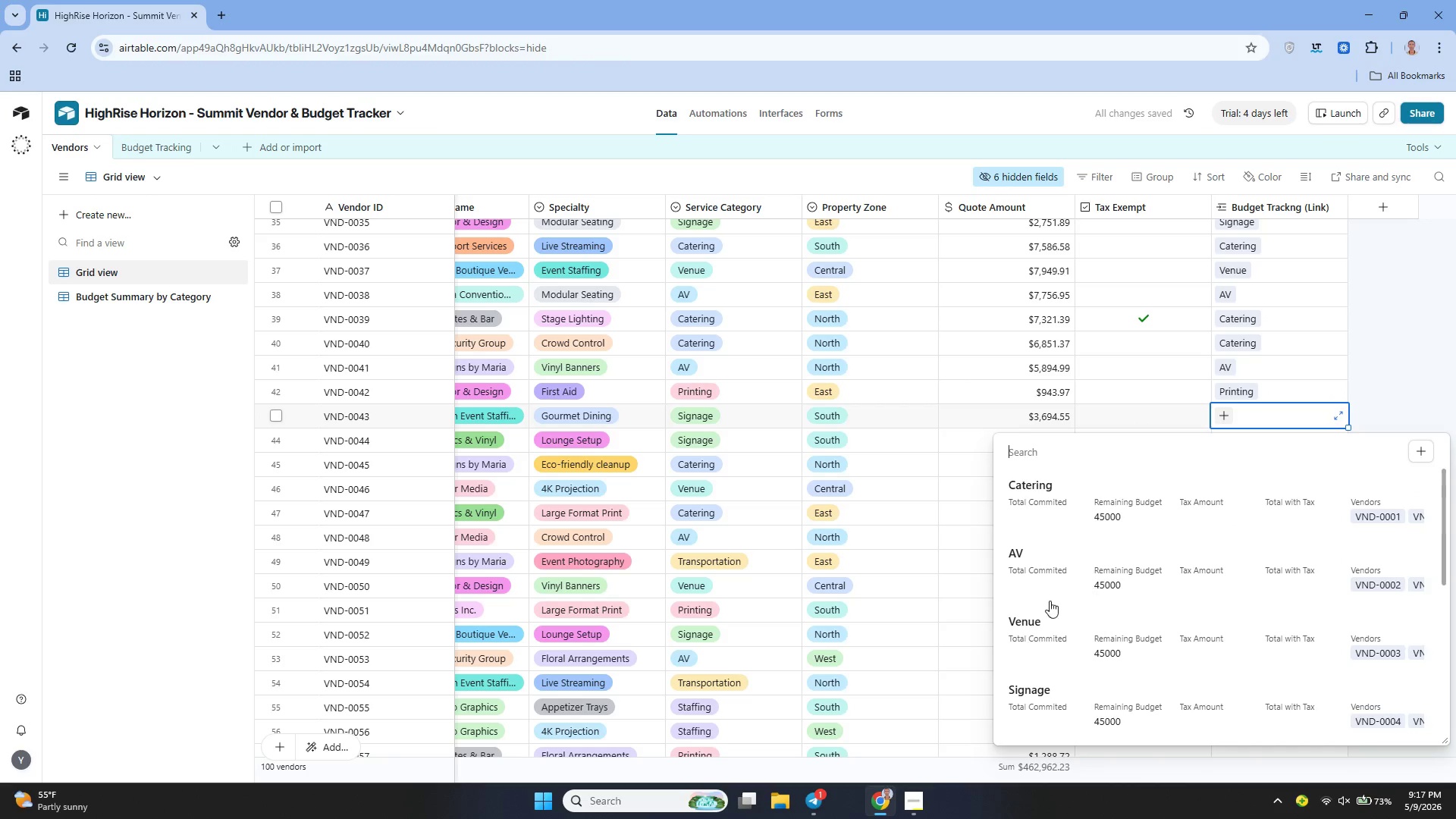 
left_click_drag(start_coordinate=[1050, 695], to_coordinate=[1054, 692])
 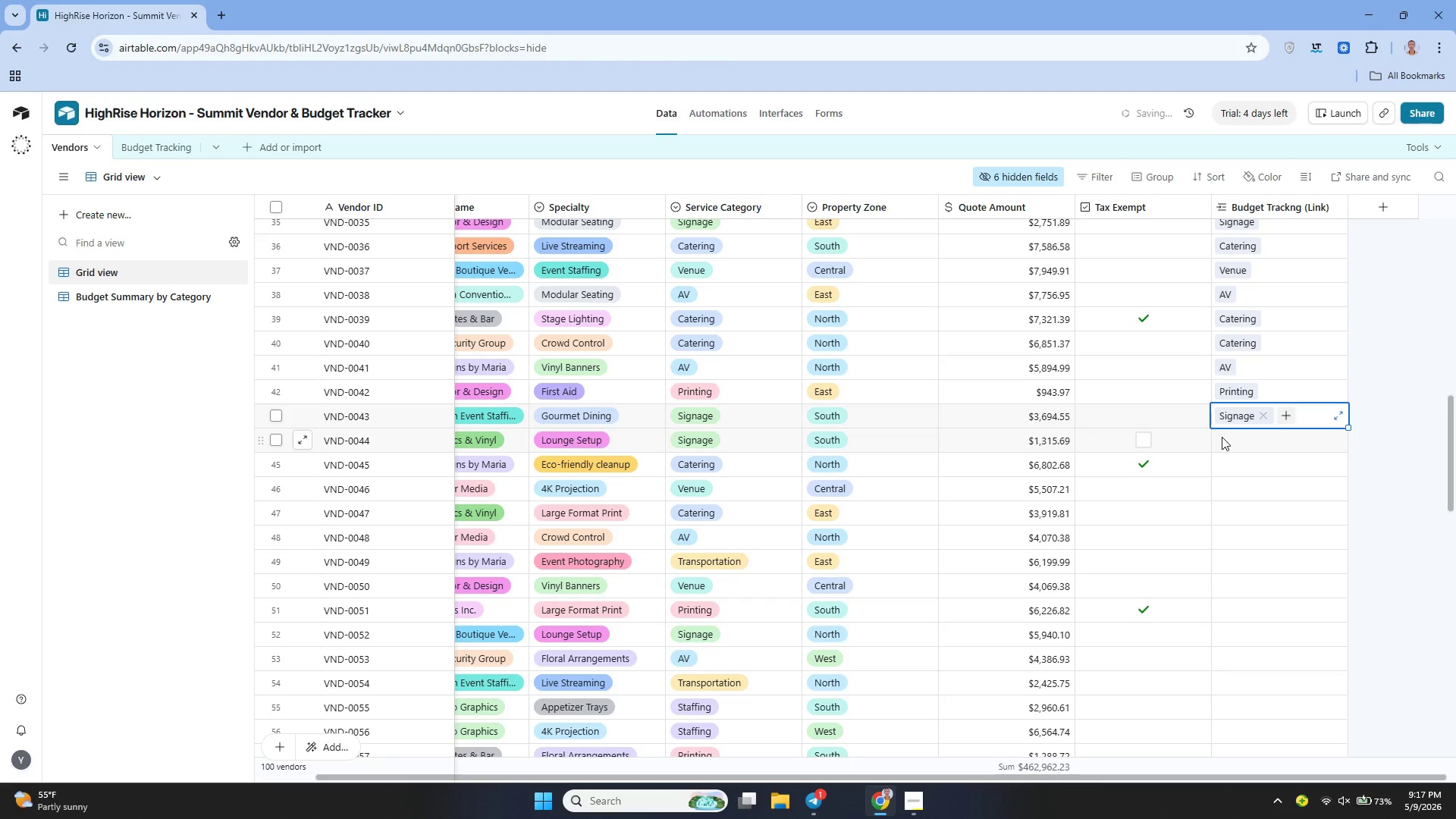 
double_click([1222, 437])
 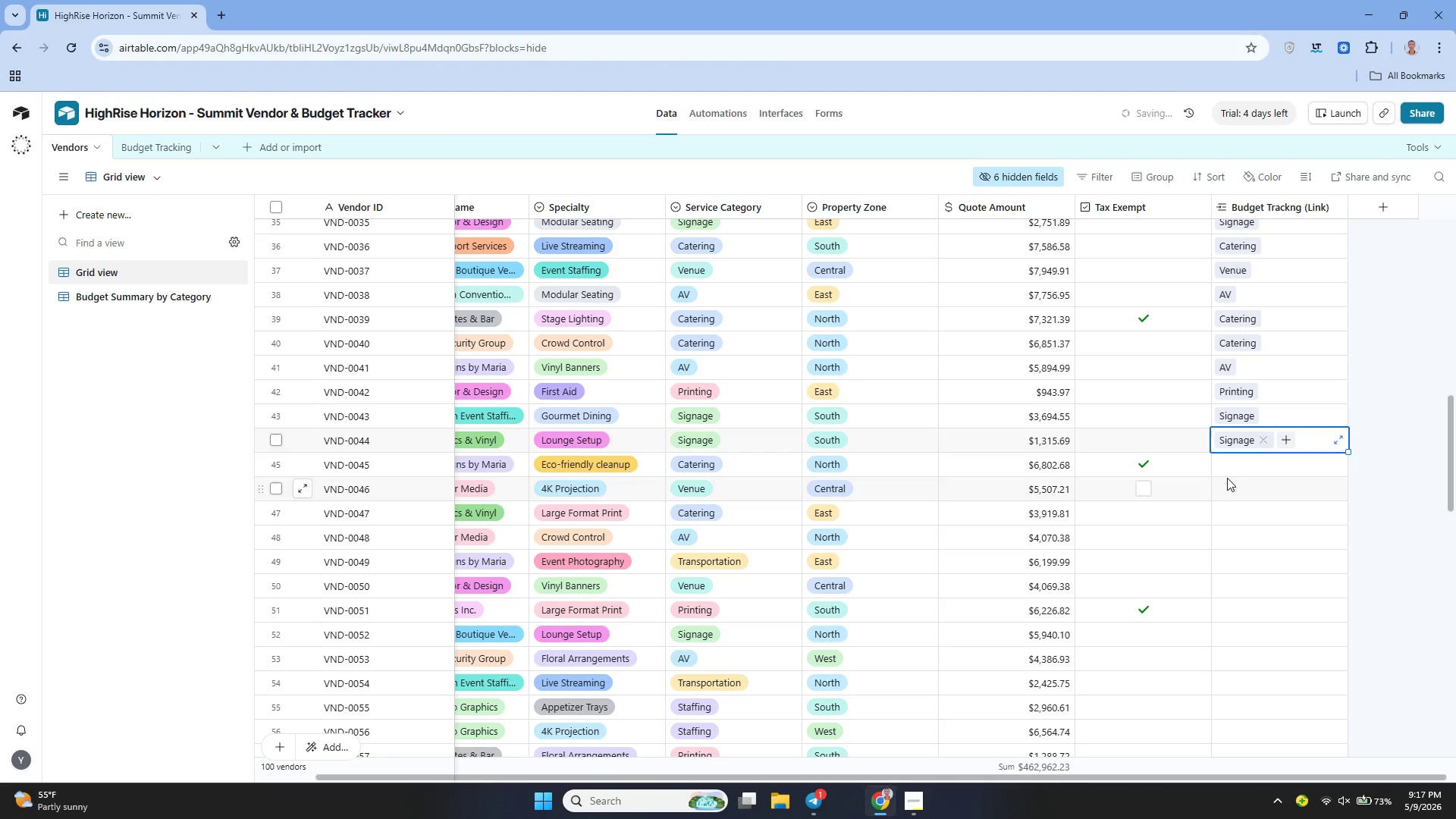 
double_click([1227, 463])
 